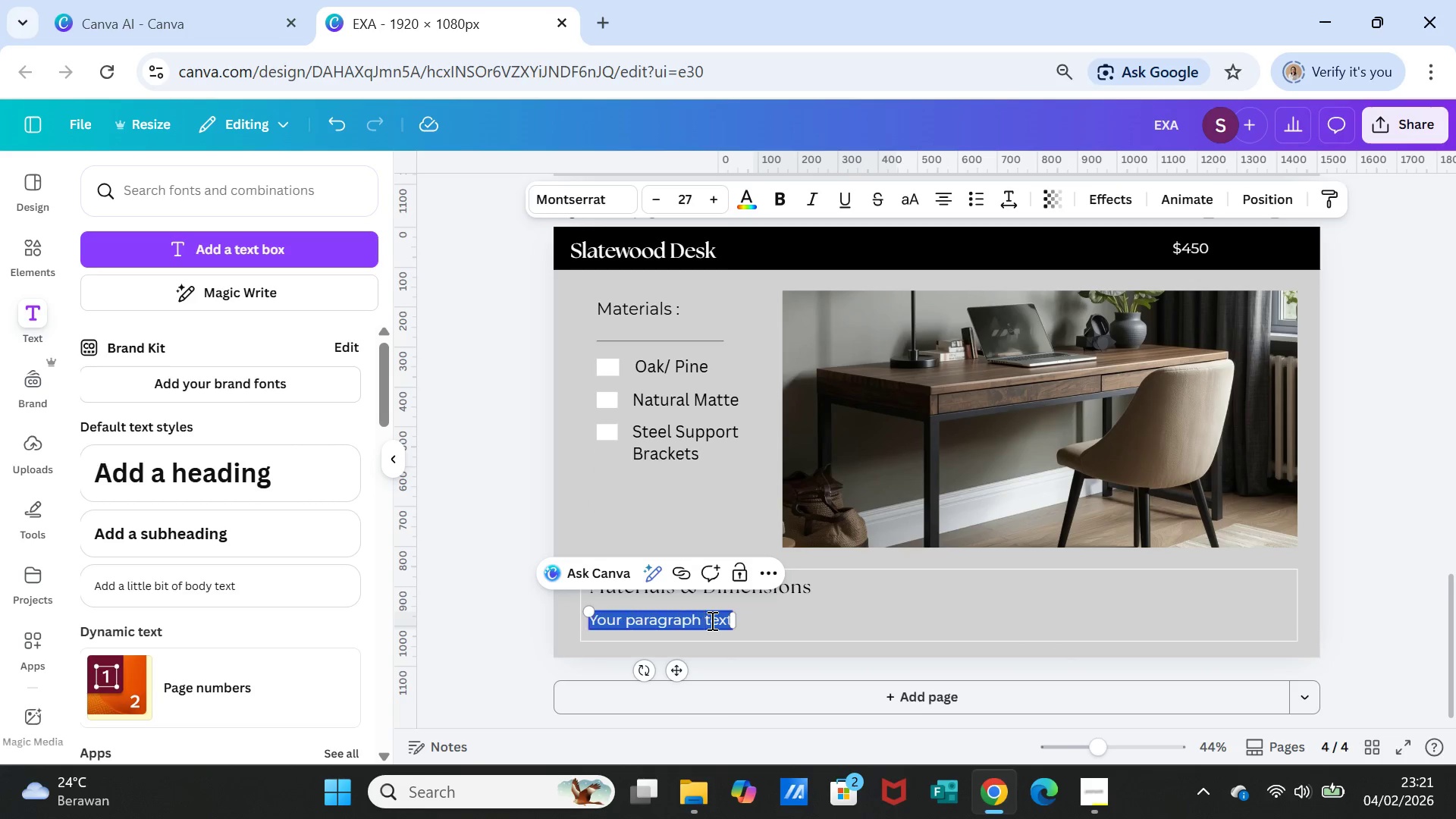 
triple_click([711, 620])
 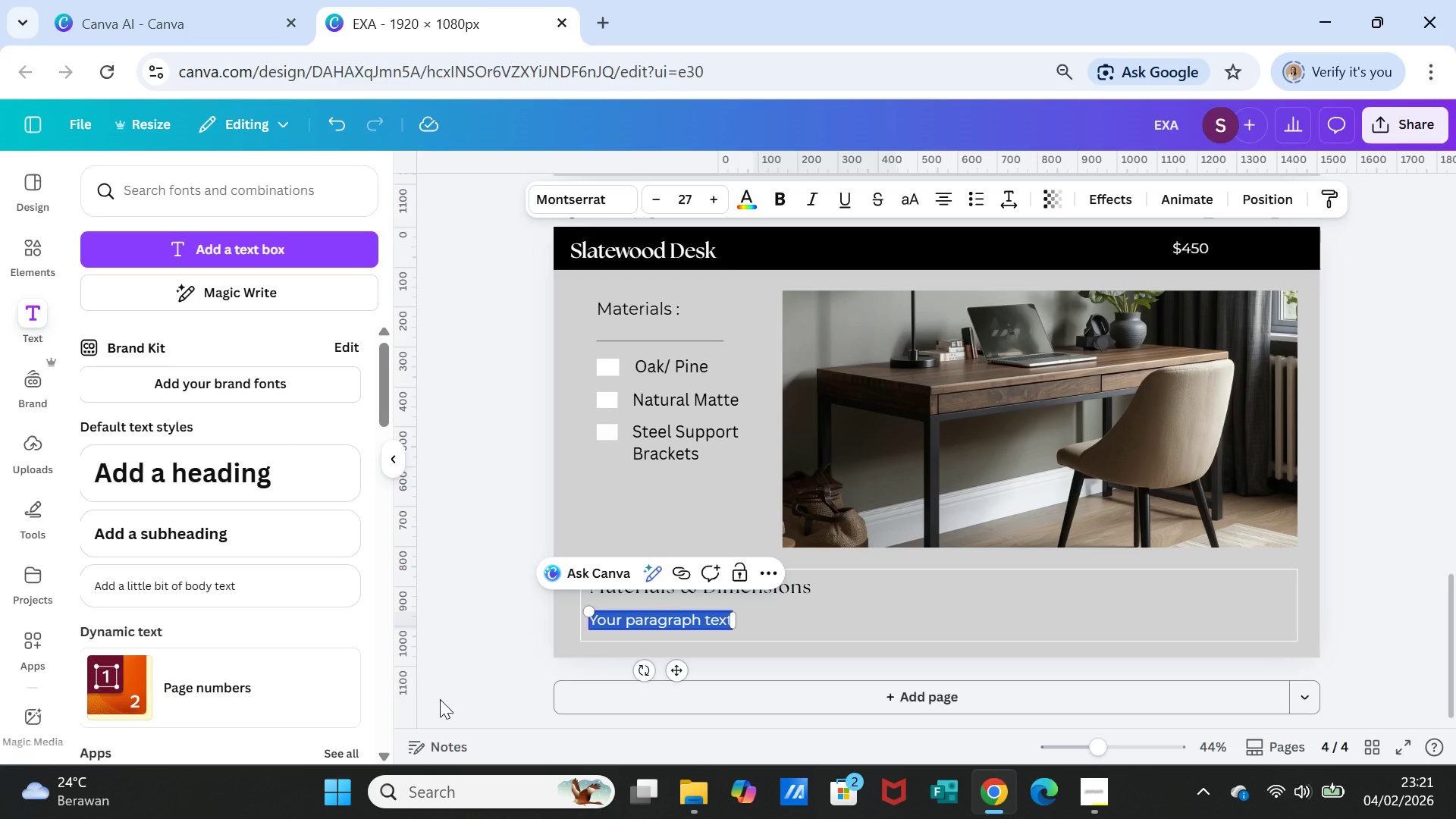 
wait(37.53)
 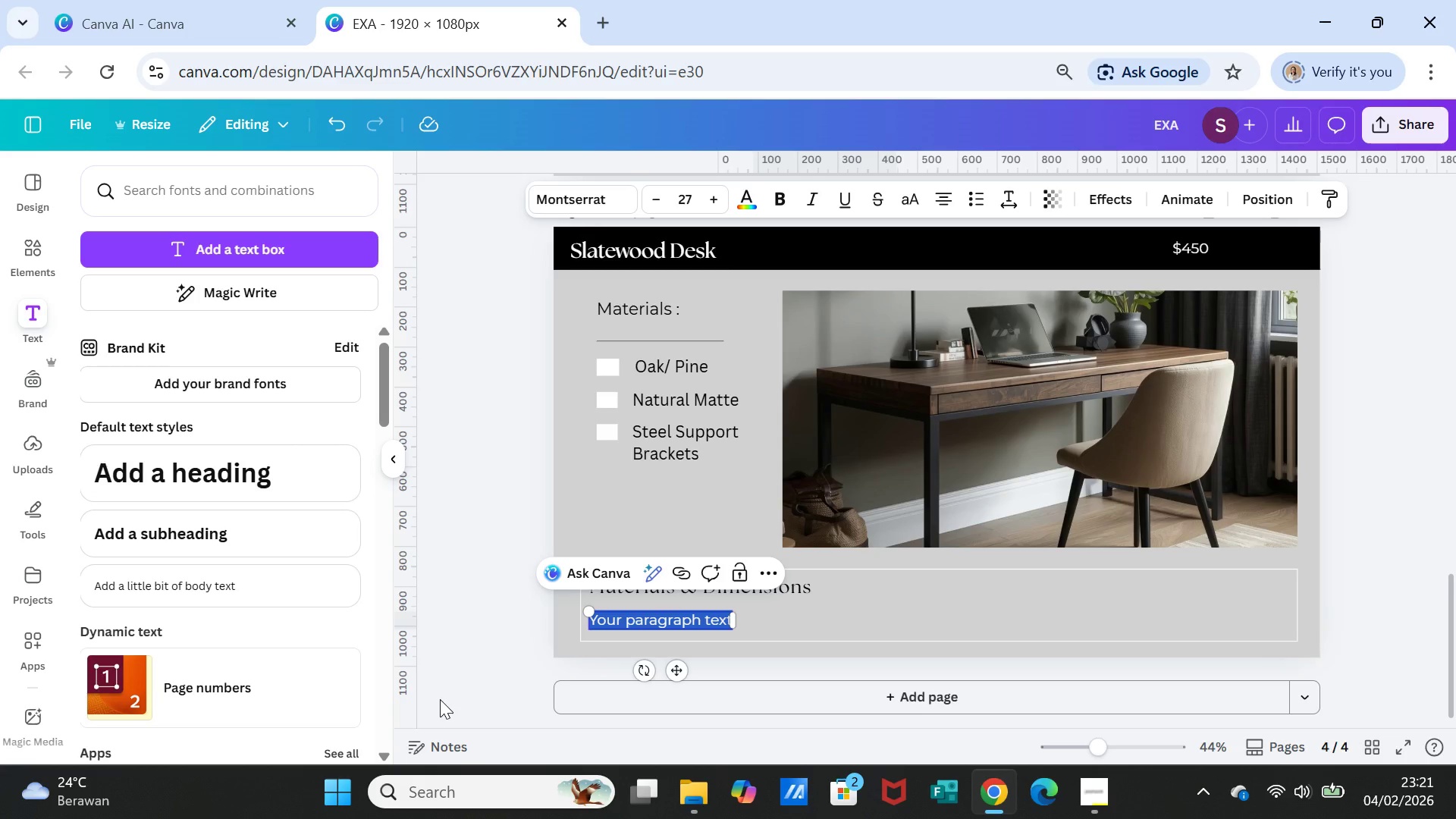 
type(Our woe)
key(Backspace)
type(rk, built around )
 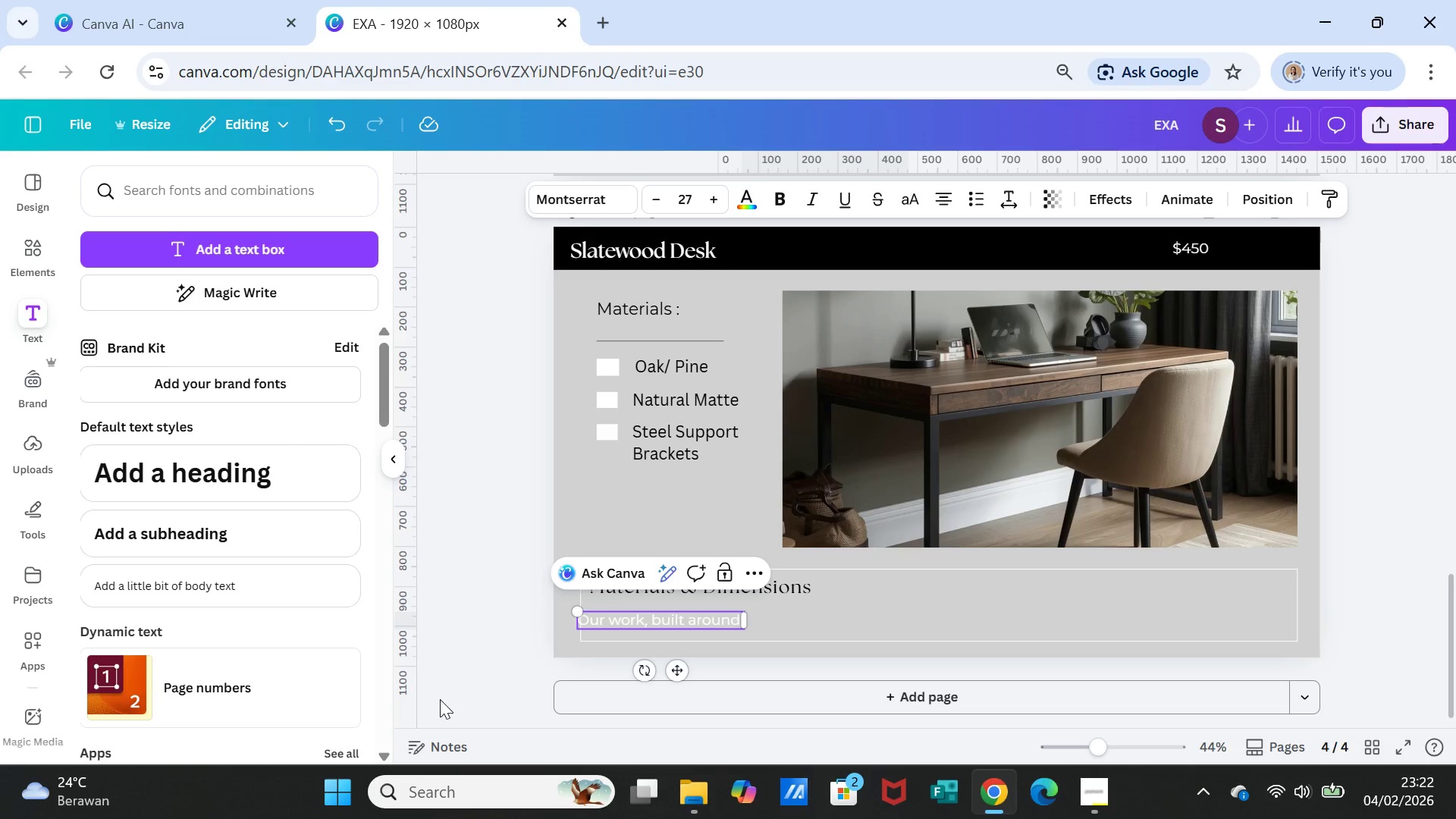 
type(honest materials and simple forms)
 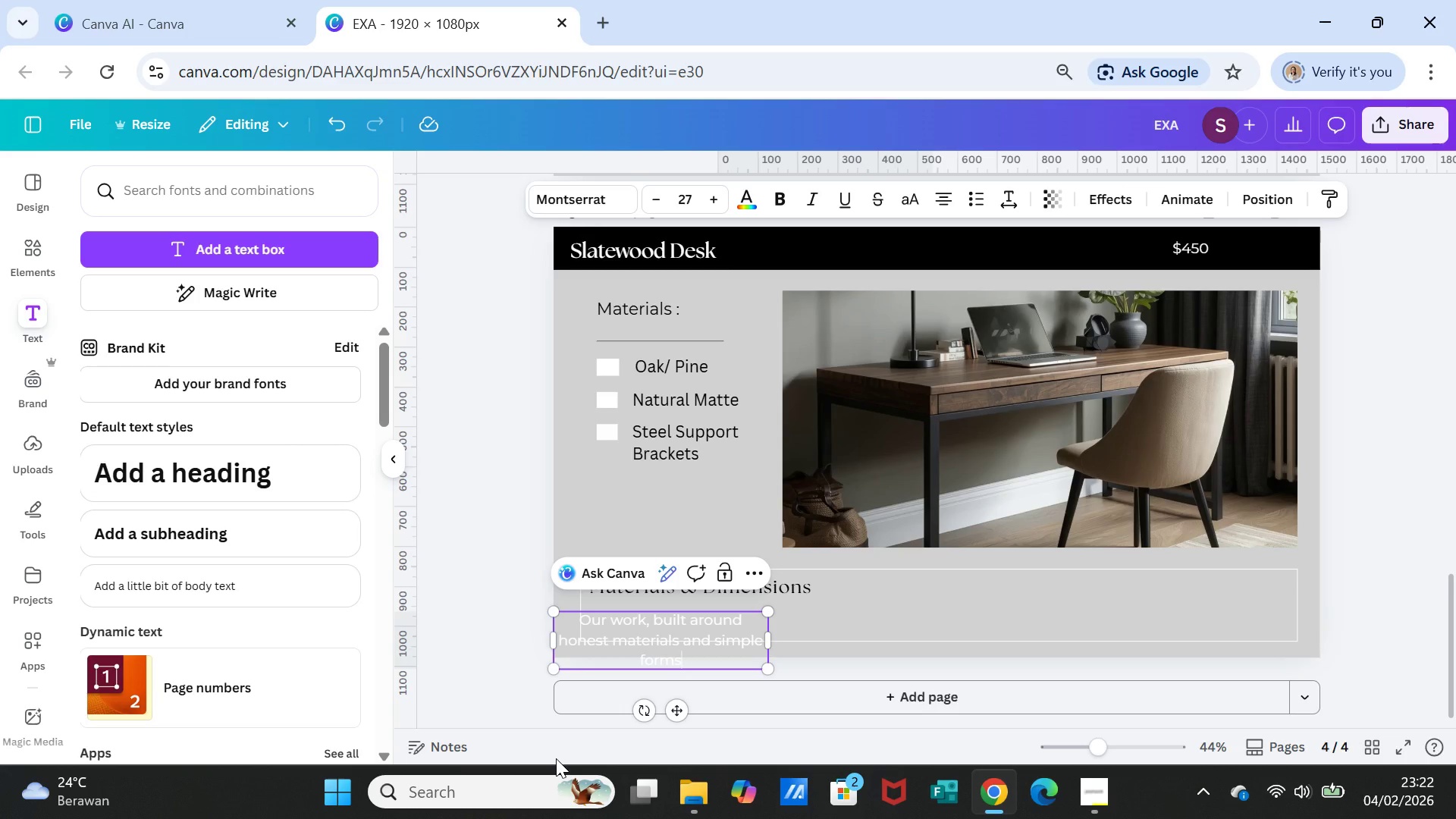 
key(S)
 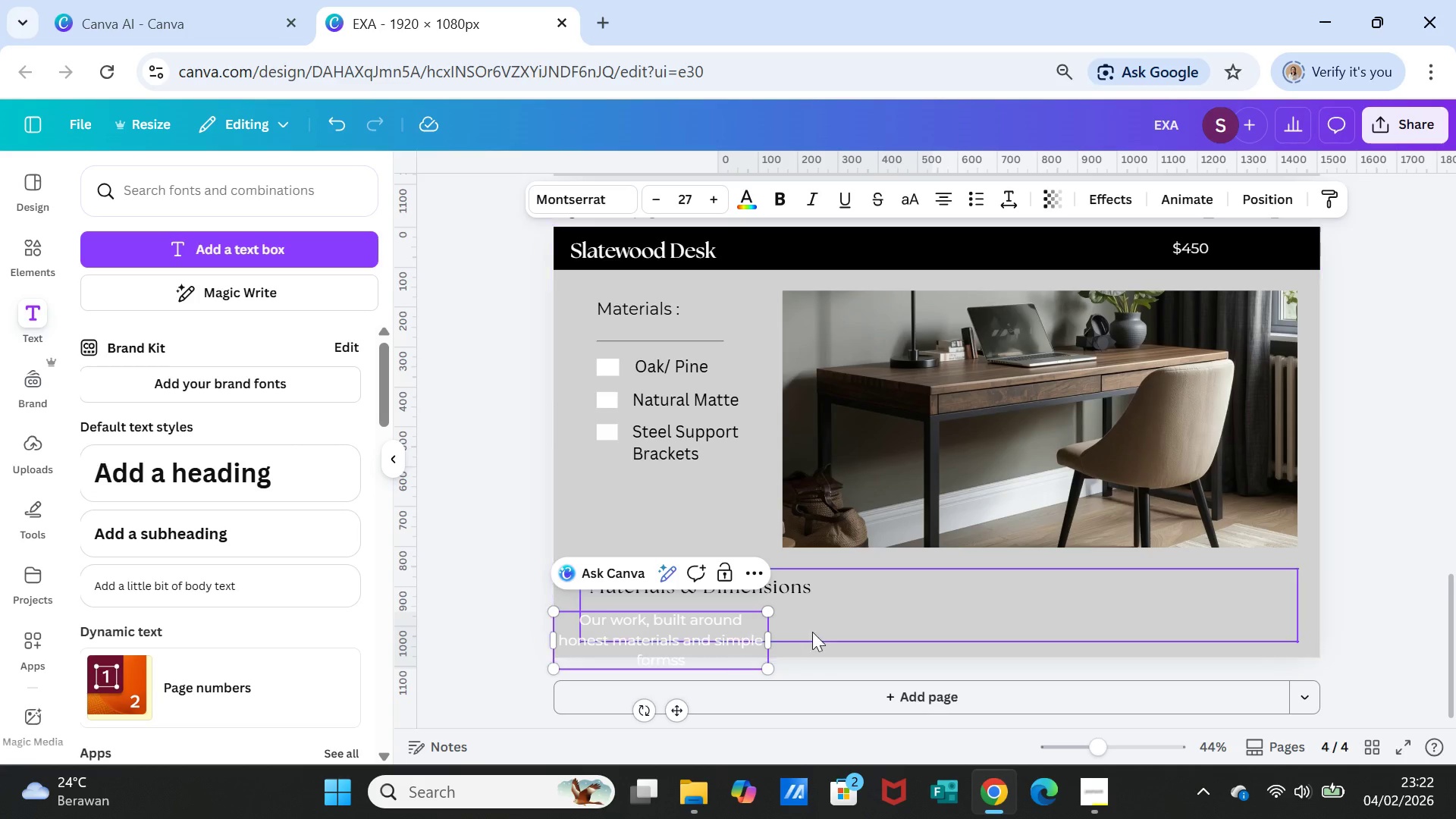 
left_click([814, 612])
 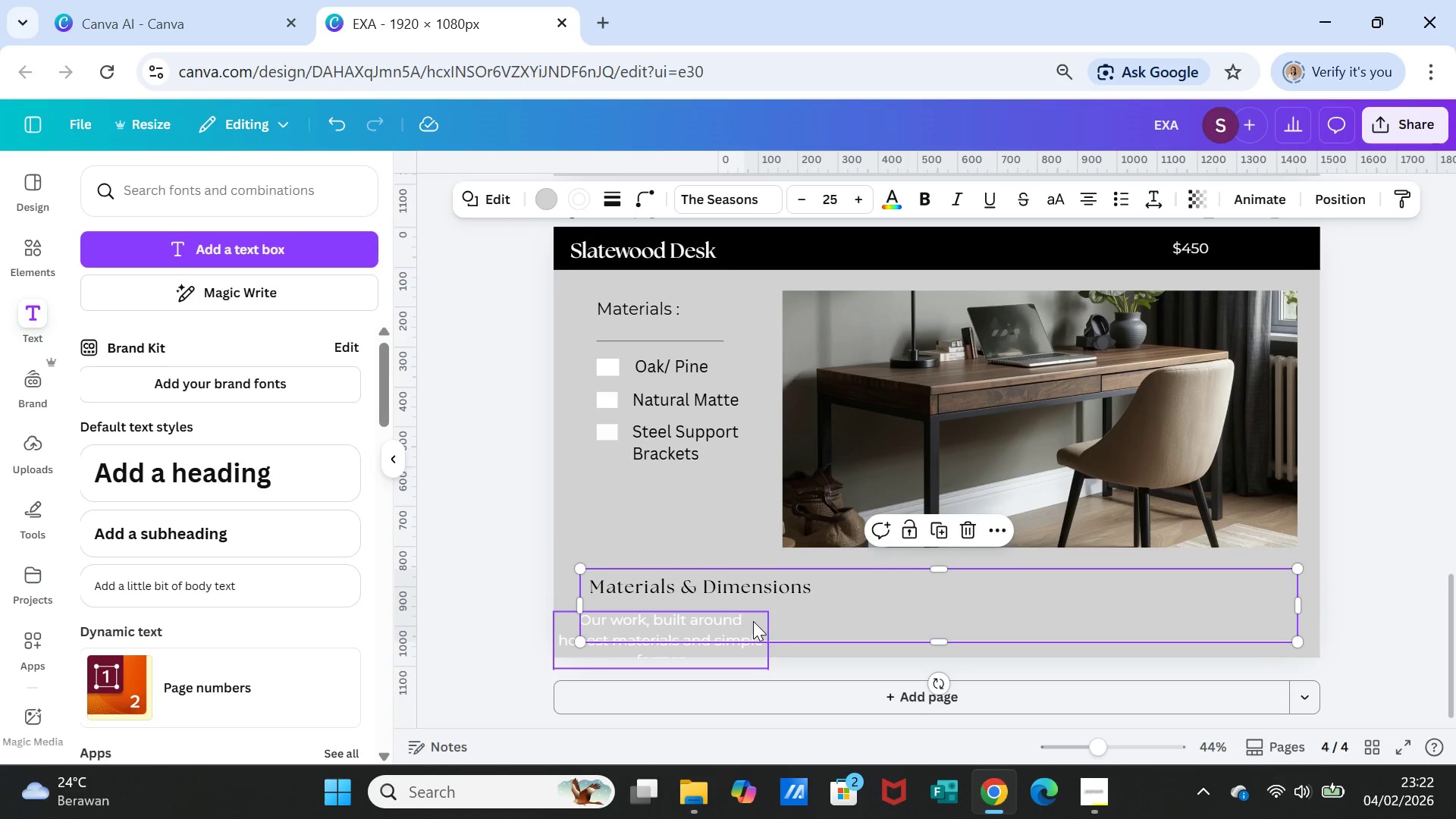 
left_click_drag(start_coordinate=[753, 621], to_coordinate=[769, 611])
 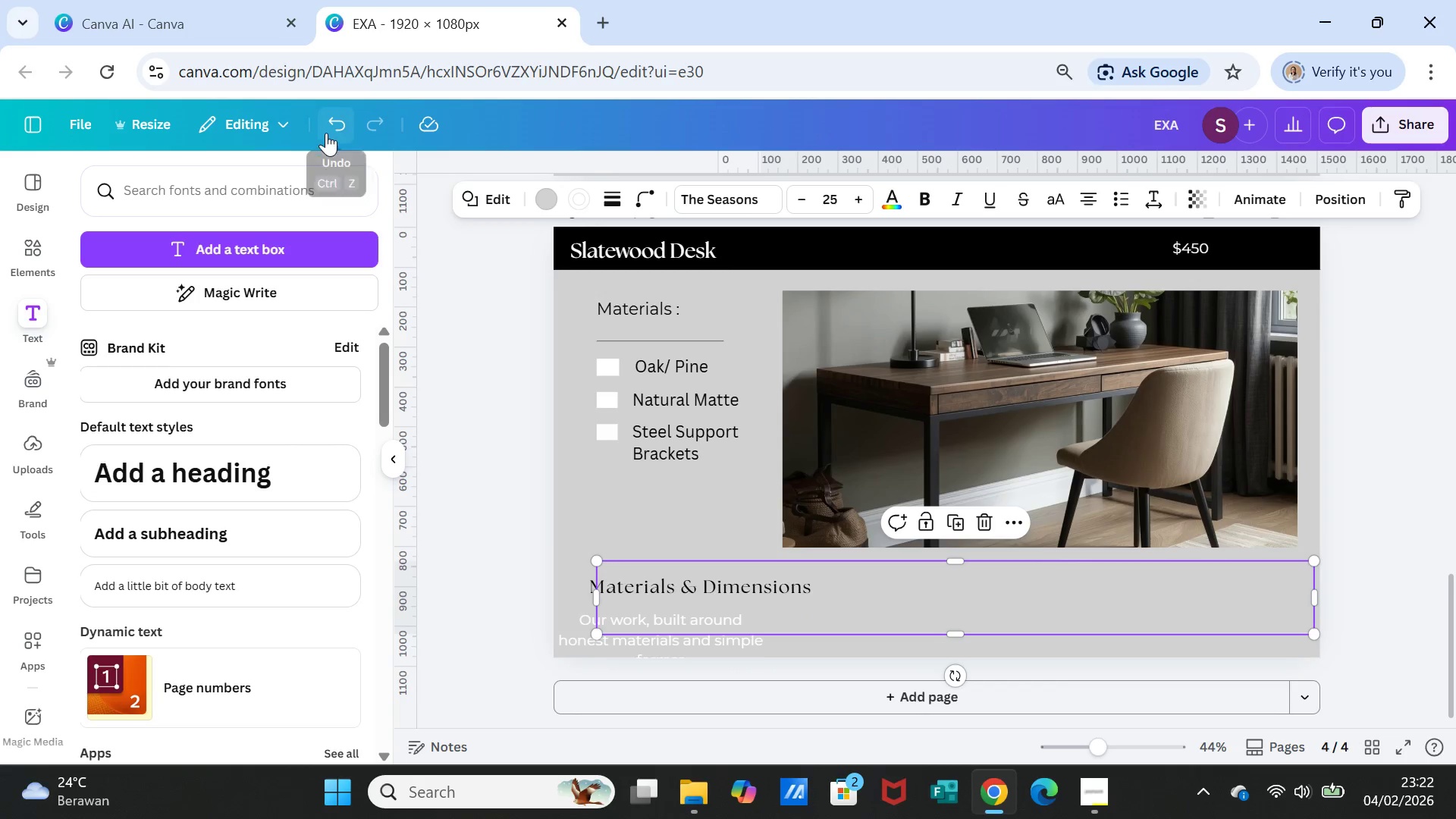 
left_click([331, 124])
 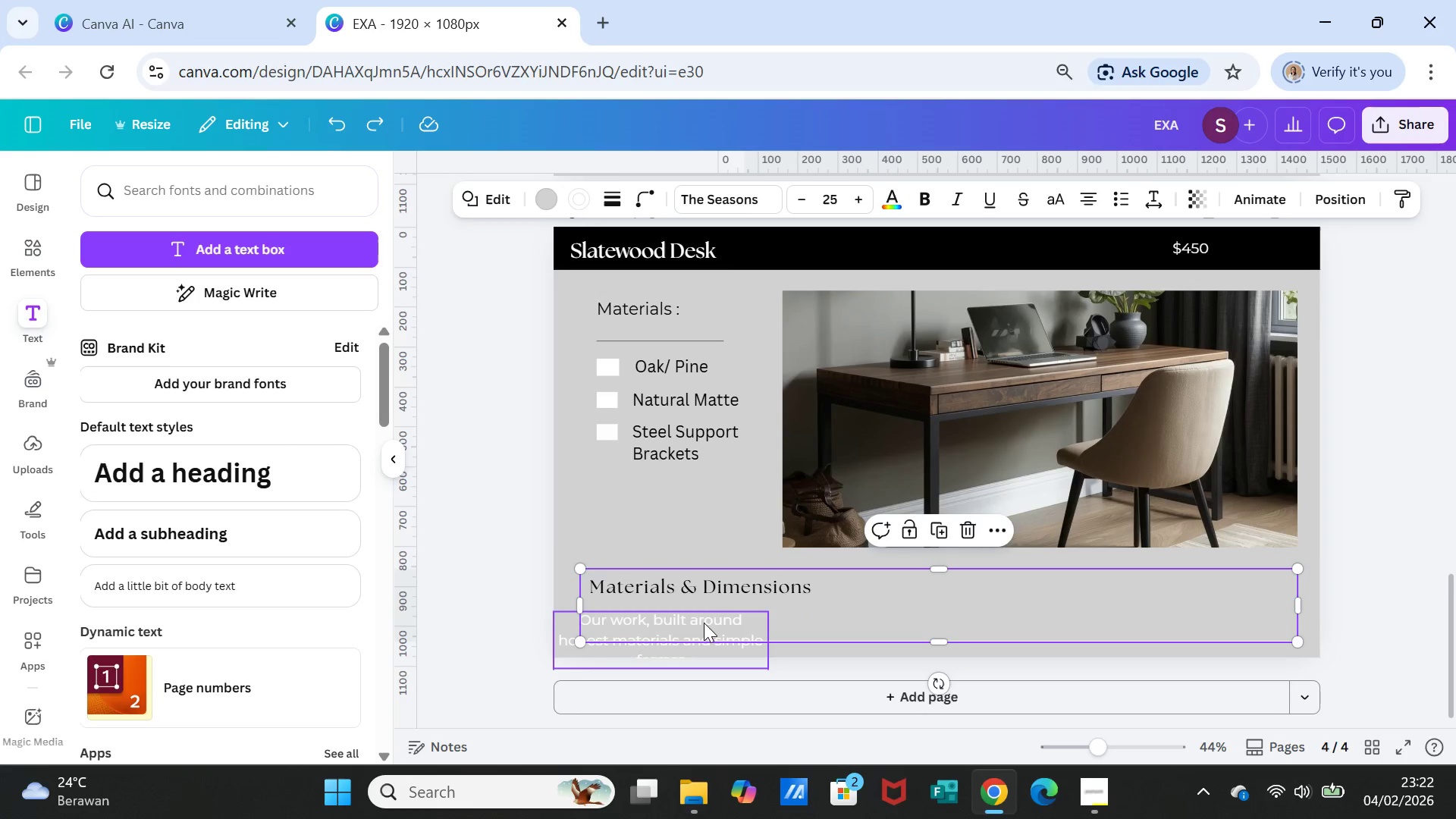 
left_click([703, 625])
 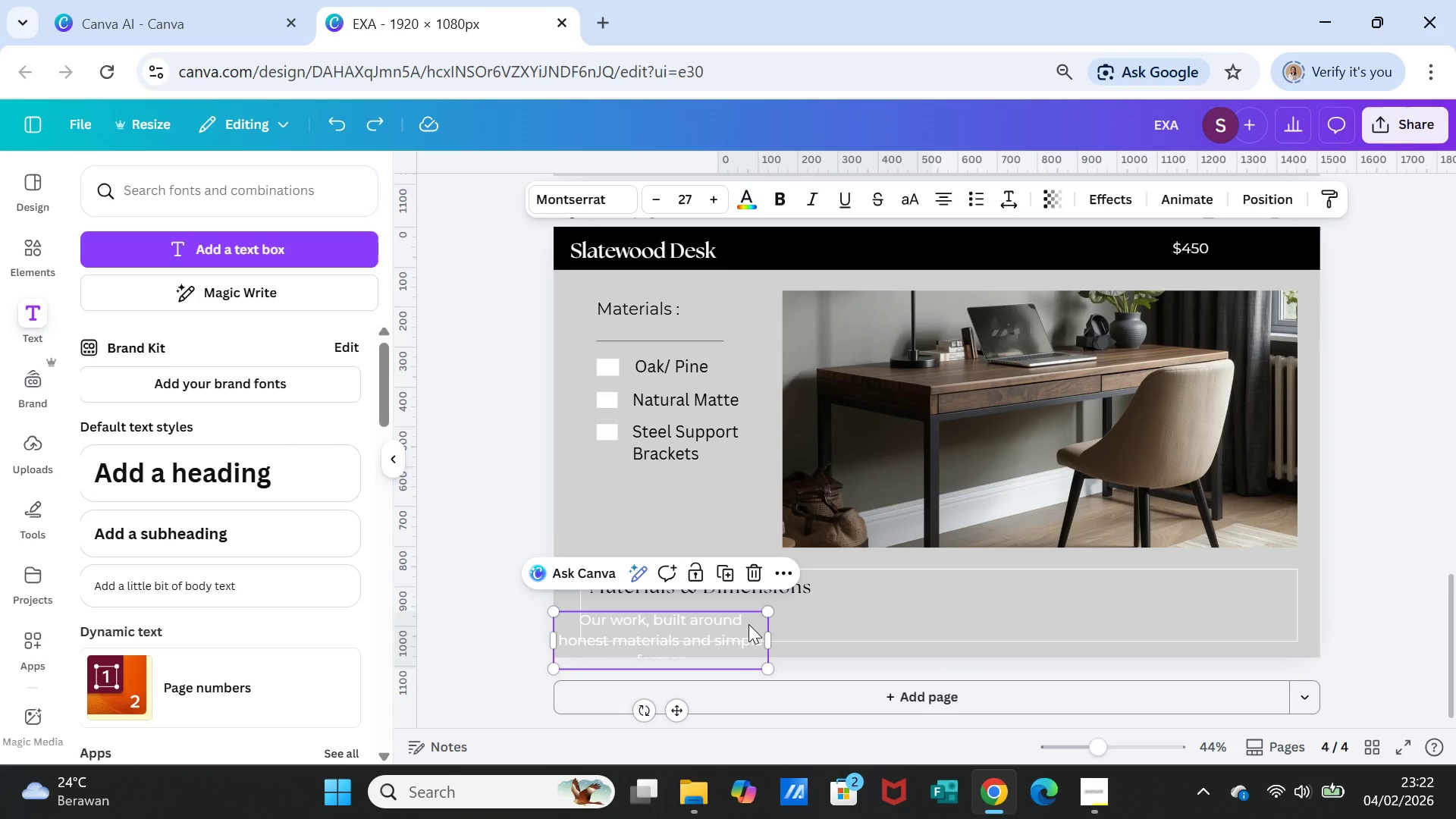 
left_click_drag(start_coordinate=[748, 624], to_coordinate=[774, 609])
 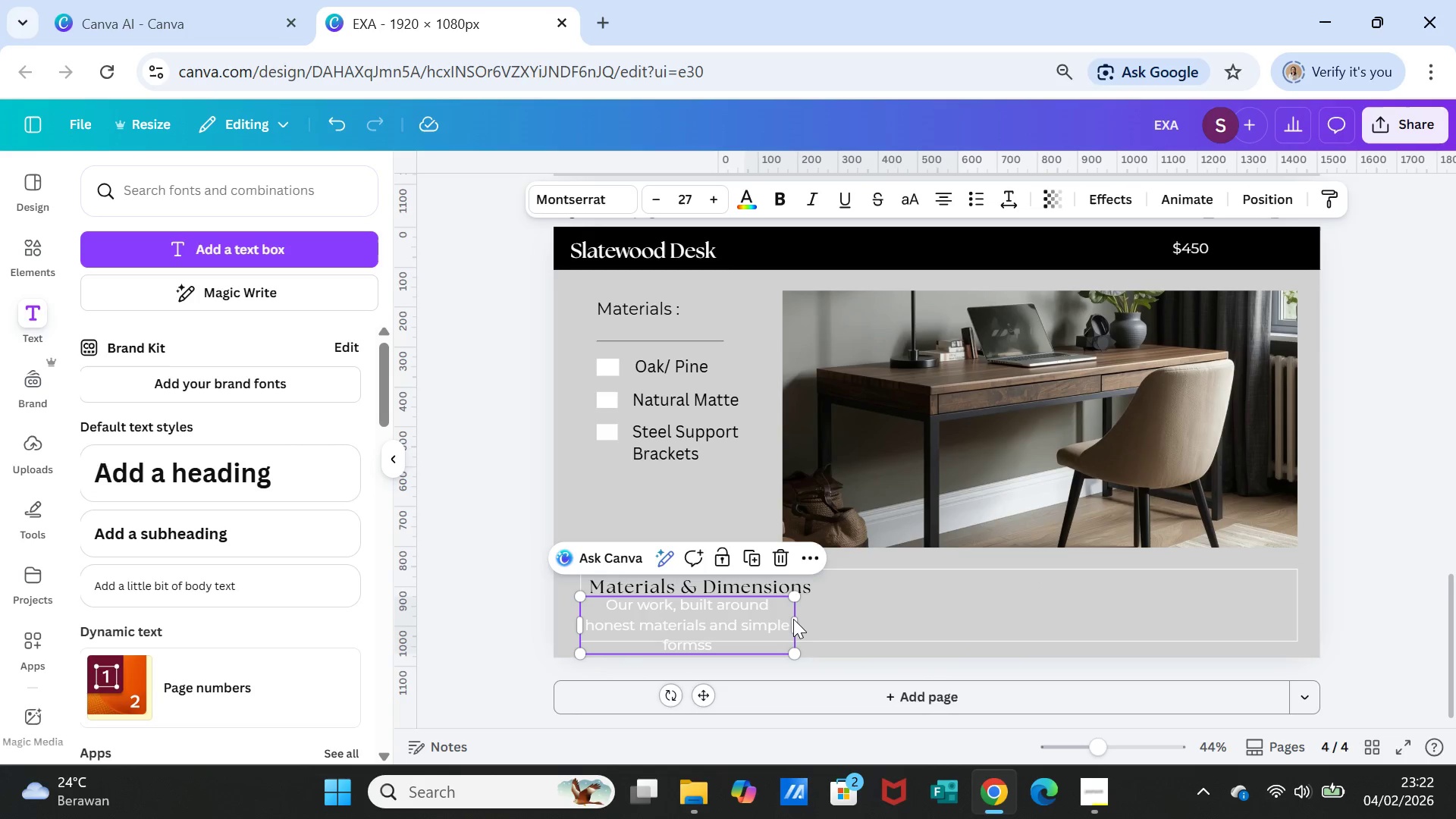 
left_click([793, 620])
 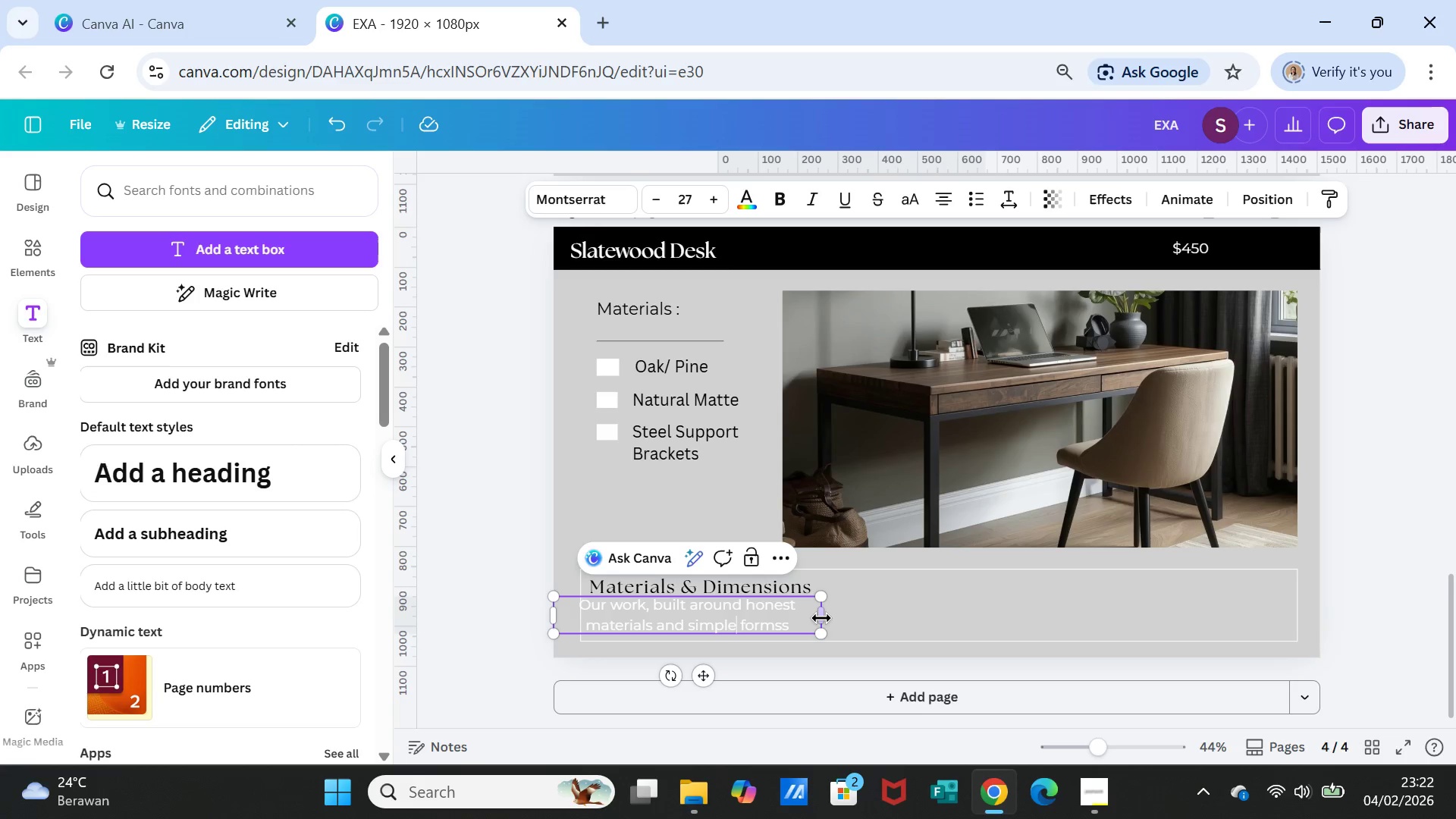 
left_click_drag(start_coordinate=[823, 618], to_coordinate=[1137, 598])
 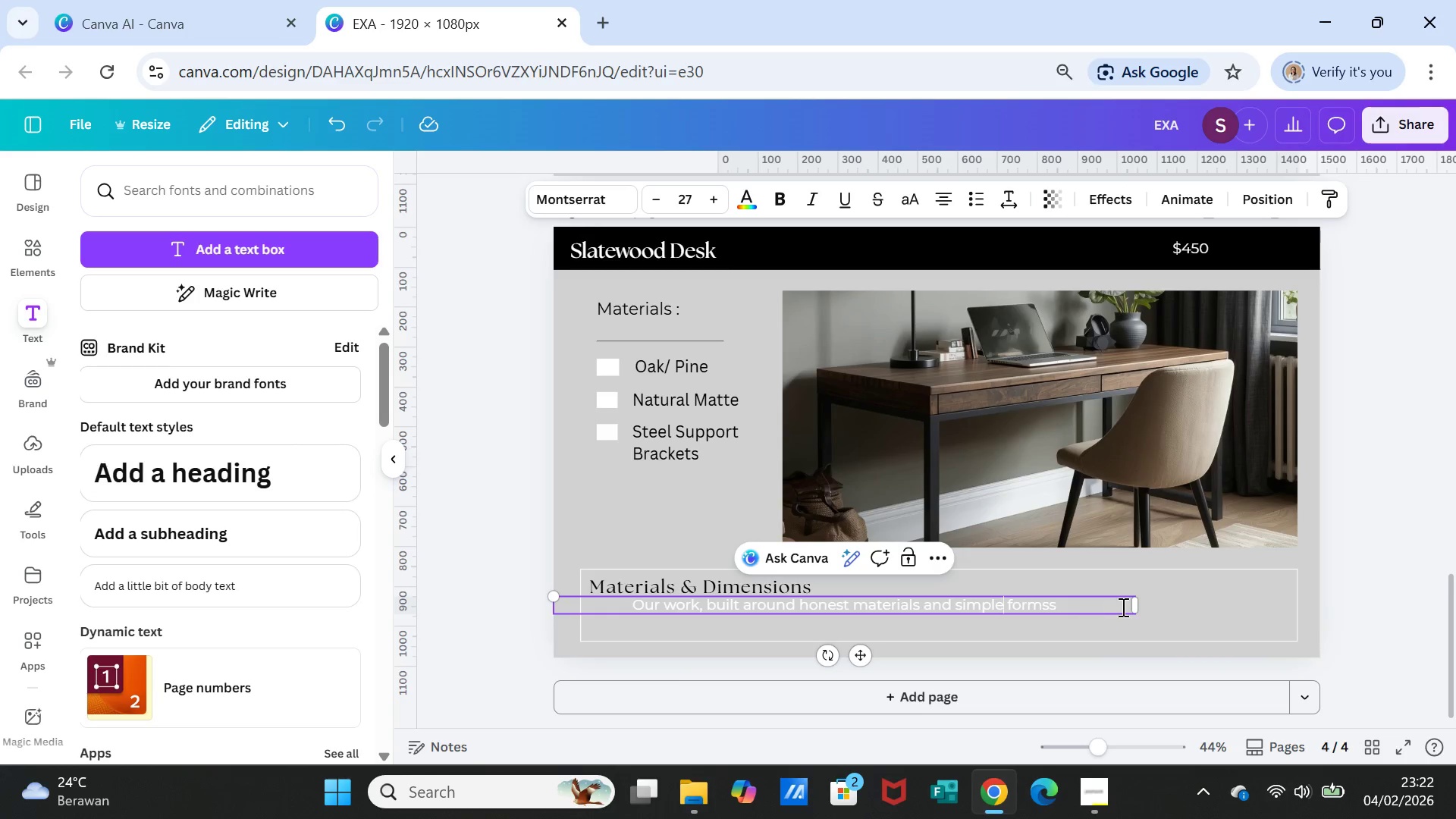 
left_click([1154, 606])
 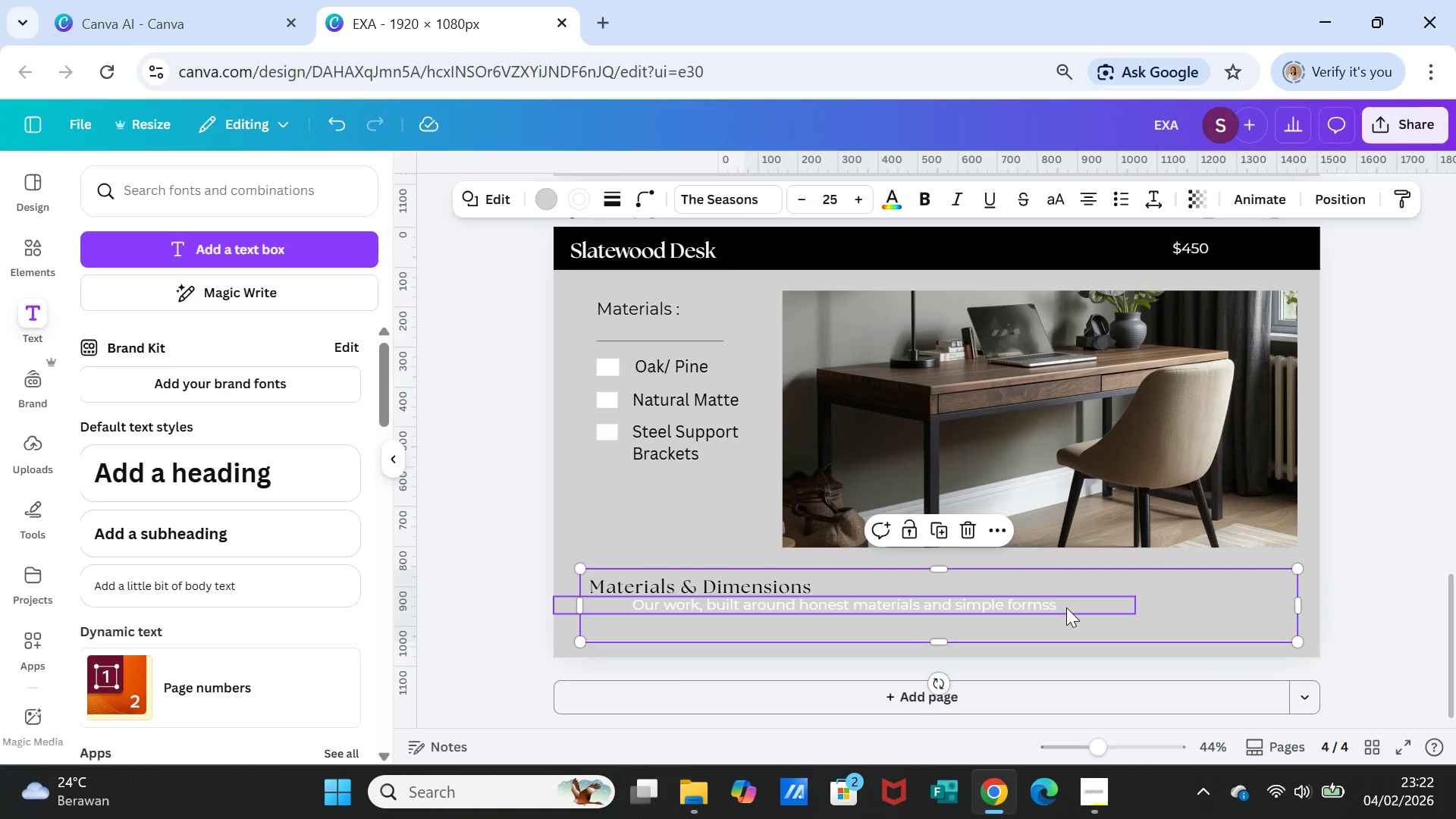 
left_click_drag(start_coordinate=[1066, 607], to_coordinate=[1076, 615])
 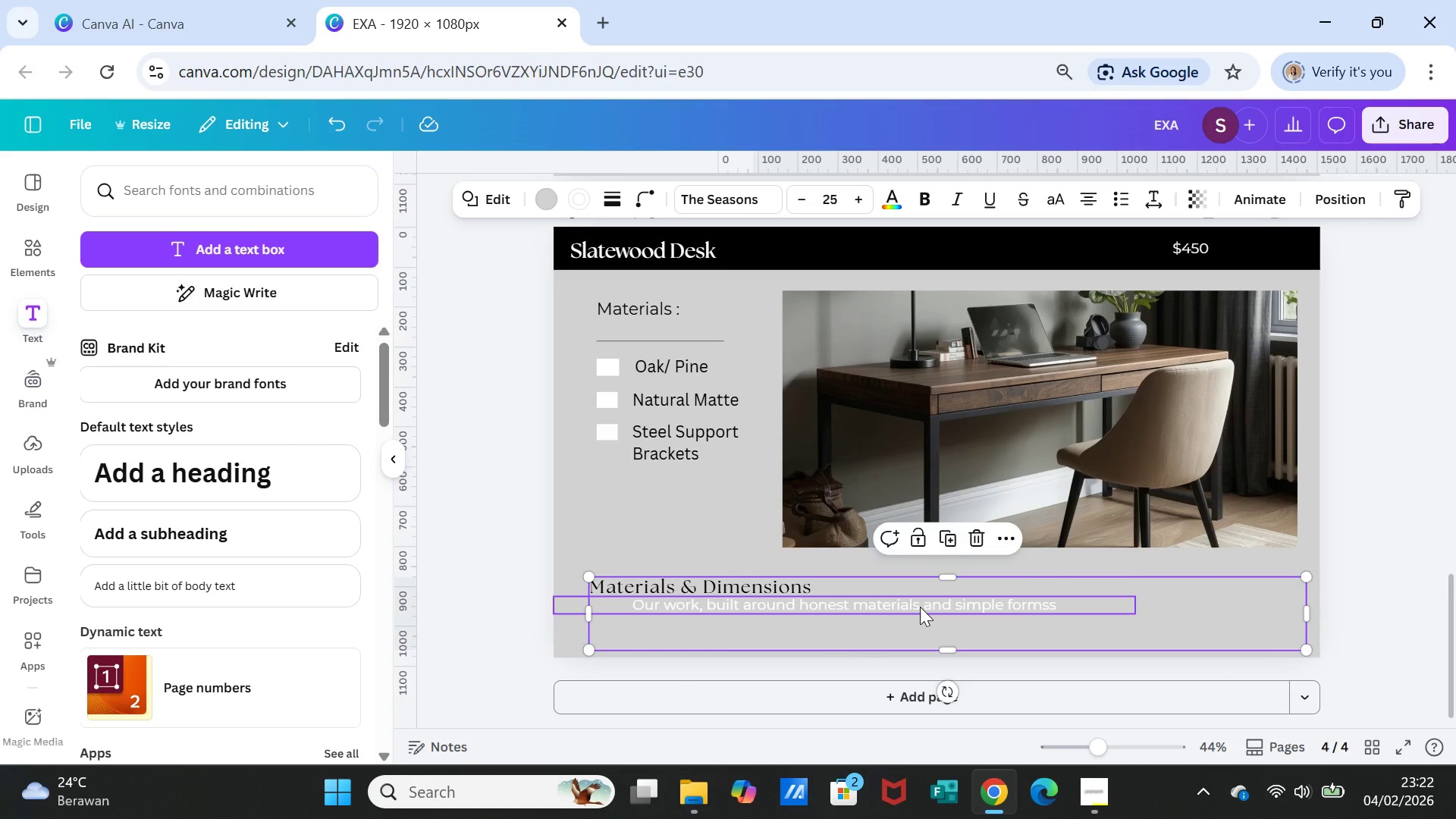 
left_click([920, 607])
 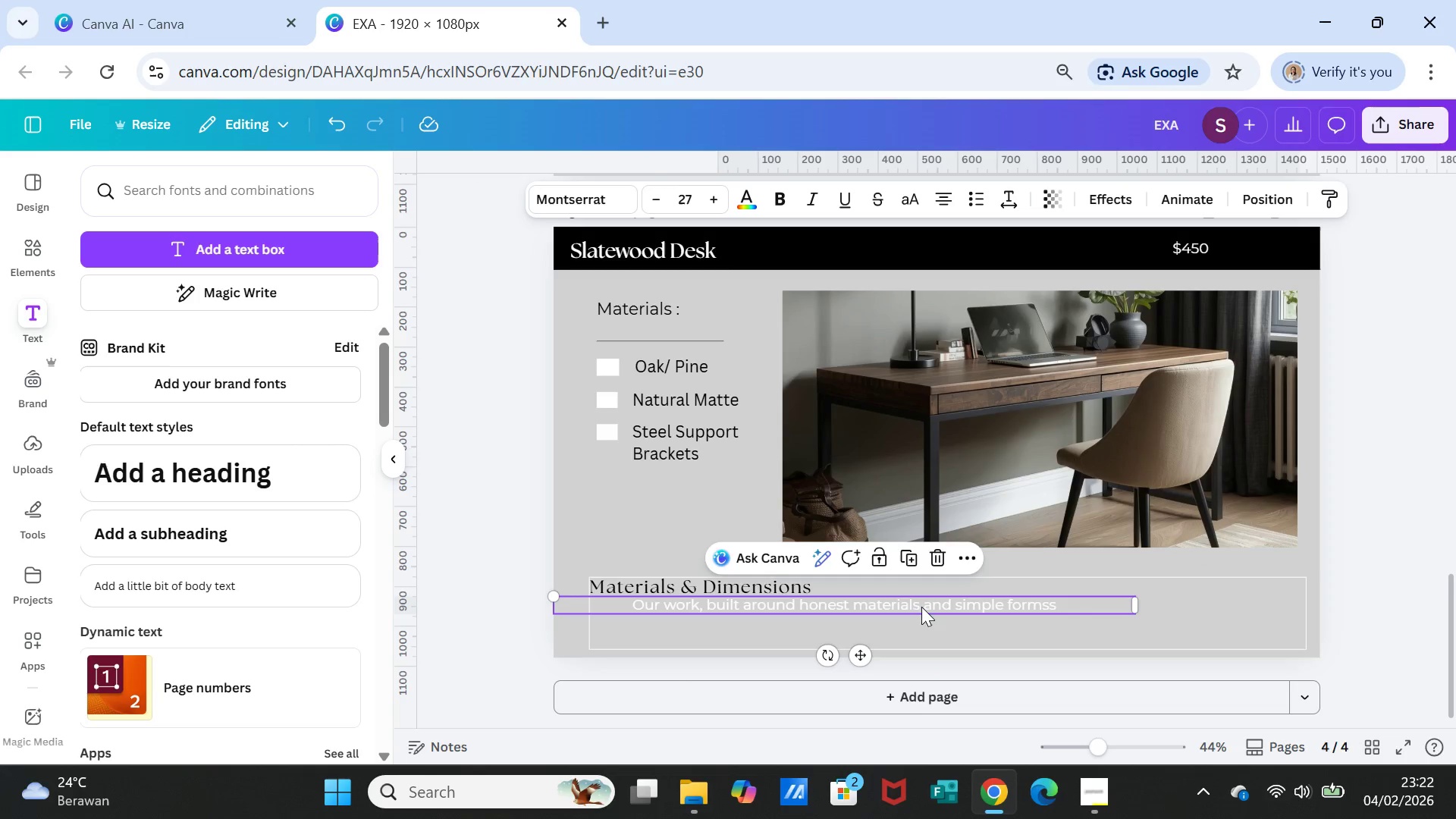 
left_click_drag(start_coordinate=[921, 607], to_coordinate=[934, 621])
 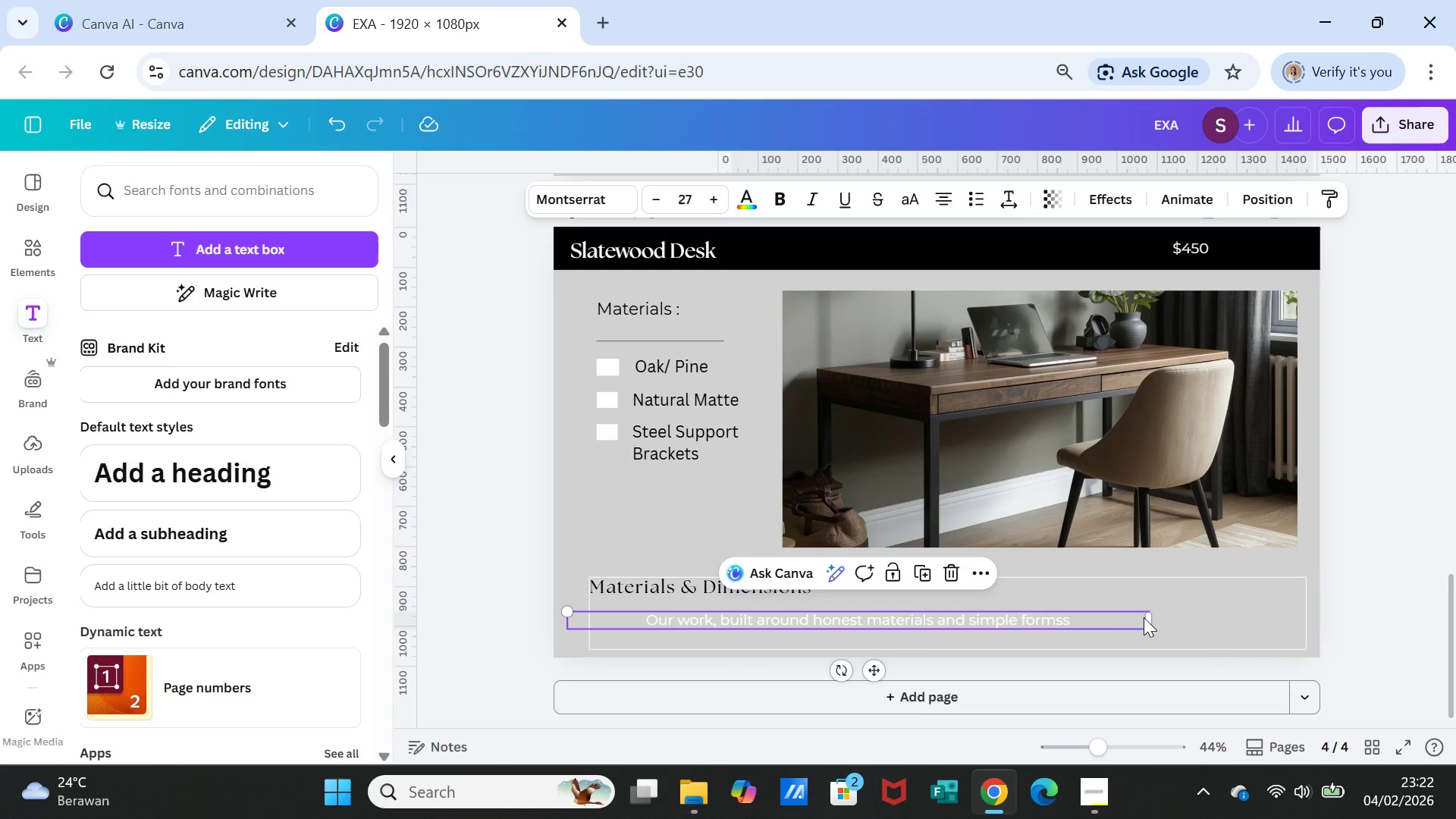 
left_click_drag(start_coordinate=[1148, 618], to_coordinate=[994, 618])
 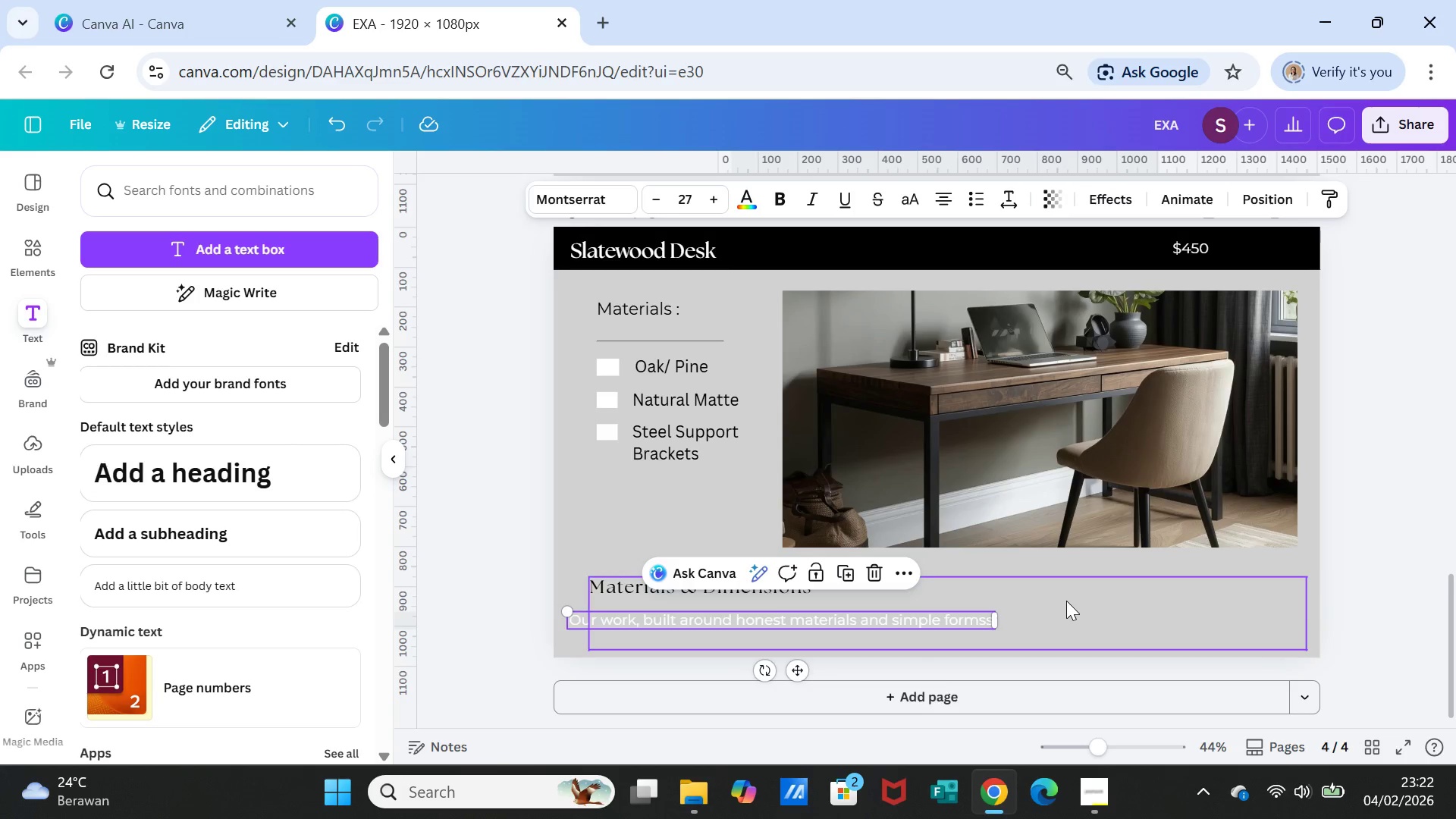 
left_click([1066, 601])
 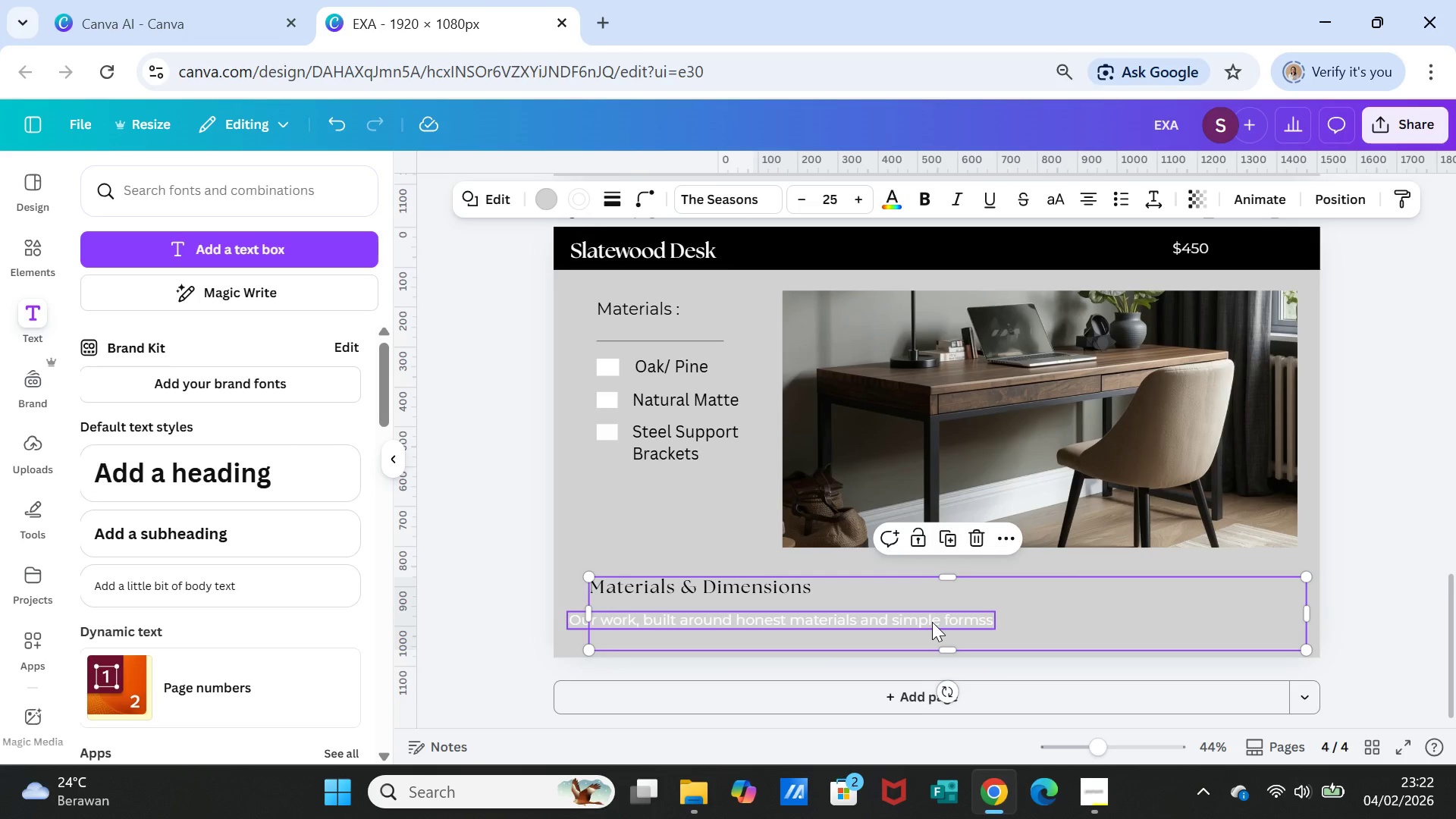 
left_click_drag(start_coordinate=[932, 622], to_coordinate=[971, 627])
 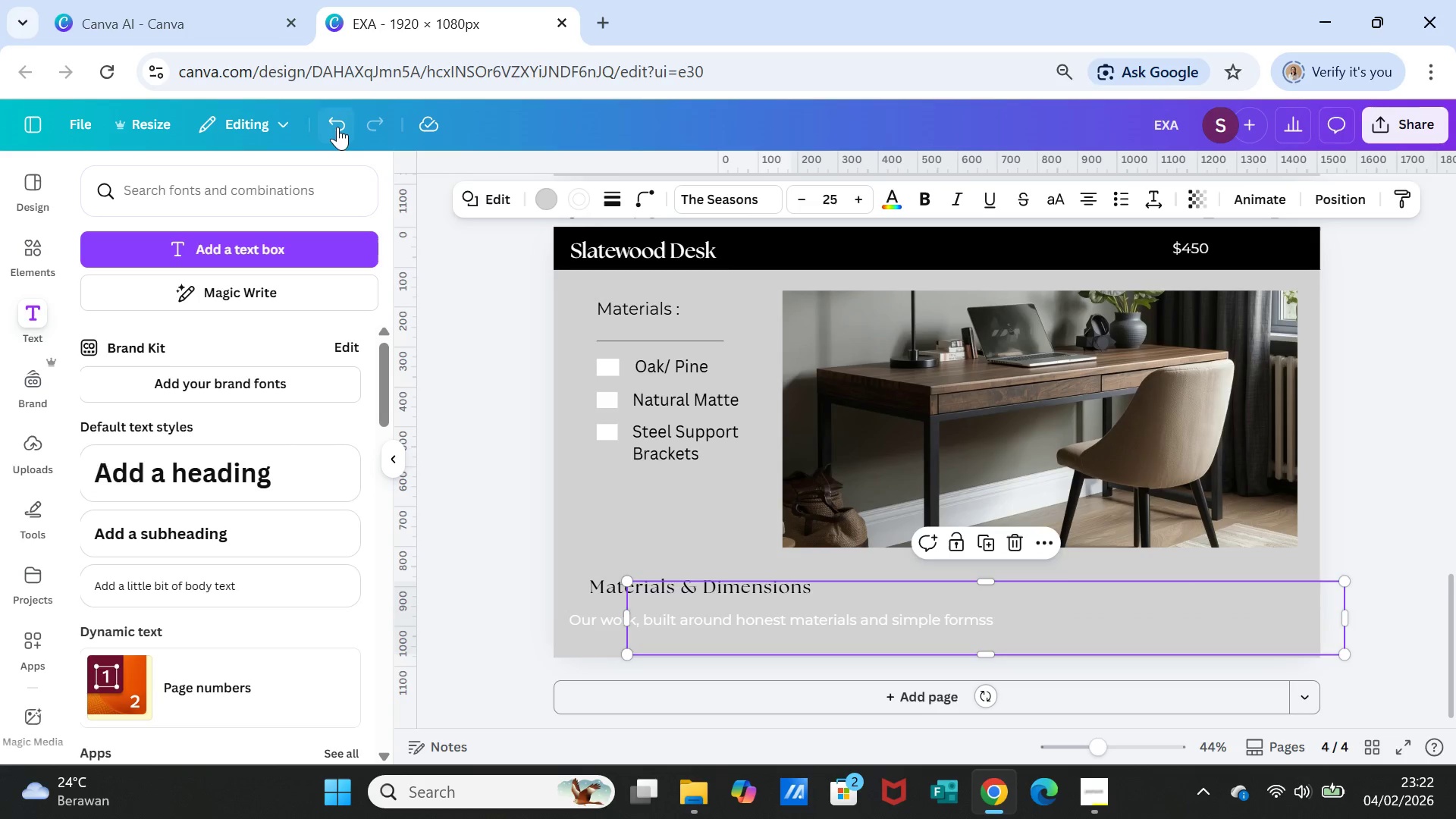 
left_click([337, 126])
 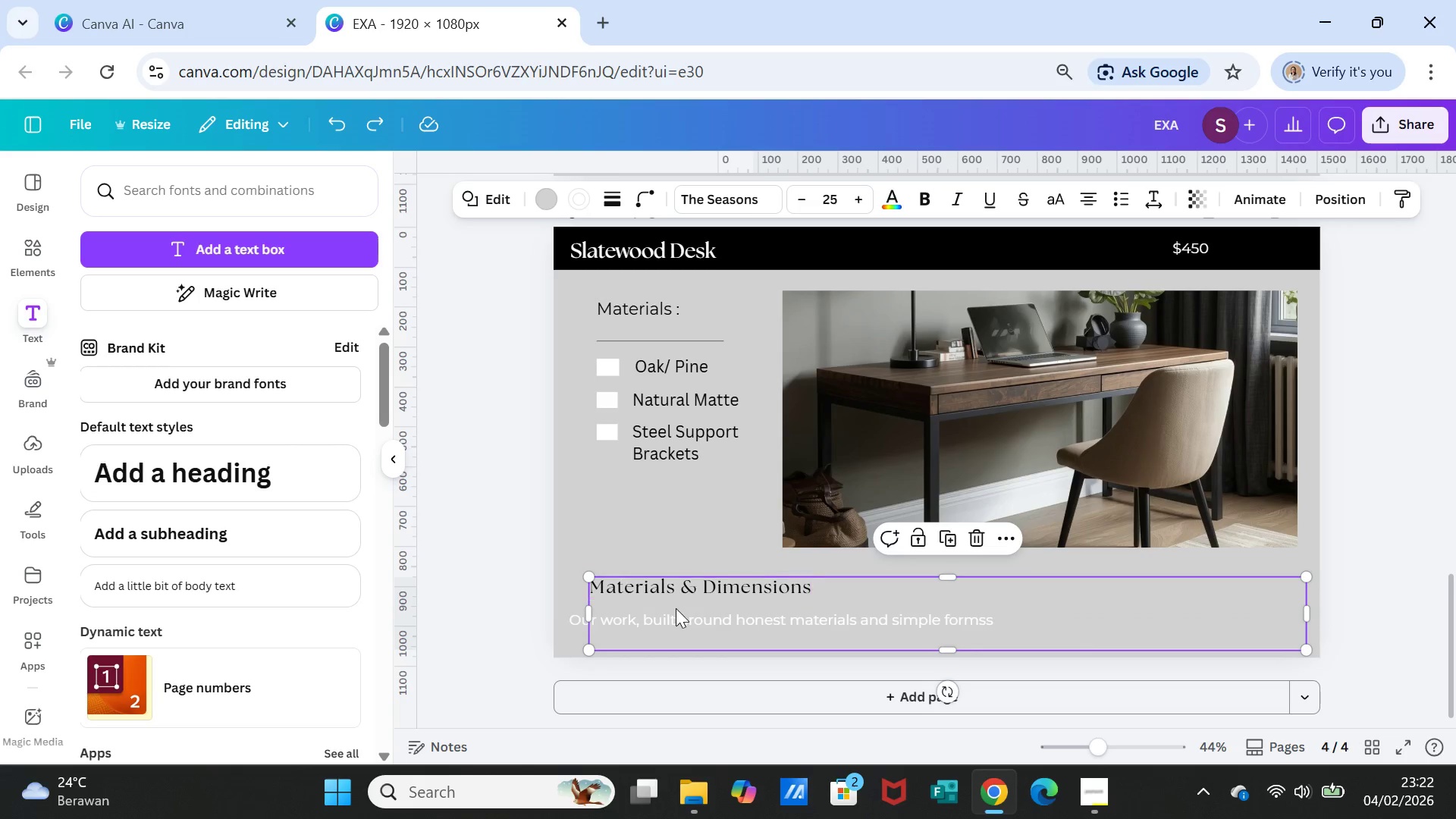 
left_click([677, 617])
 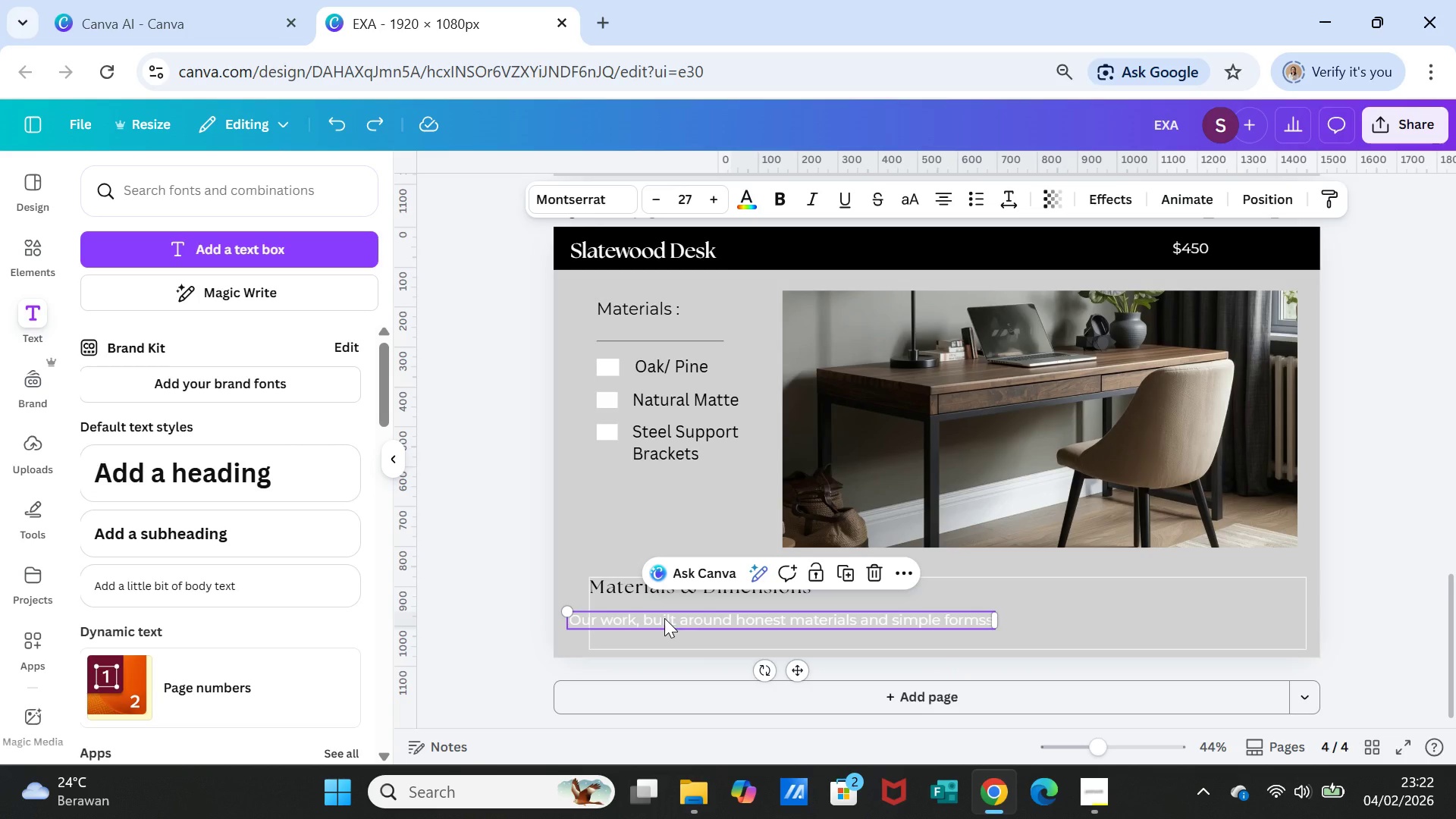 
left_click_drag(start_coordinate=[664, 618], to_coordinate=[690, 622])
 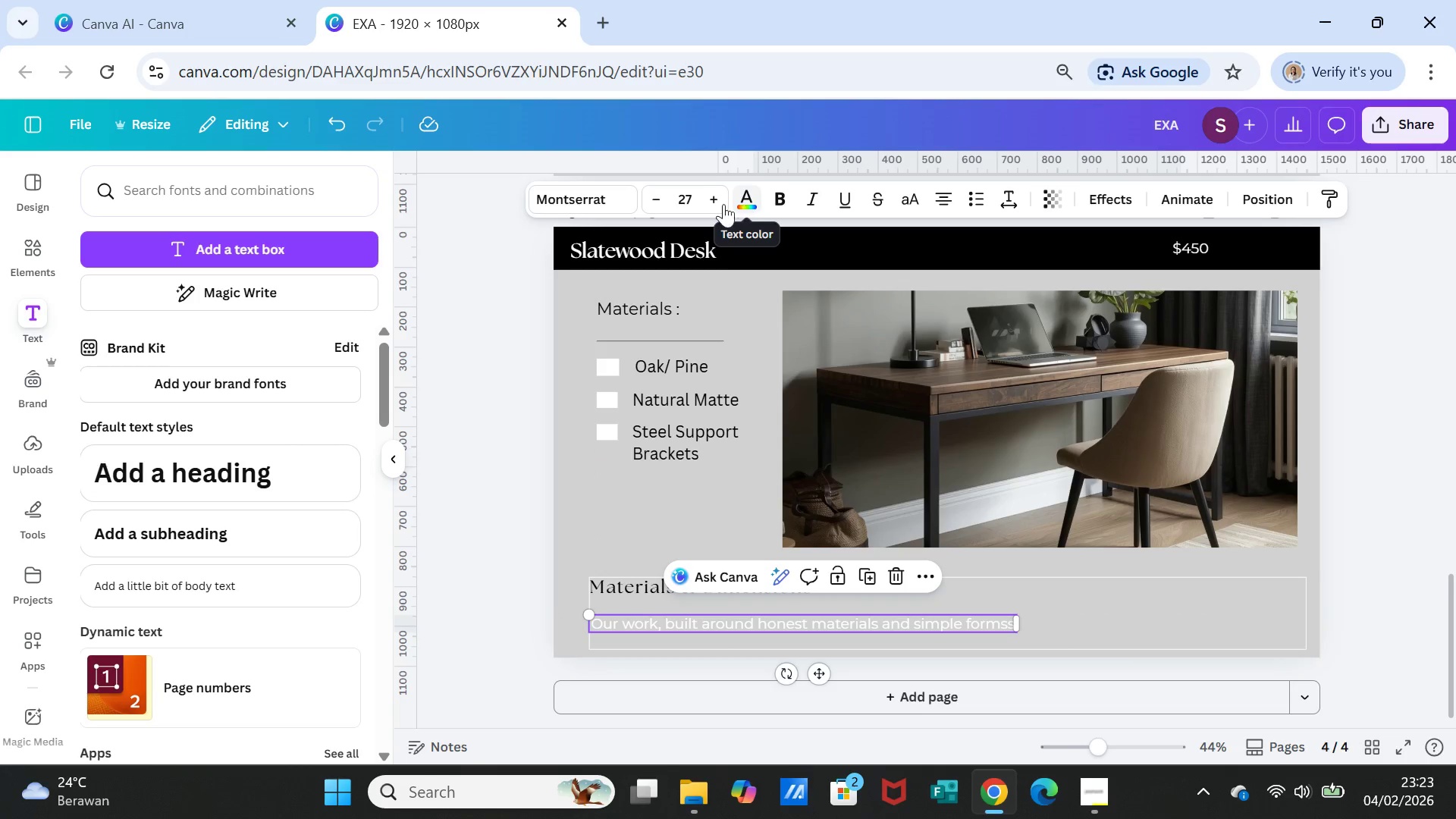 
left_click([751, 201])
 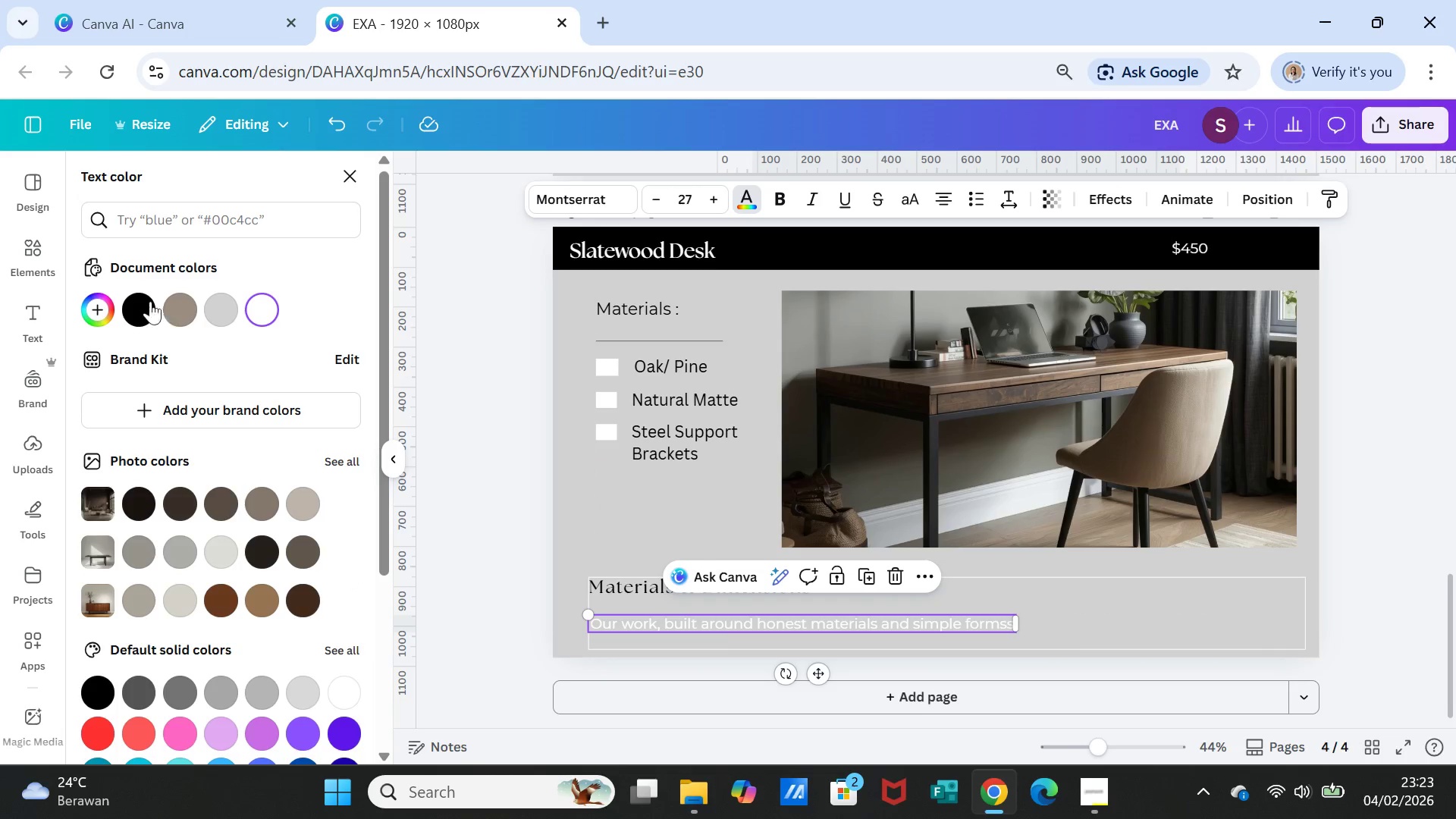 
left_click([140, 296])
 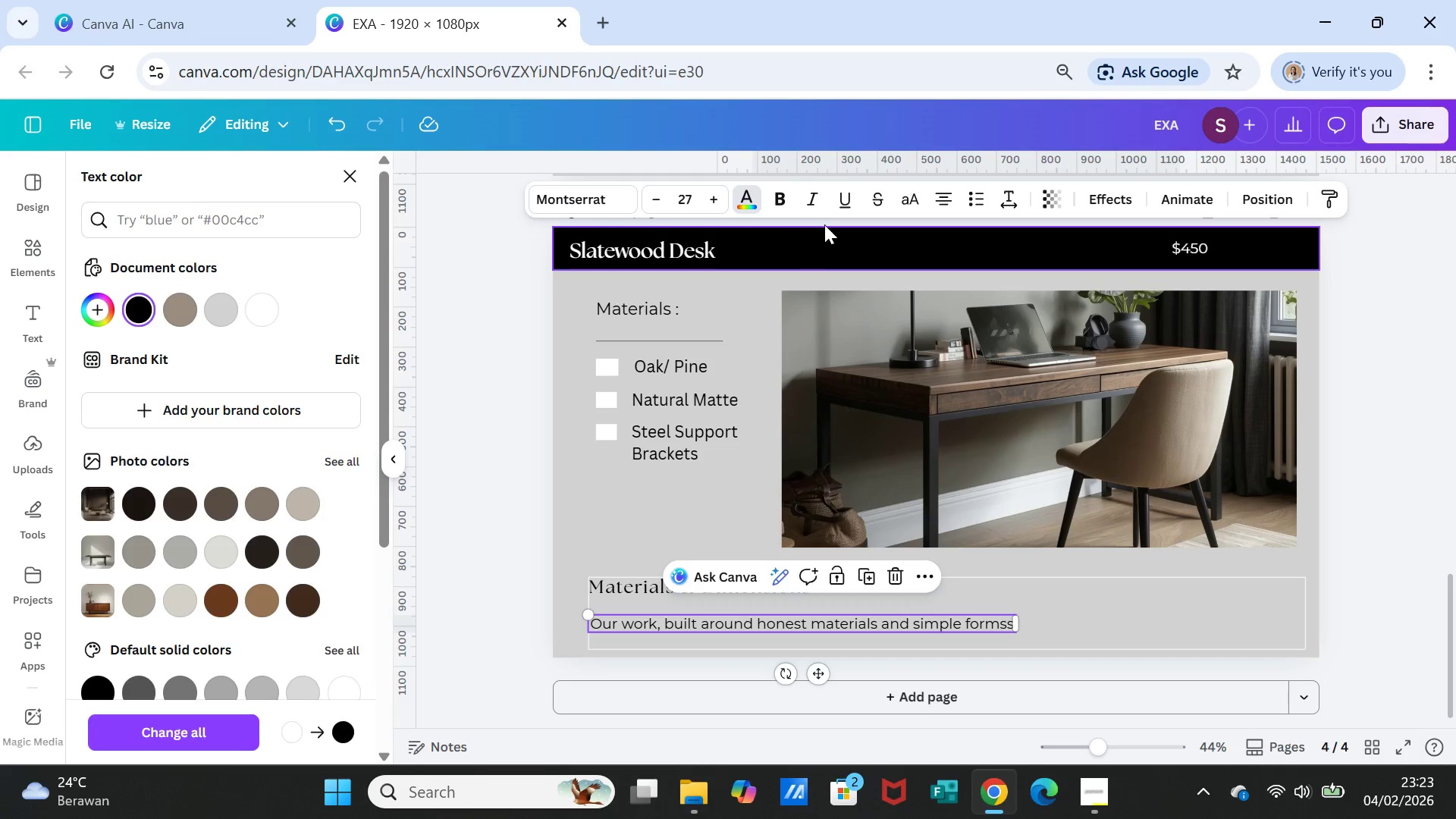 
left_click([817, 202])
 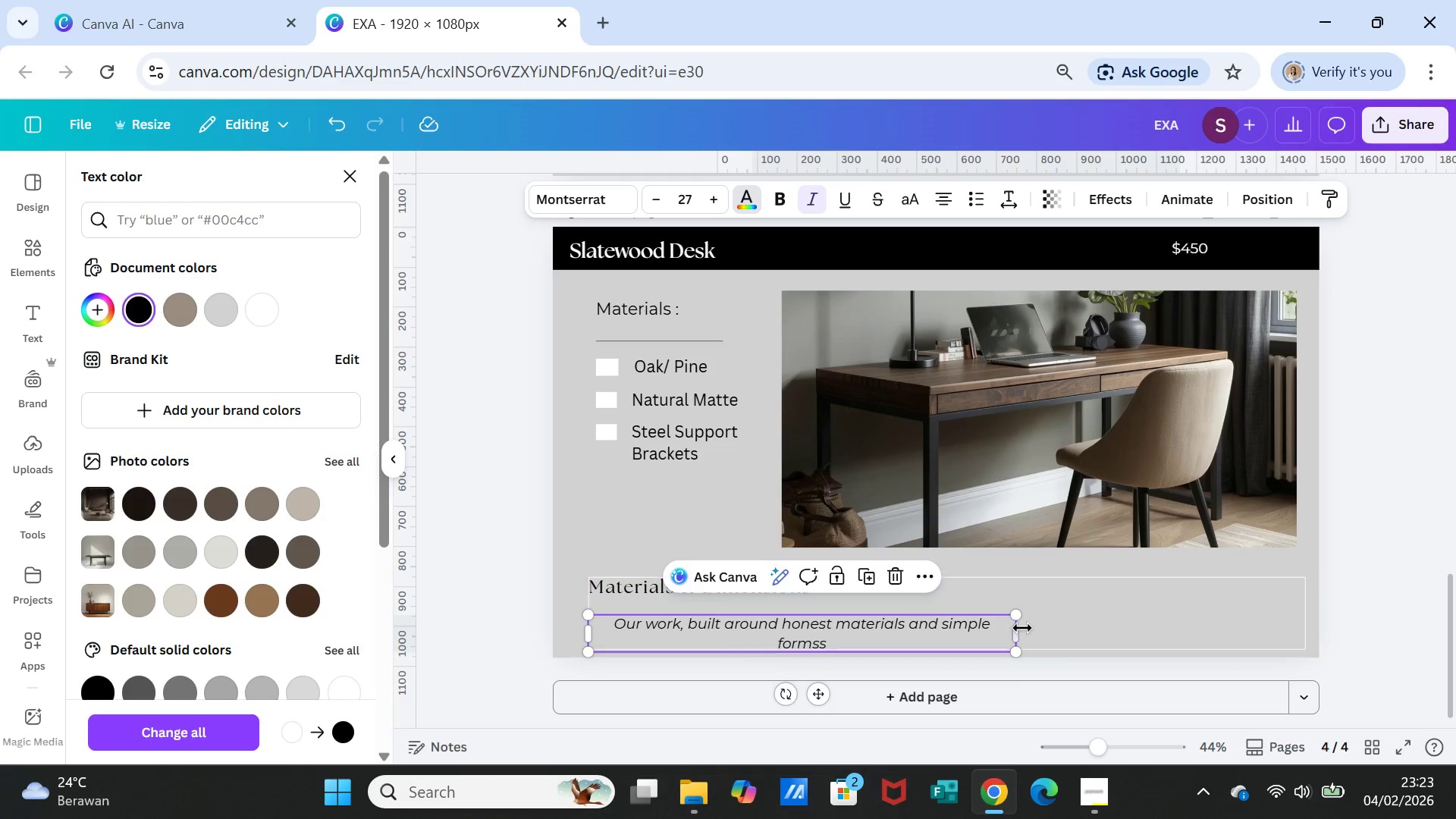 
left_click_drag(start_coordinate=[1021, 628], to_coordinate=[1119, 605])
 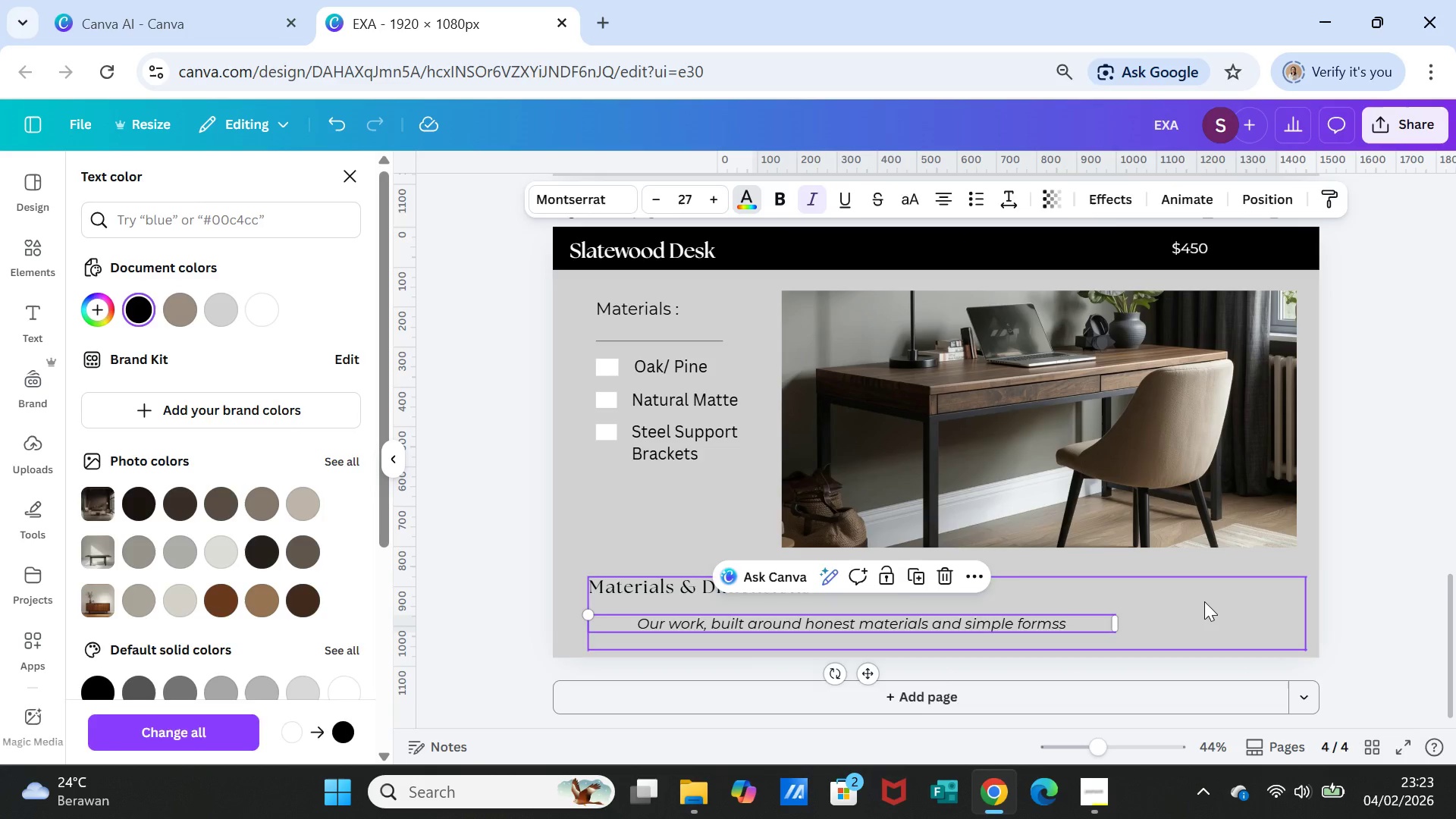 
left_click([1204, 601])
 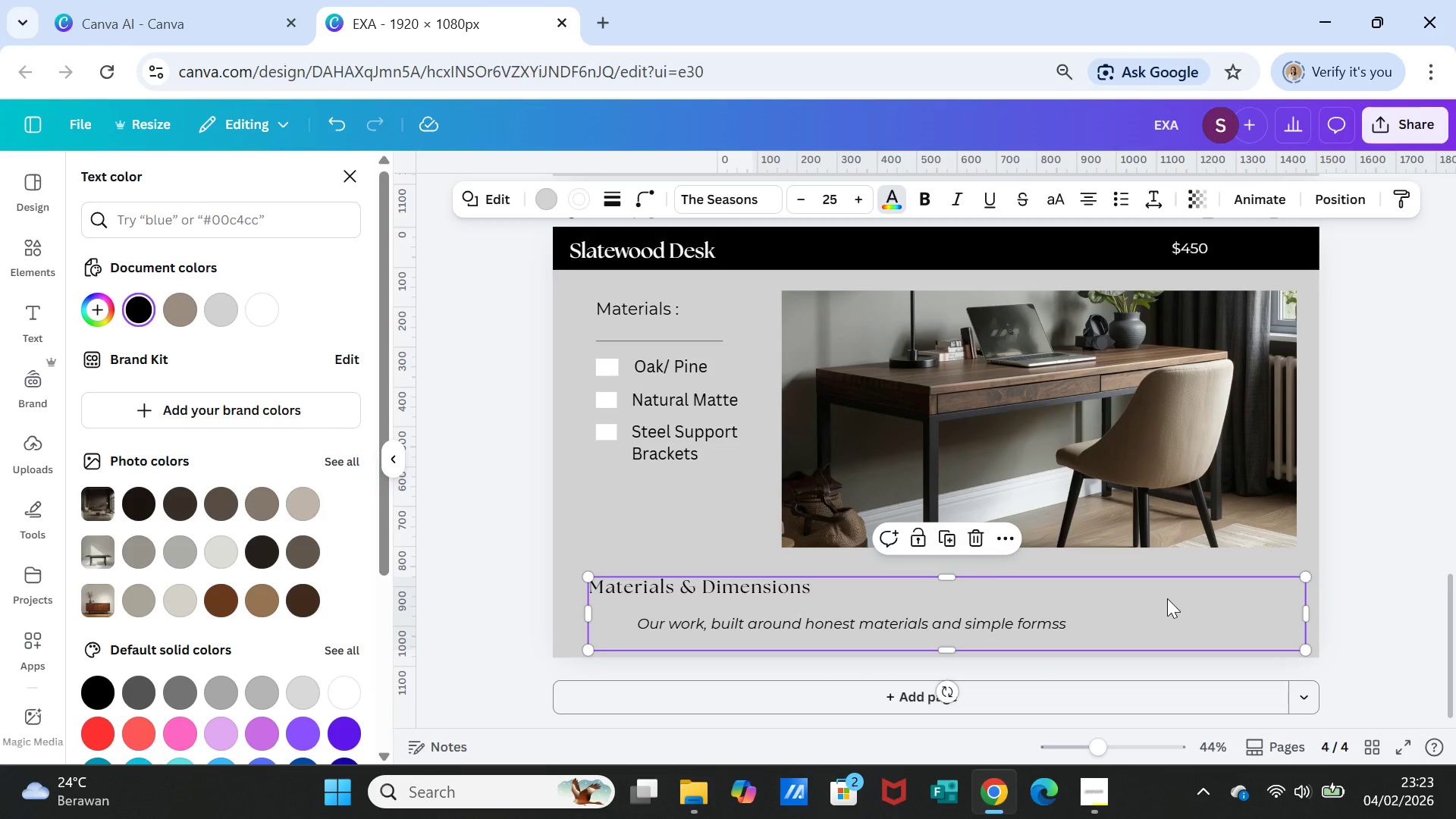 
wait(5.36)
 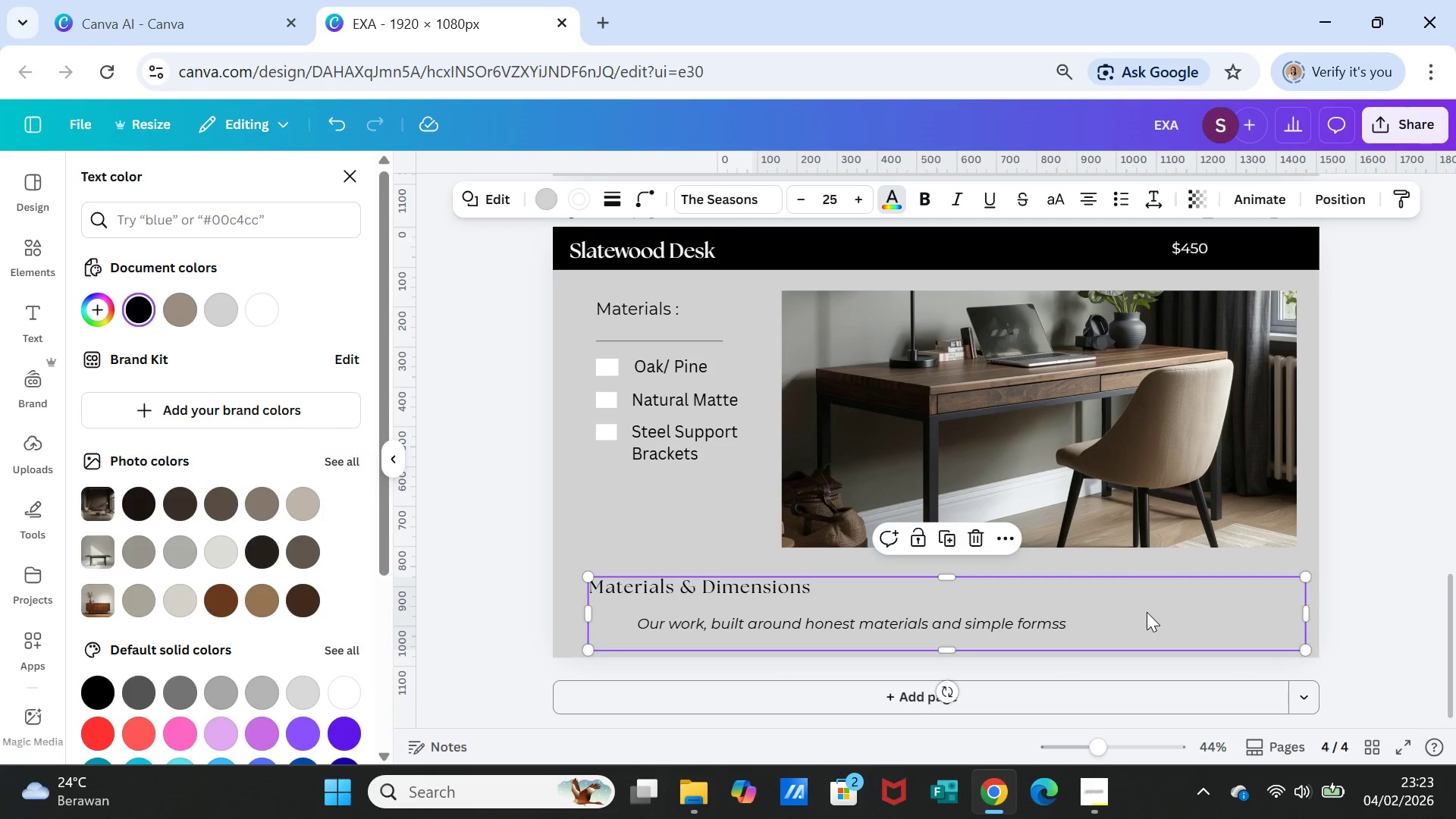 
left_click([1059, 619])
 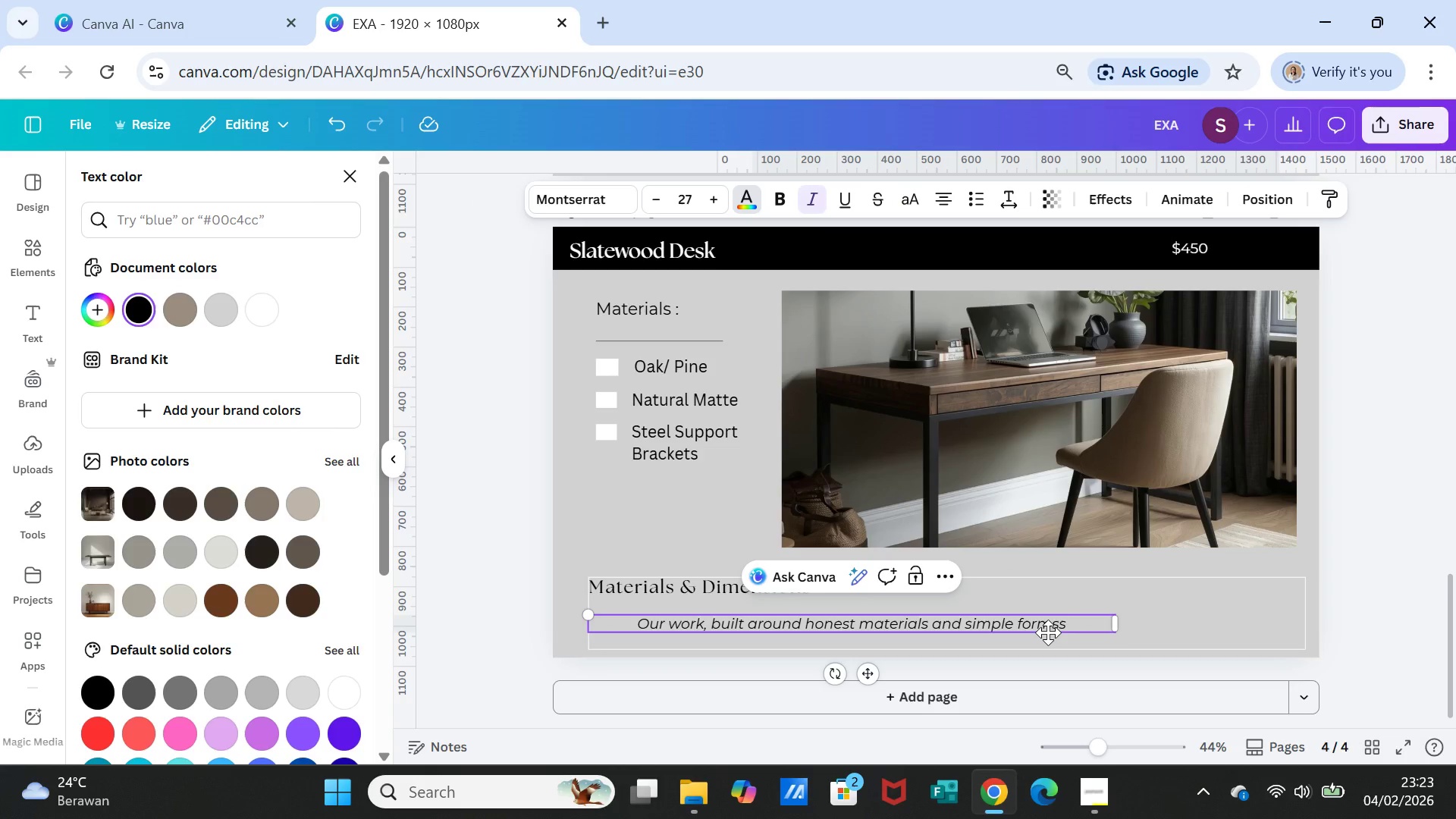 
key(Backspace)
 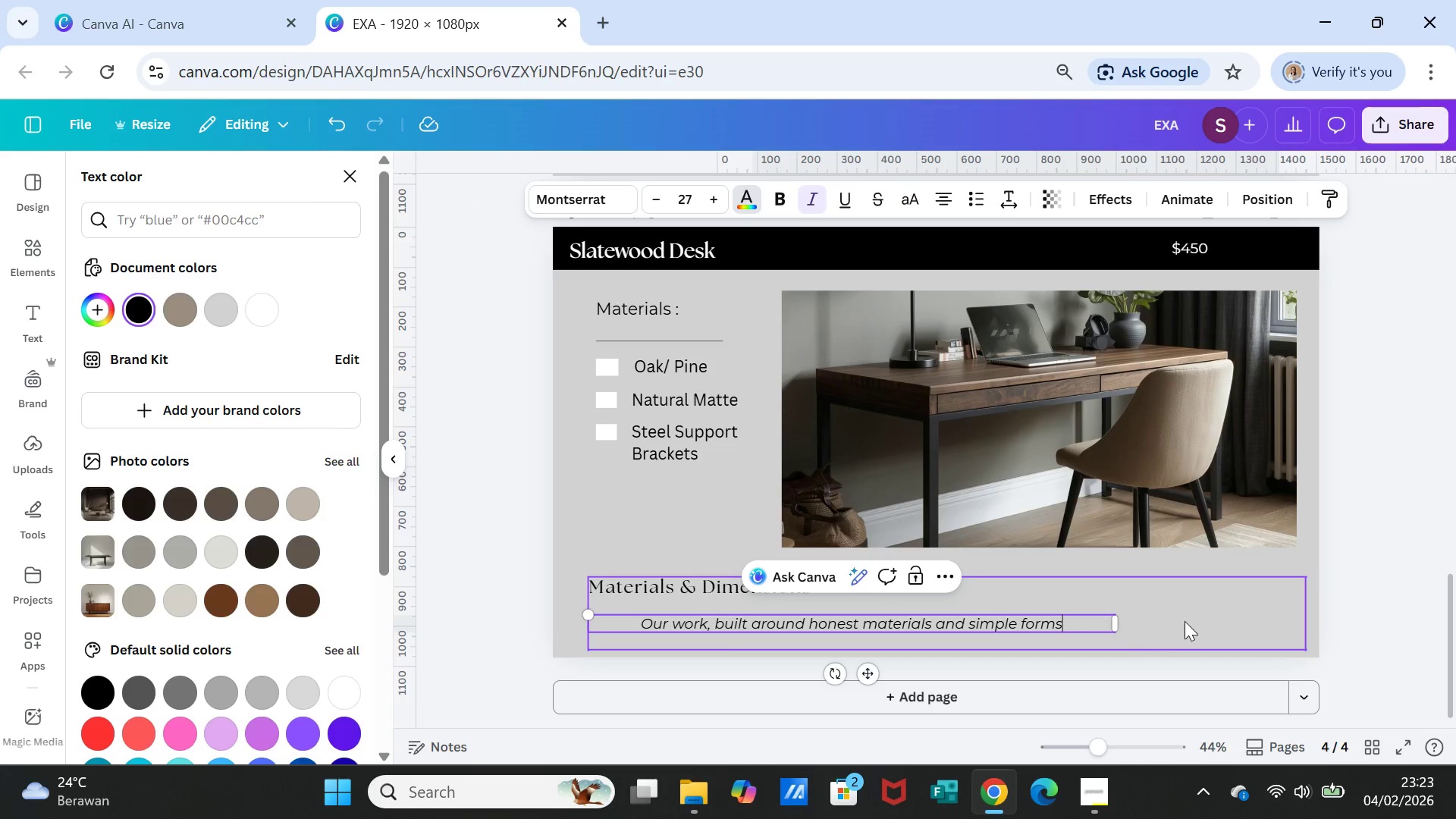 
left_click_drag(start_coordinate=[1196, 614], to_coordinate=[1200, 613])
 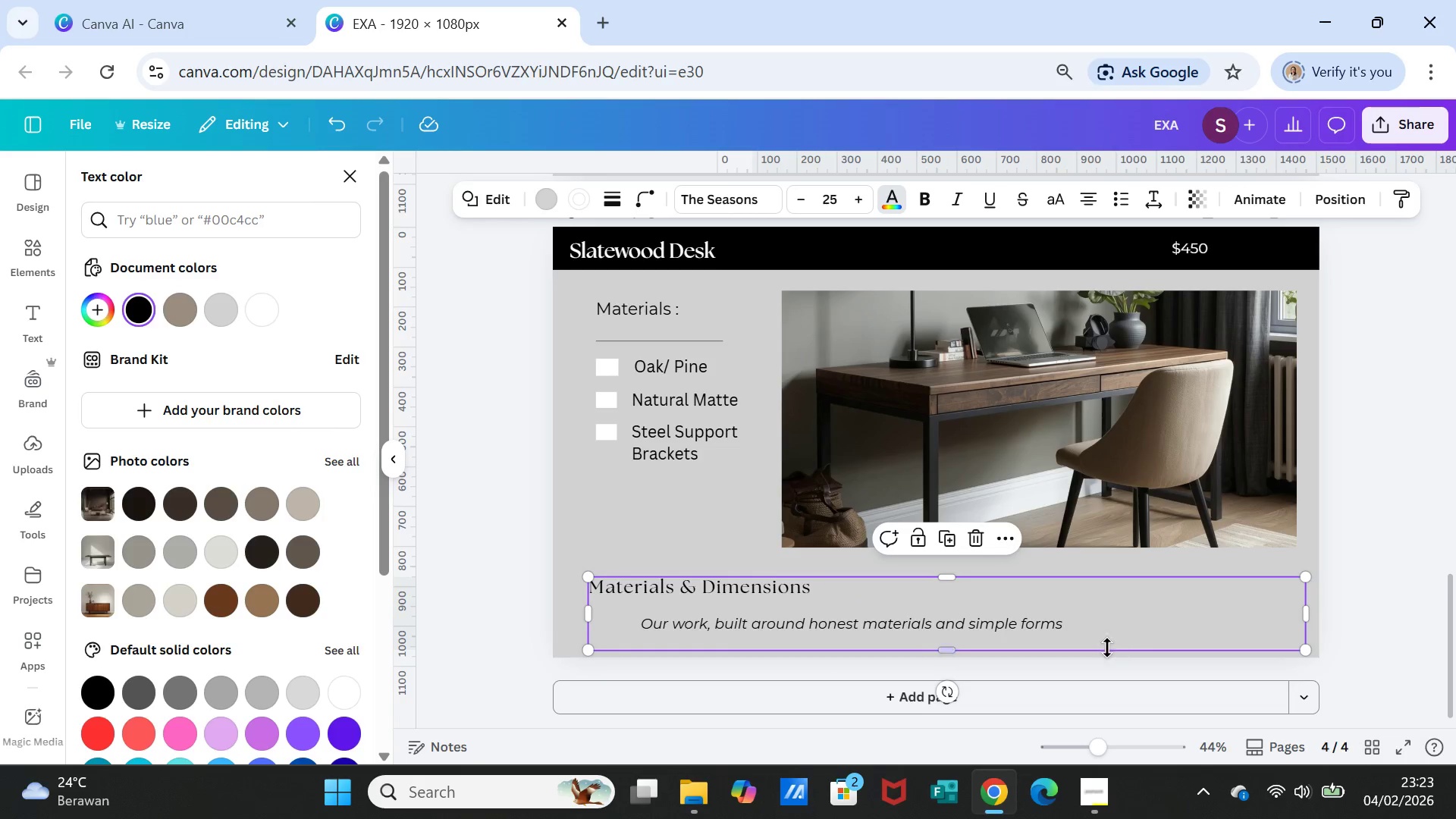 
left_click([1385, 516])
 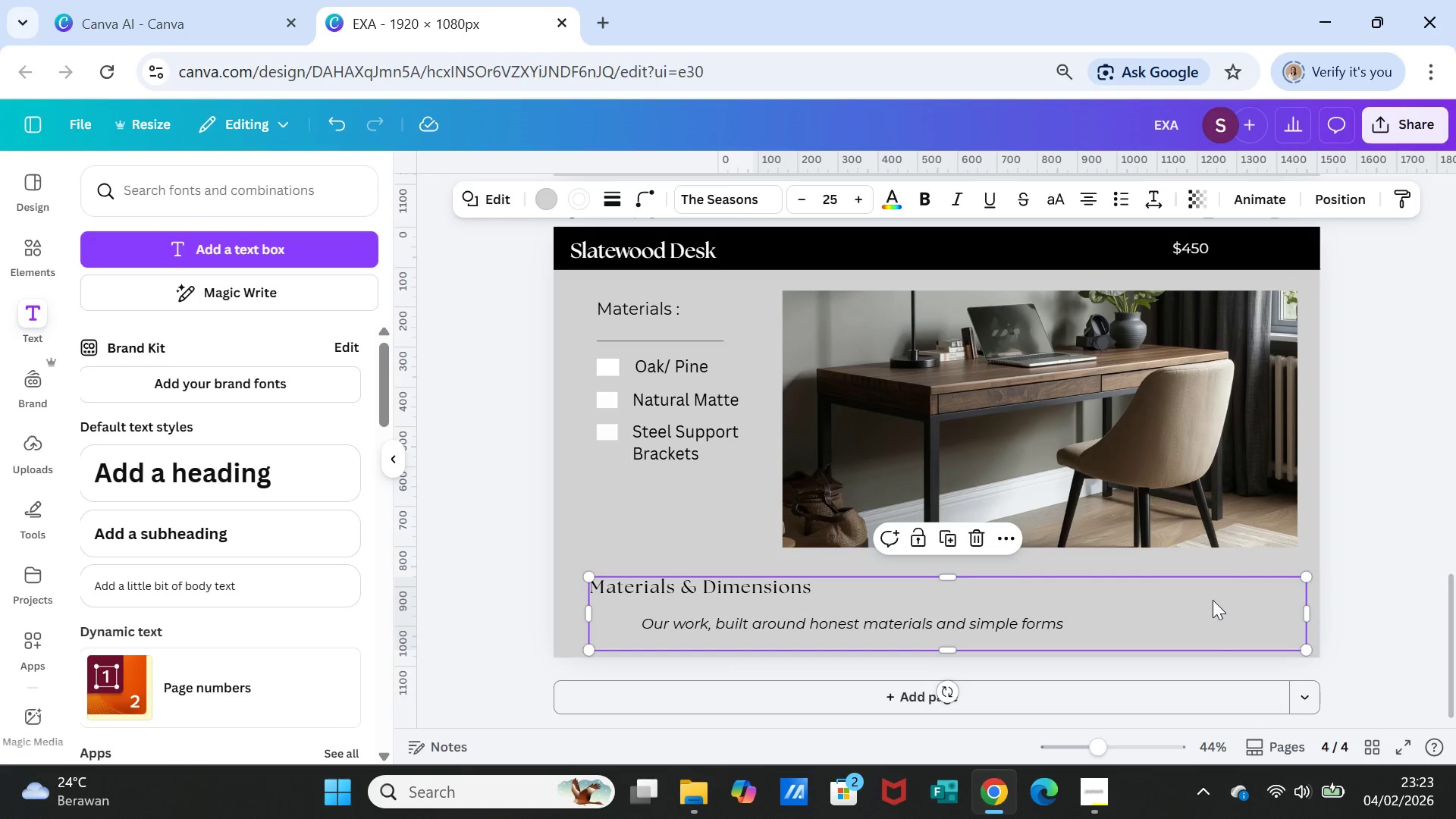 
left_click_drag(start_coordinate=[1213, 600], to_coordinate=[1206, 601])
 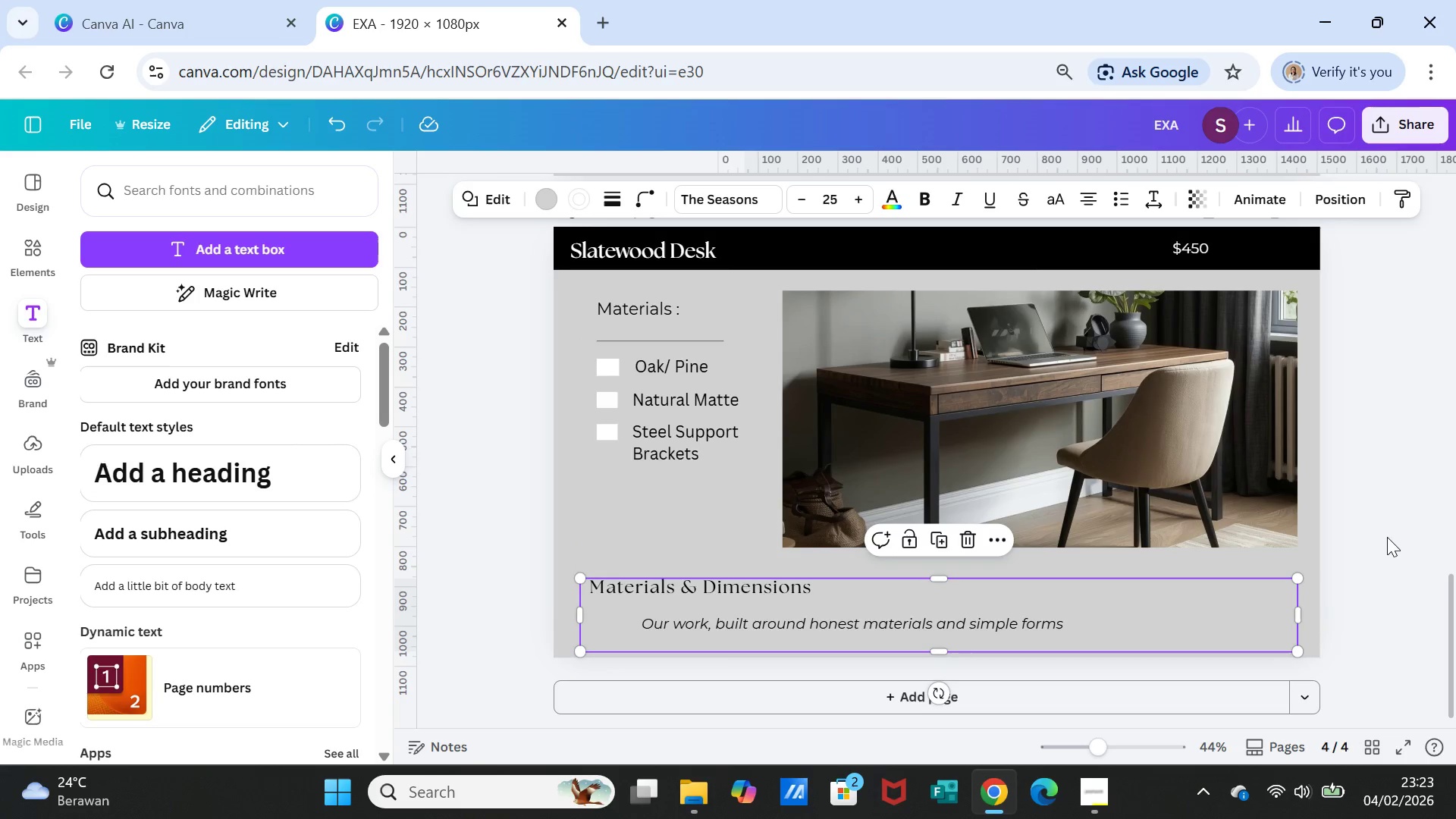 
left_click([1384, 537])
 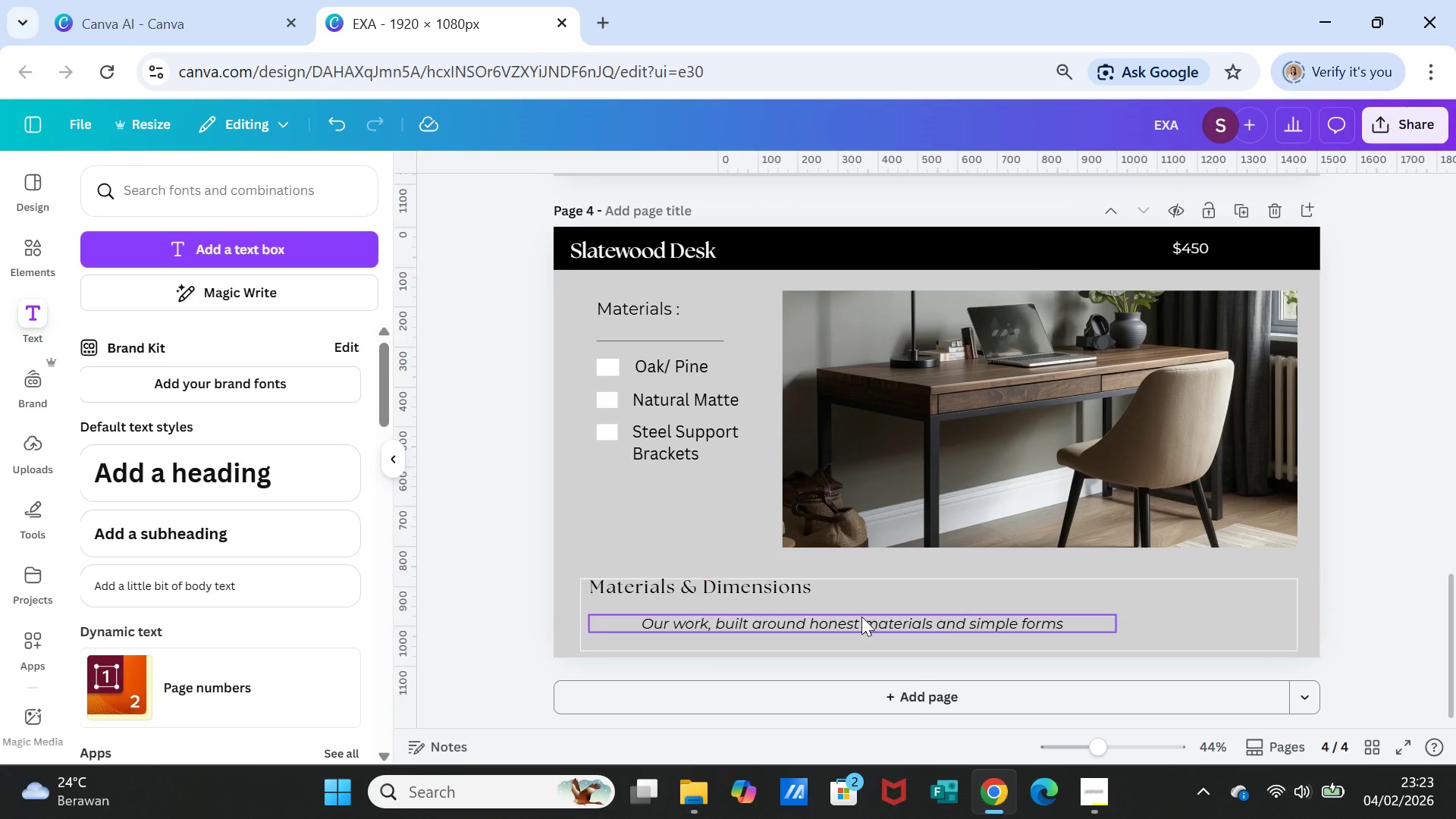 
left_click([783, 598])
 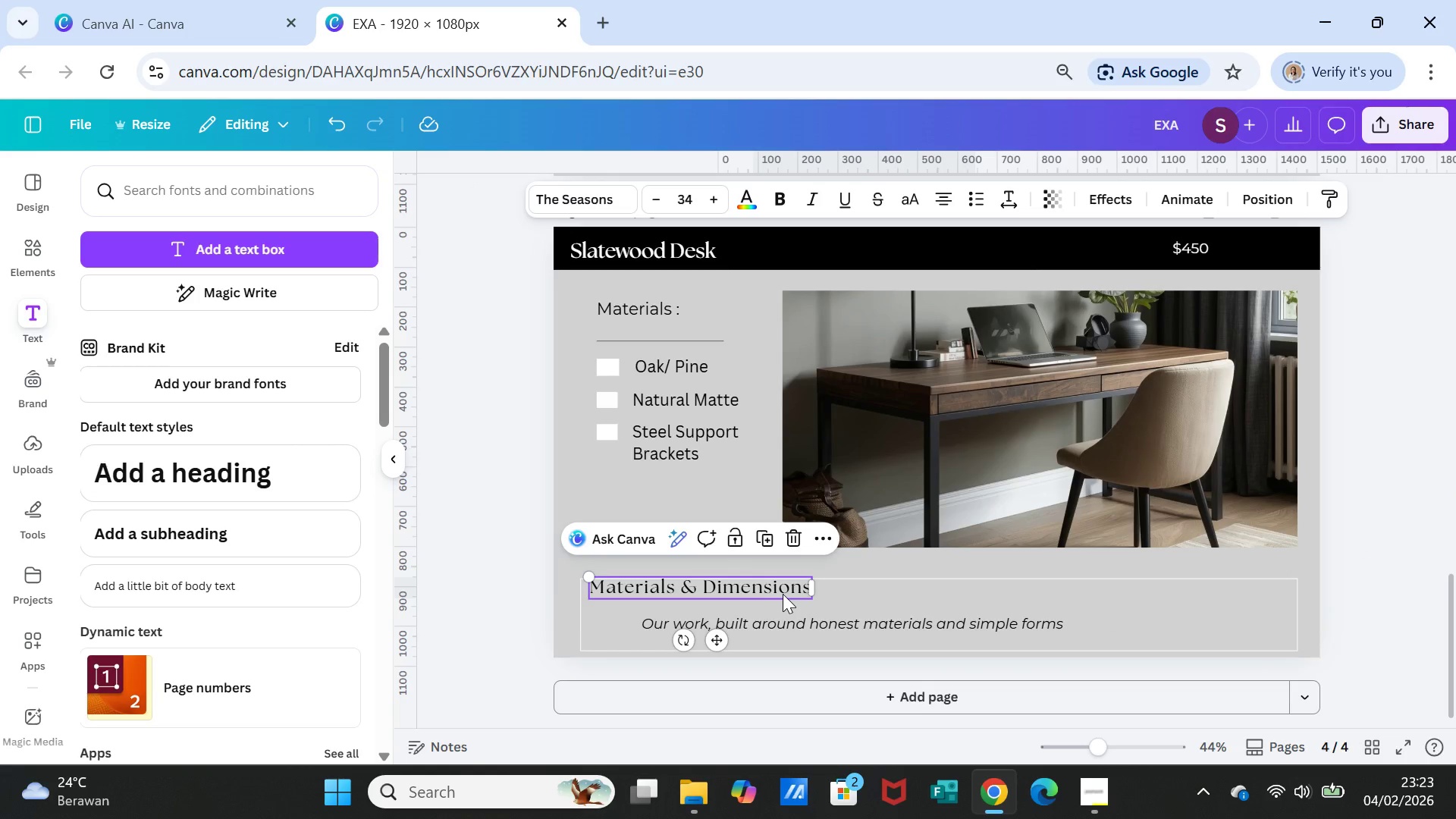 
left_click_drag(start_coordinate=[781, 594], to_coordinate=[783, 599])
 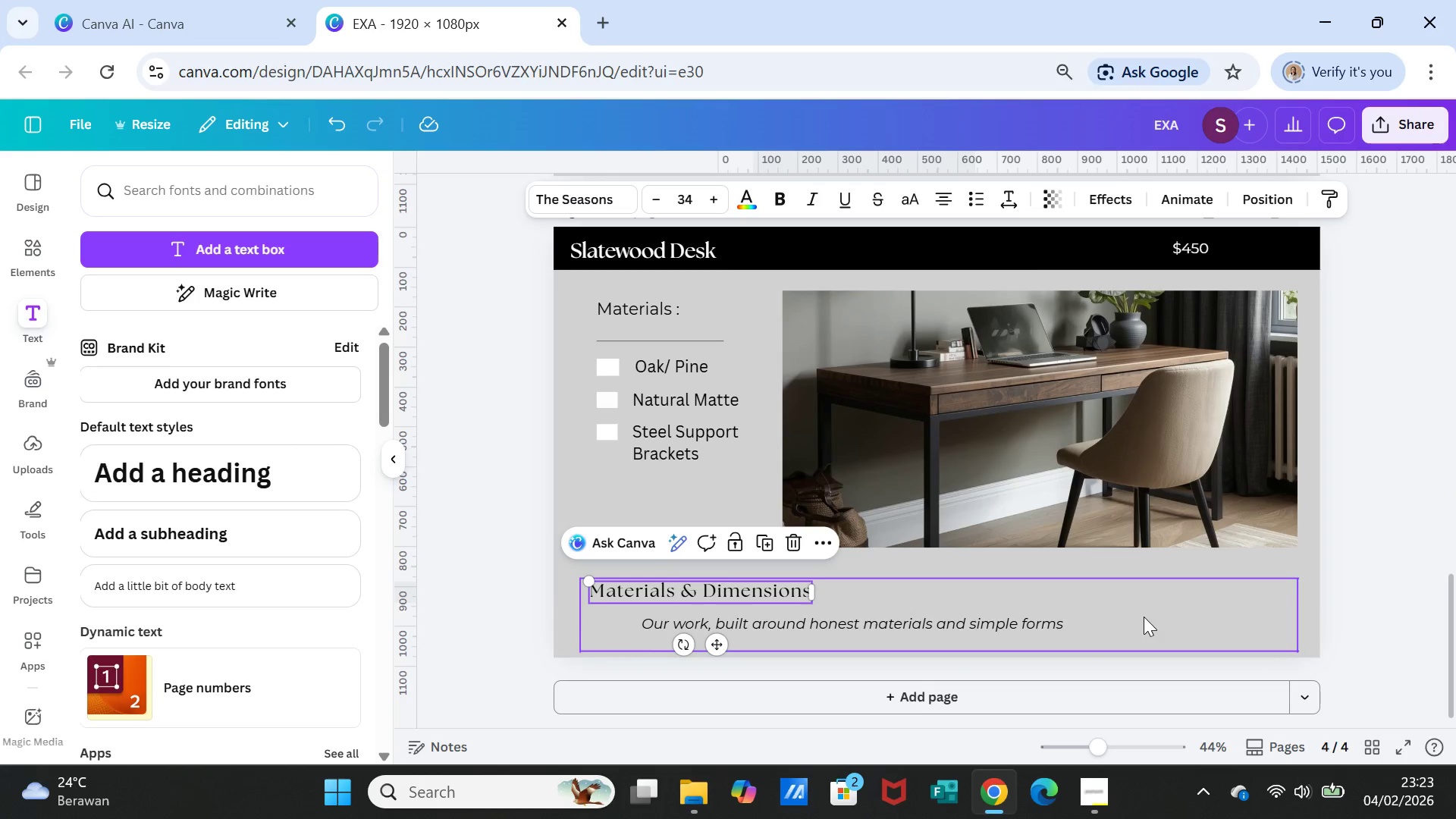 
left_click([1144, 617])
 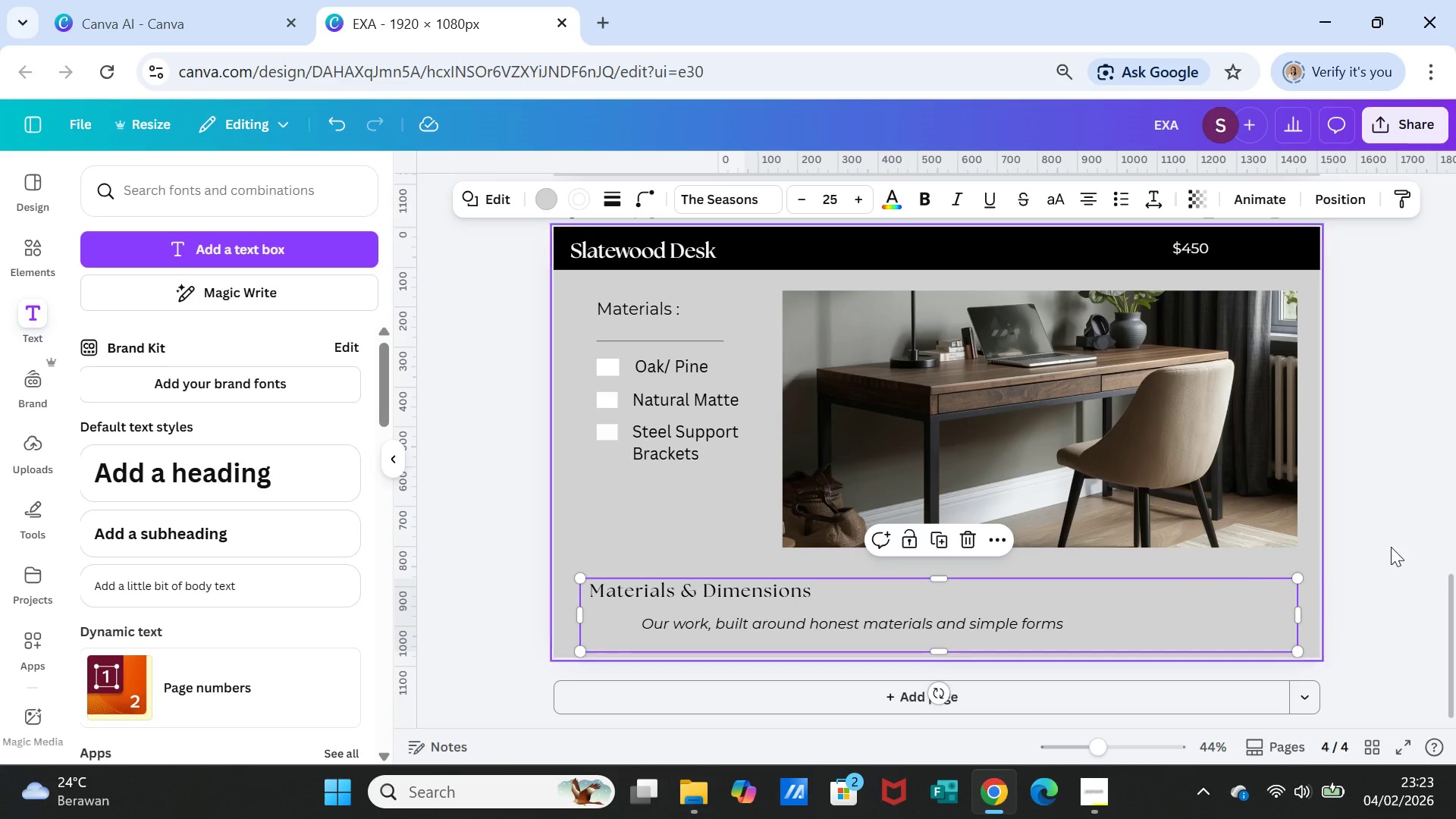 
left_click([1389, 566])
 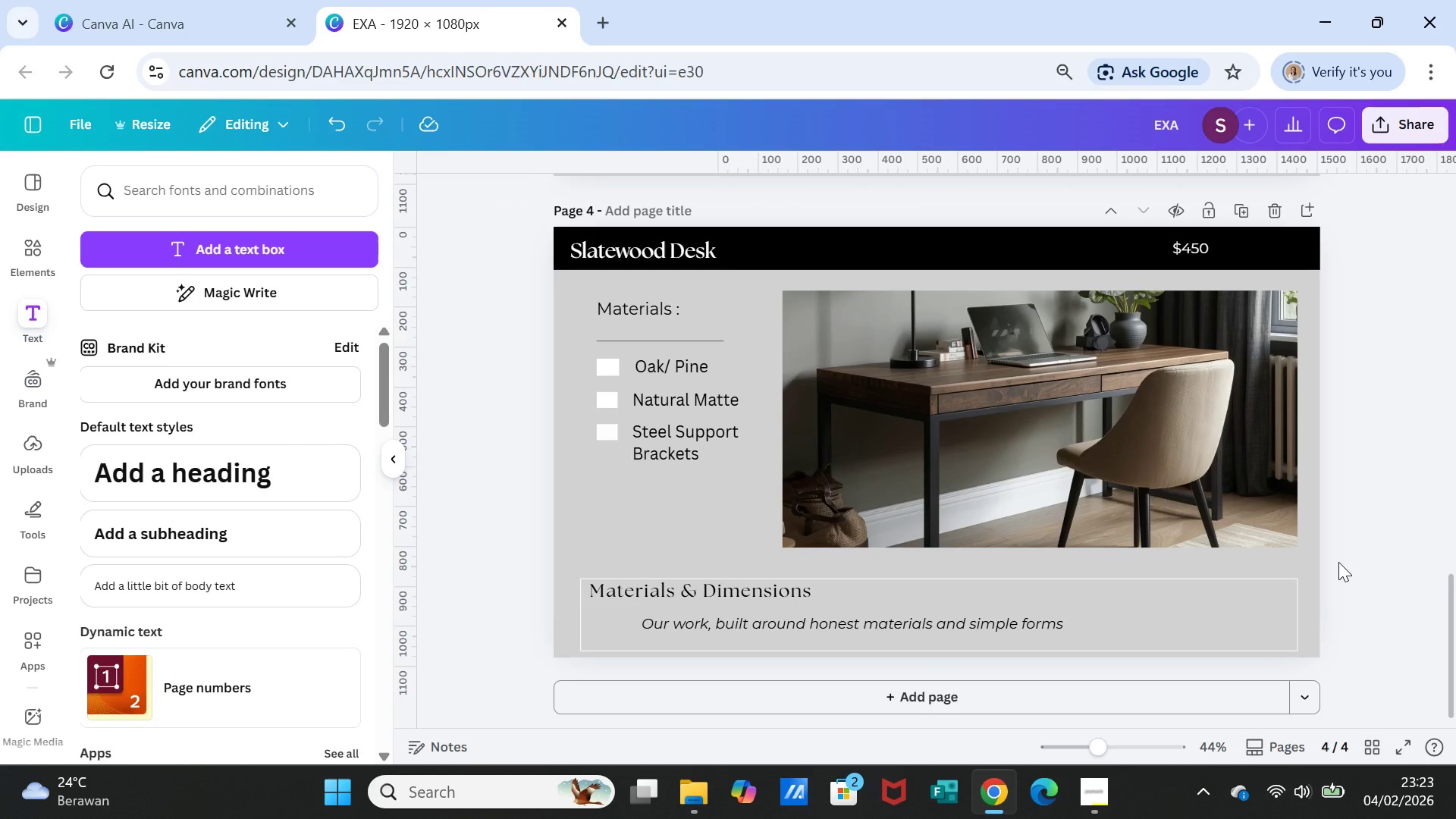 
wait(10.8)
 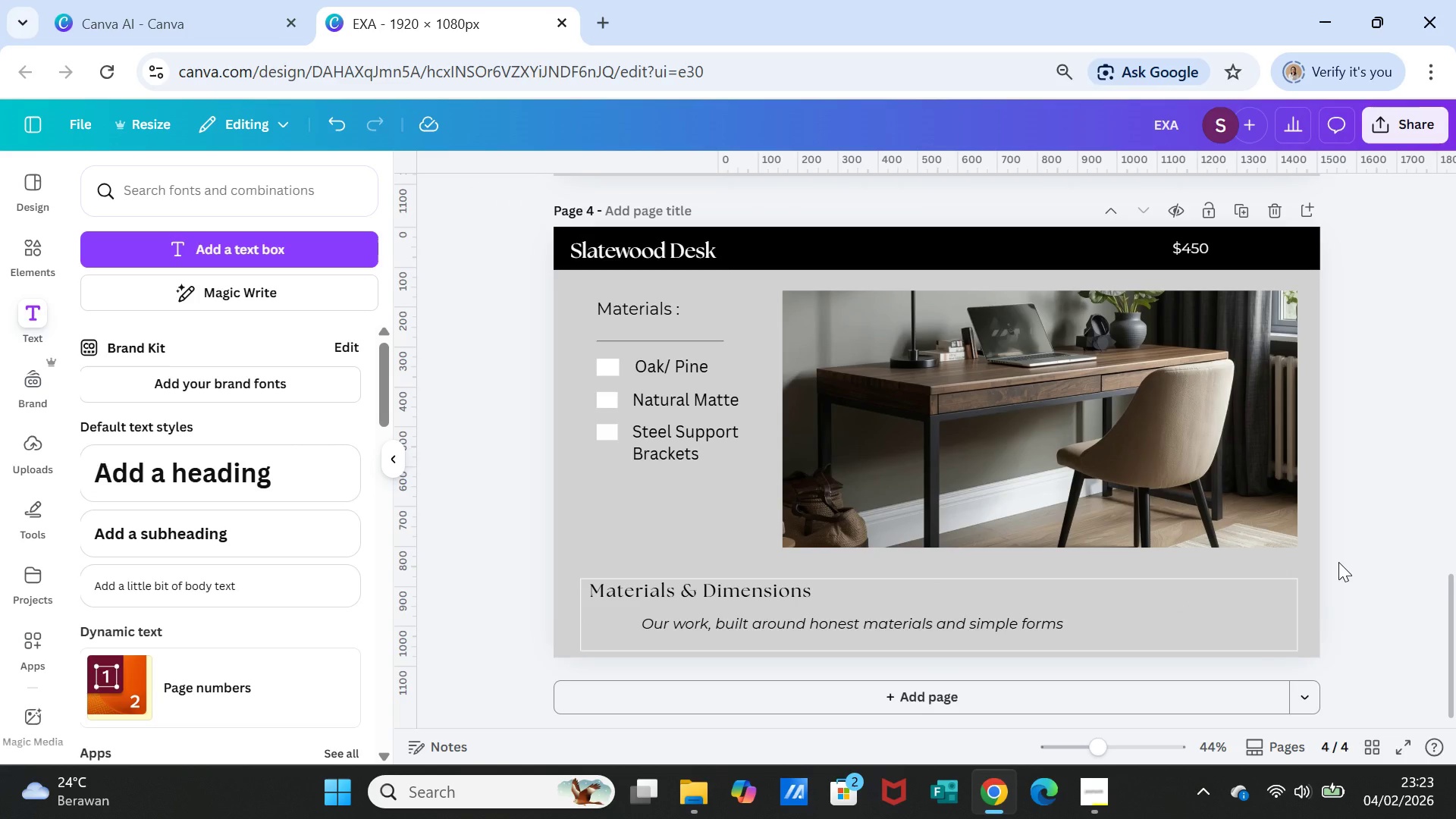 
left_click([828, 587])
 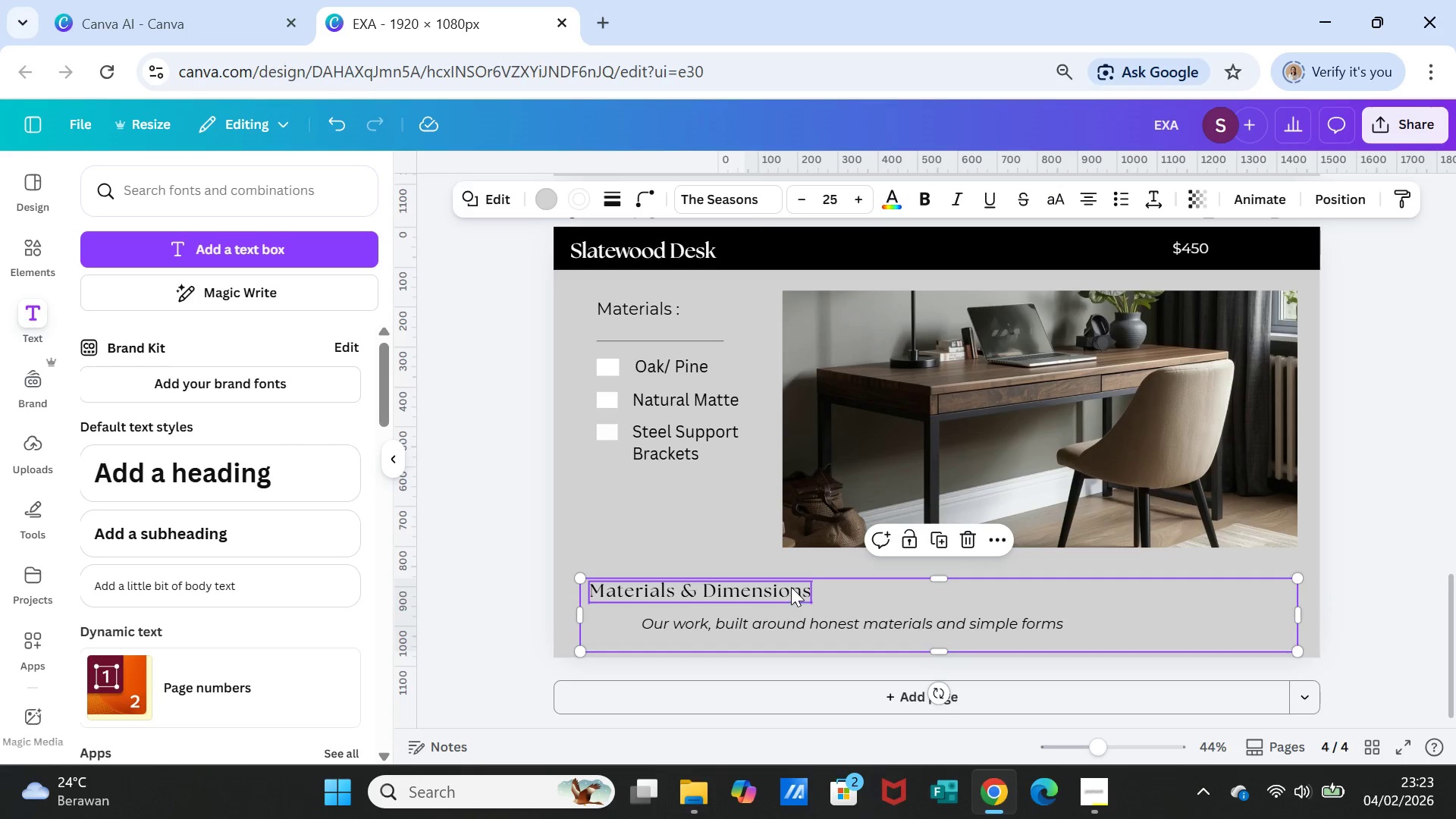 
left_click([791, 587])
 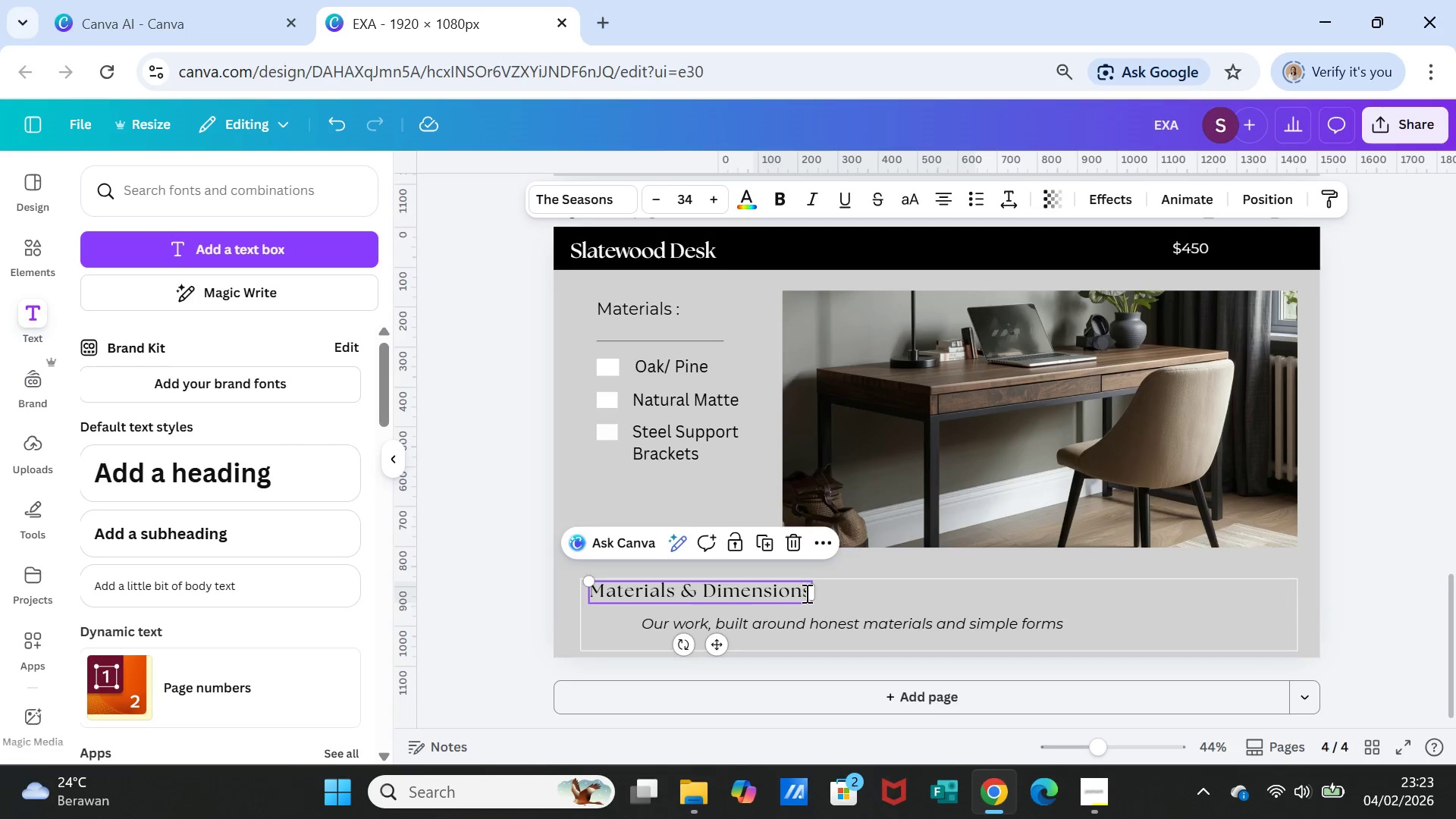 
double_click([805, 593])
 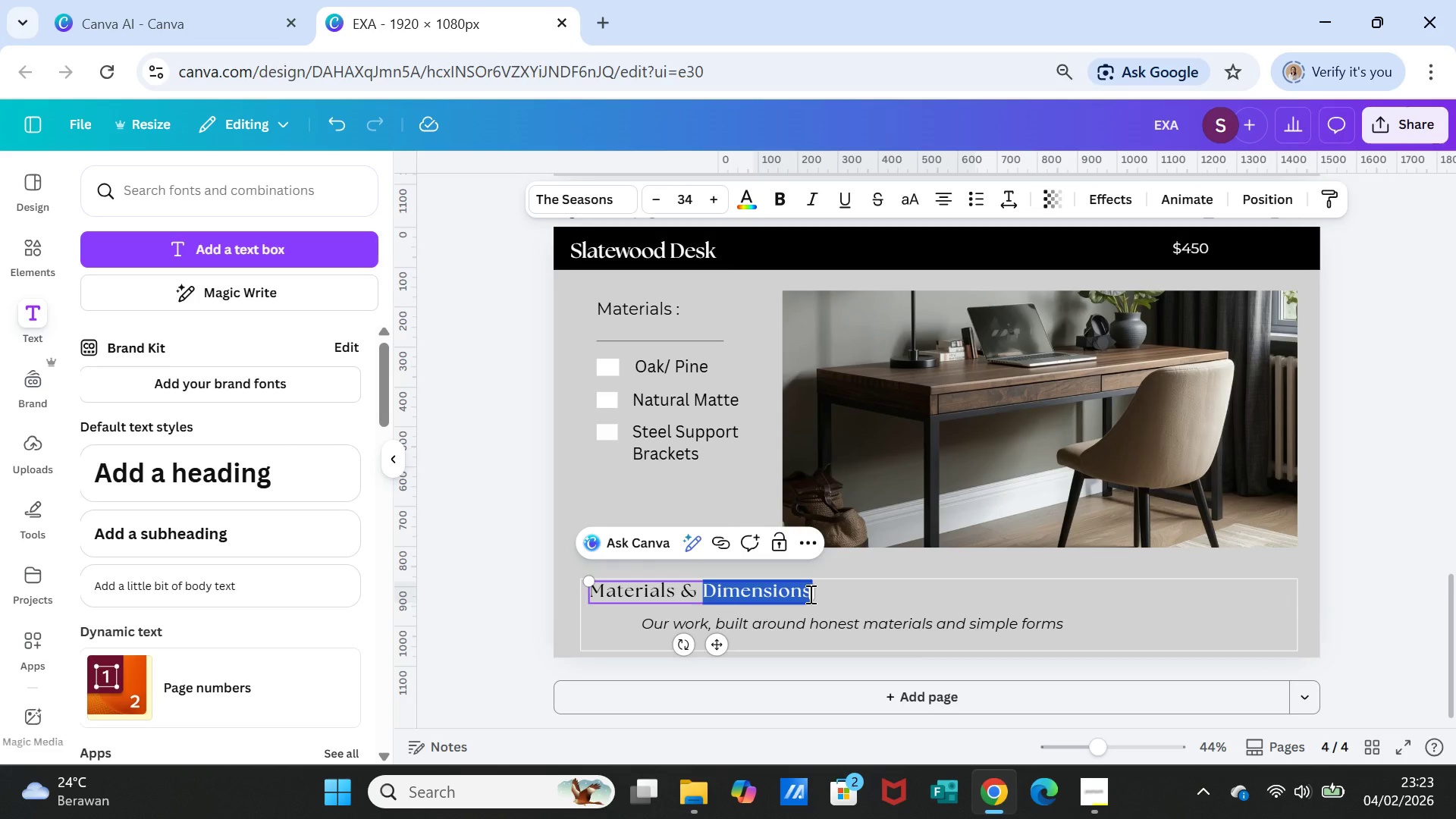 
left_click([809, 594])
 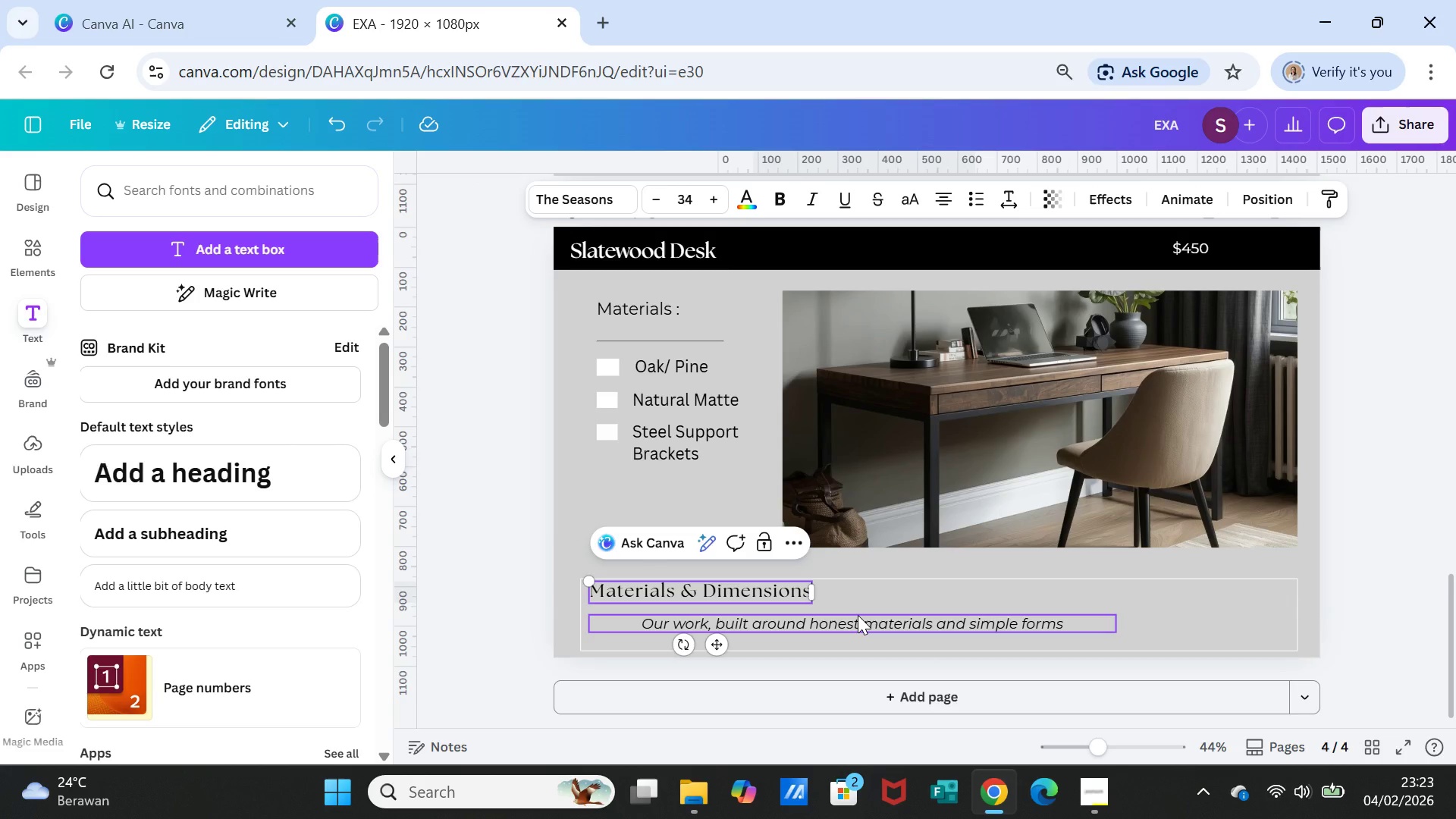 
key(ArrowRight)
 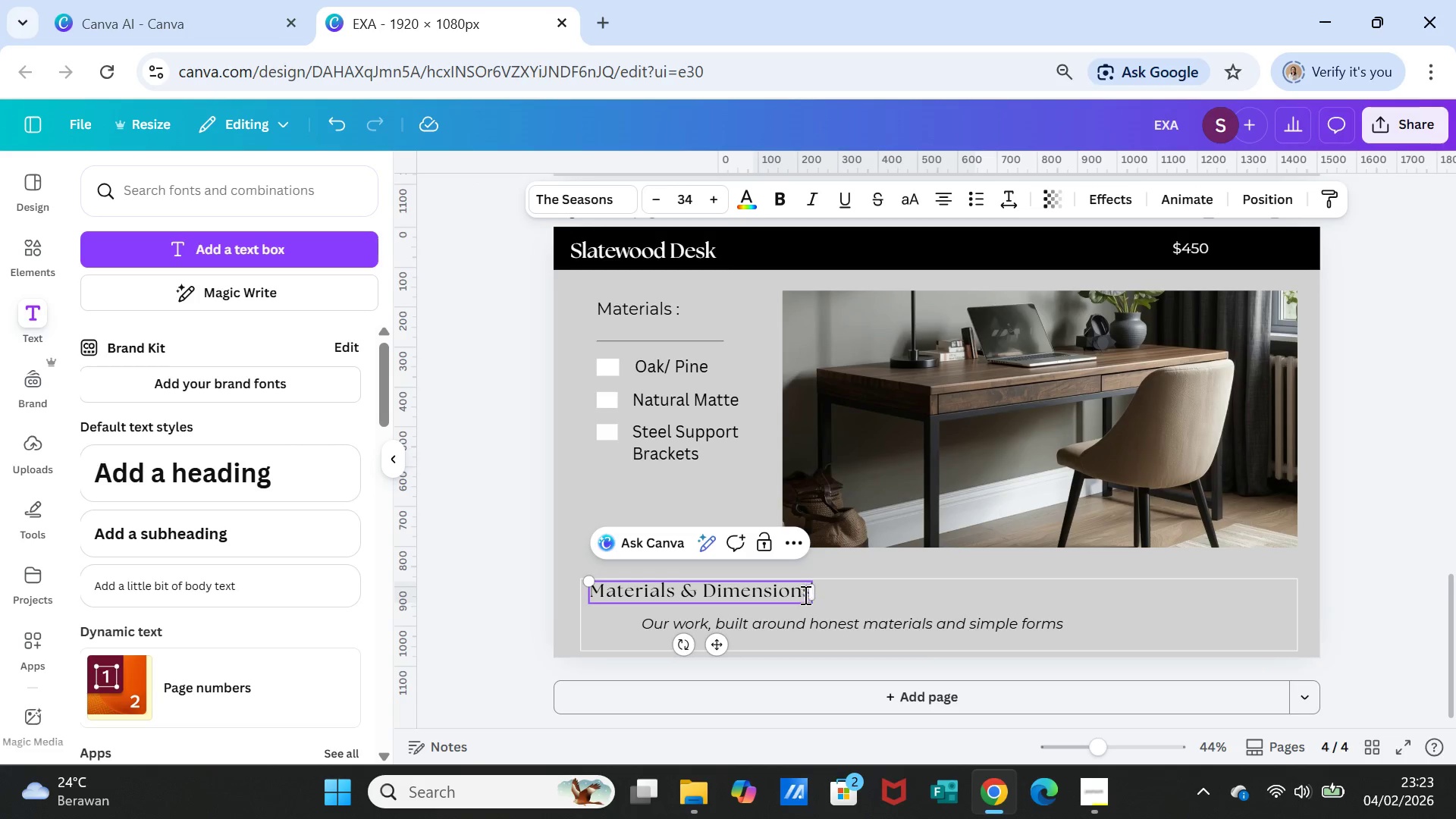 
left_click([802, 592])
 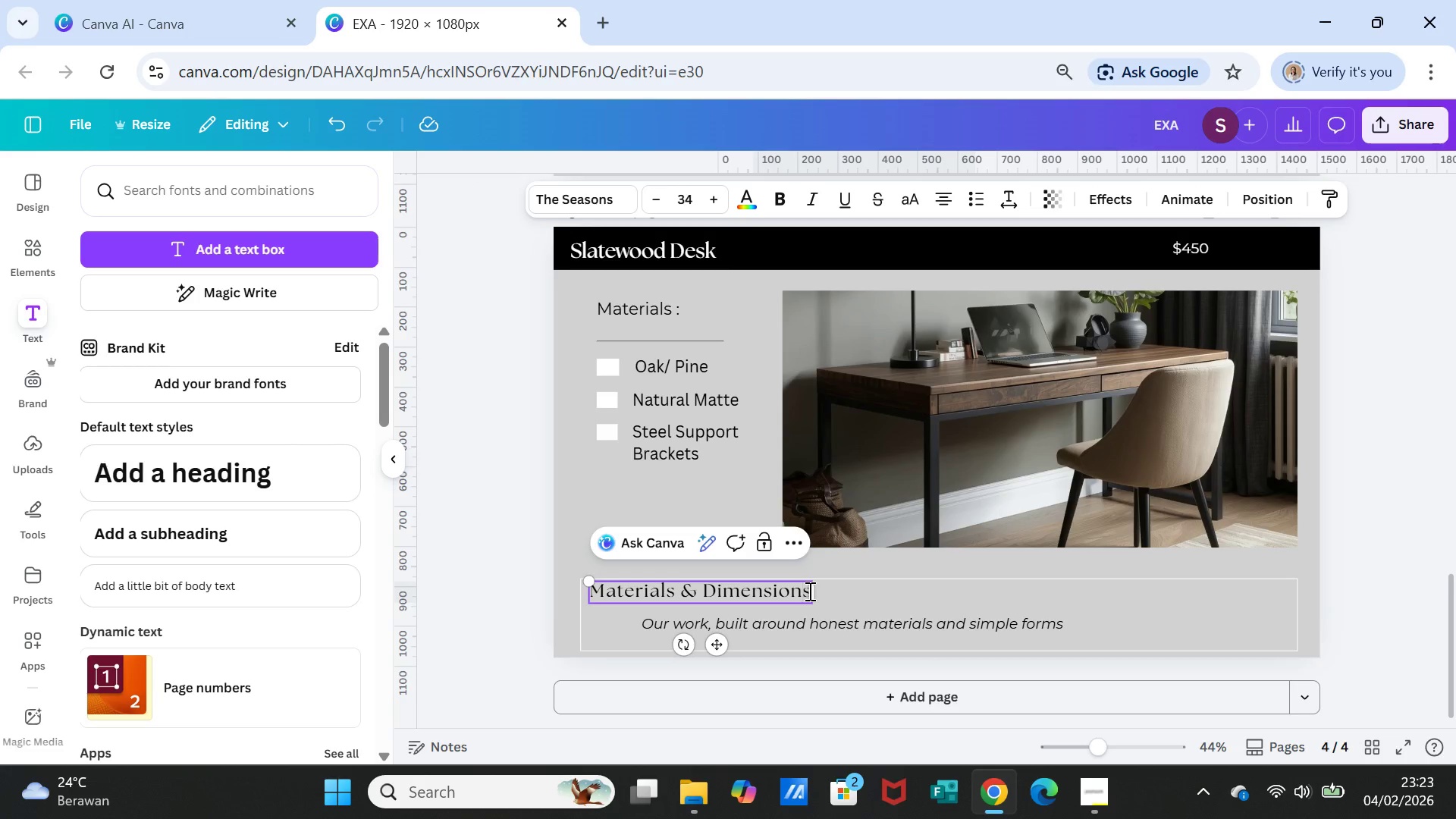 
key(ArrowRight)
 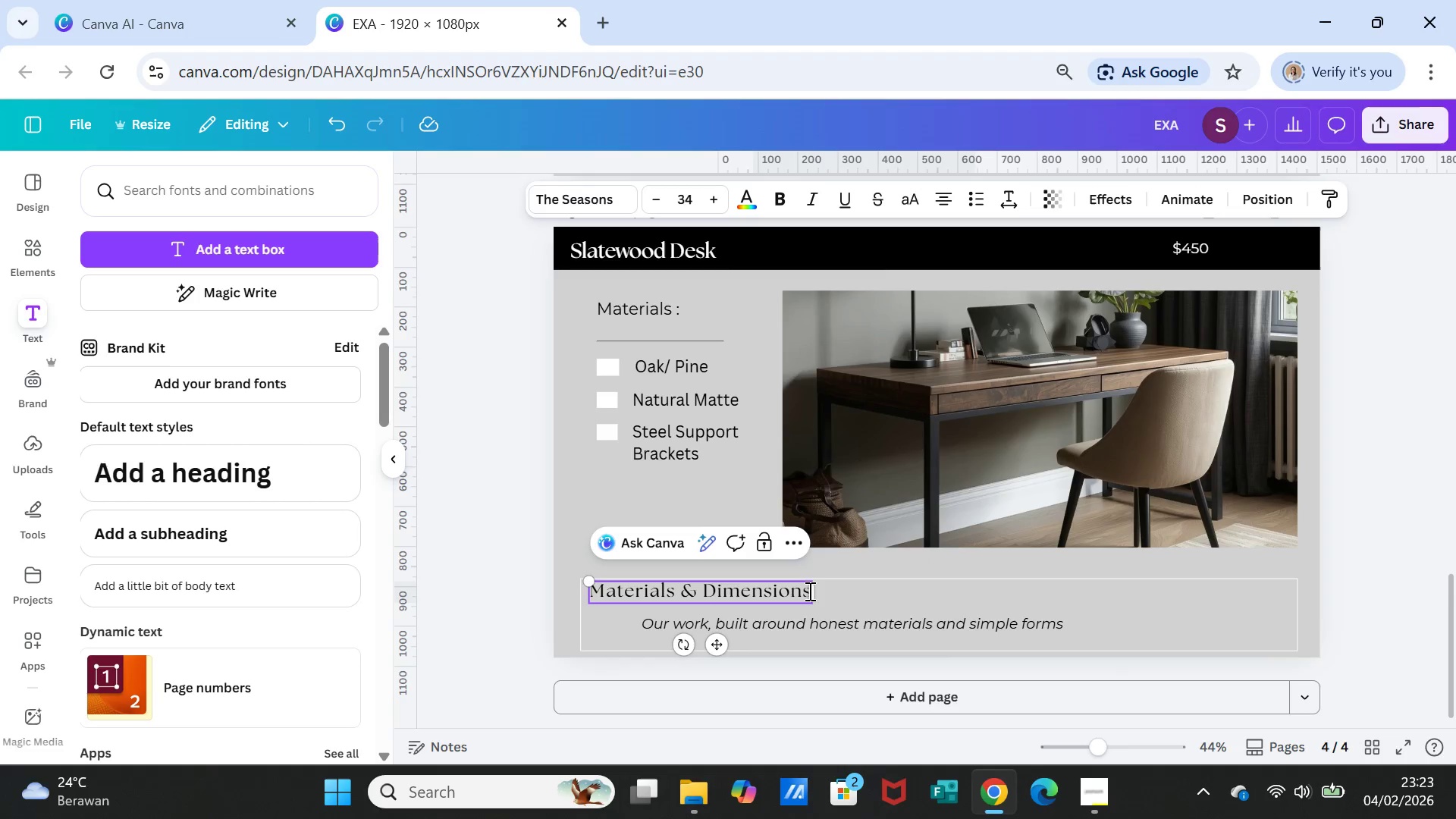 
key(Space)
 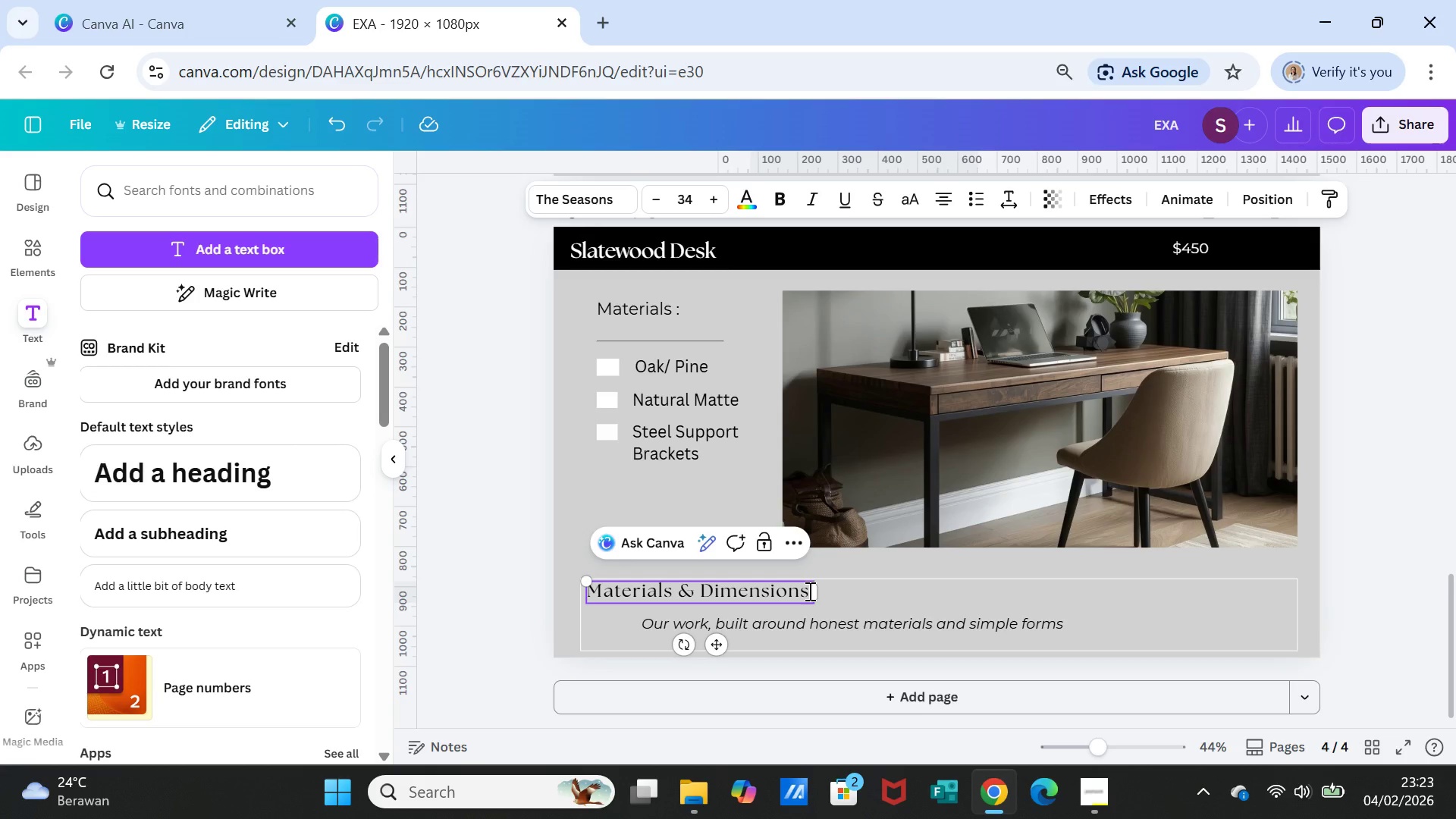 
key(Shift+Semicolon)
 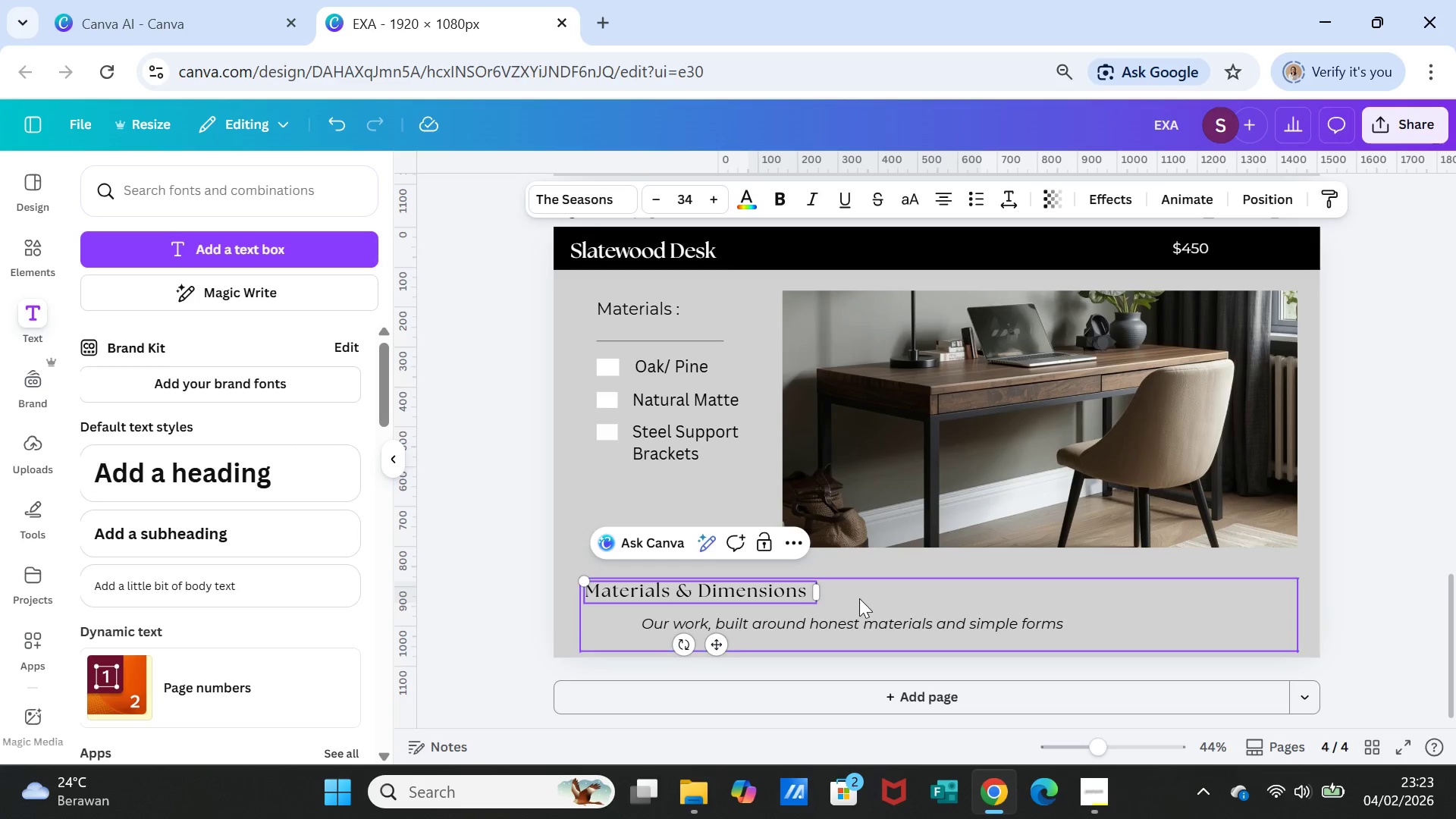 
left_click([879, 590])
 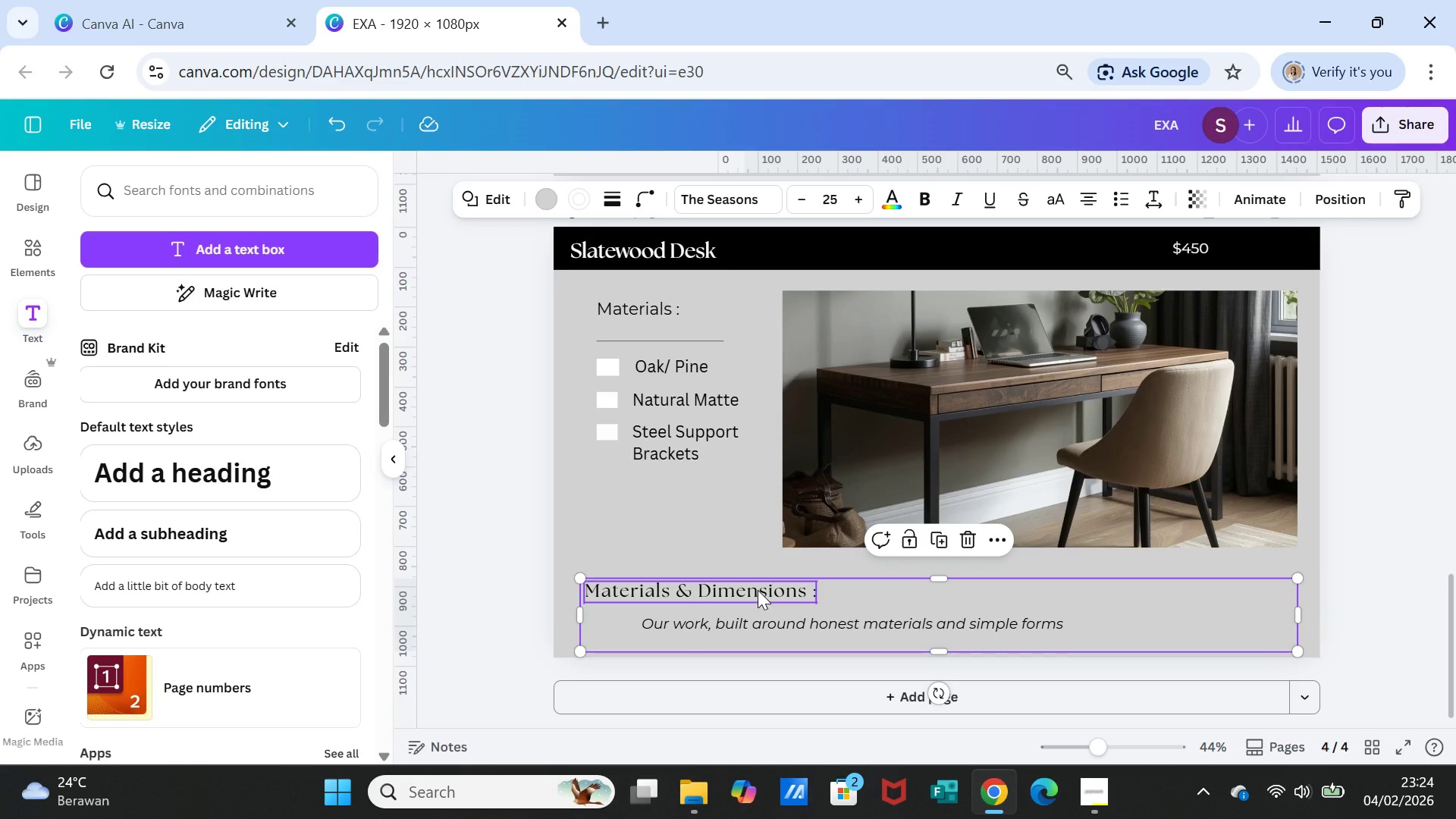 
wait(5.18)
 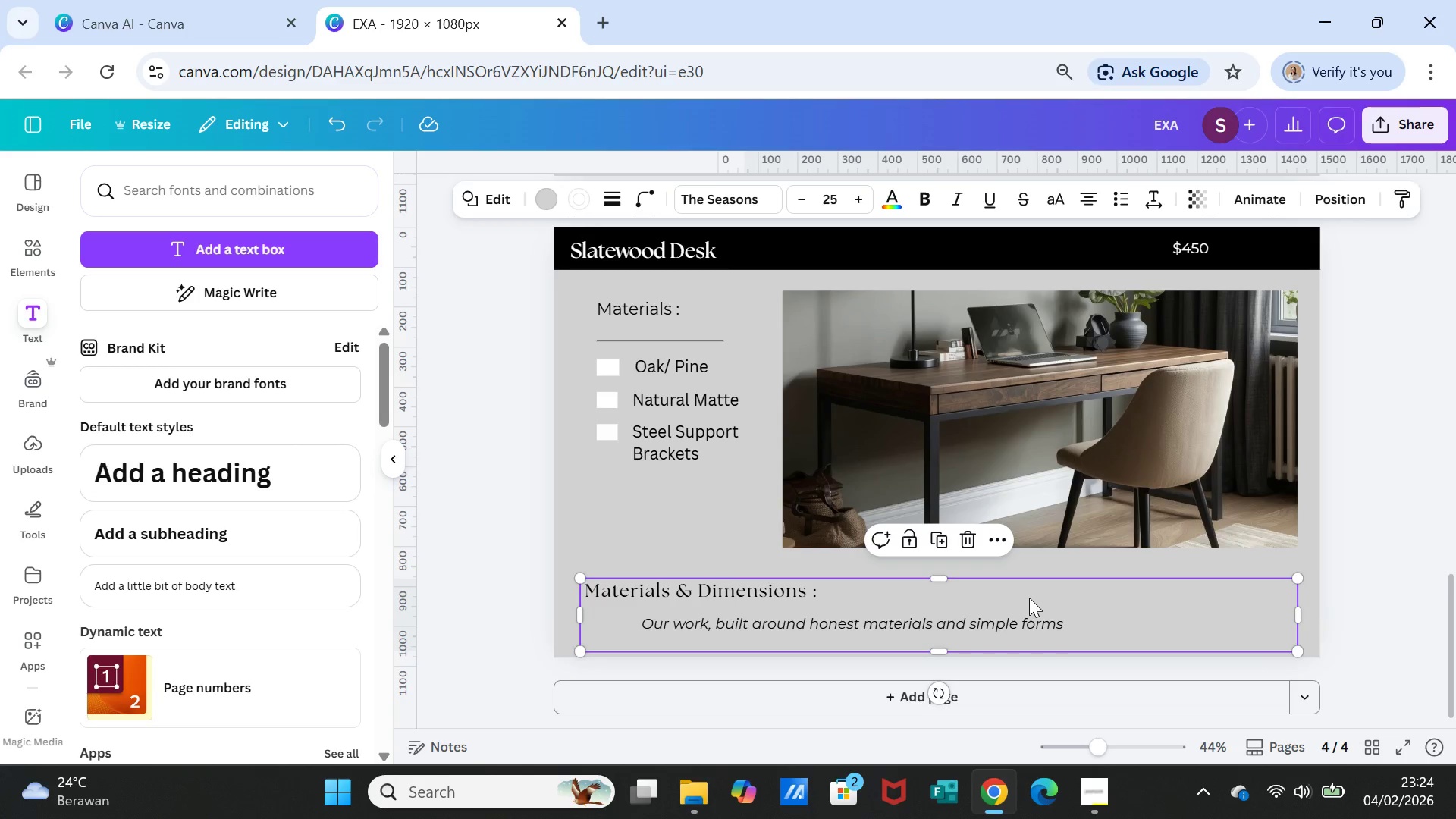 
mouse_move([962, 590])
 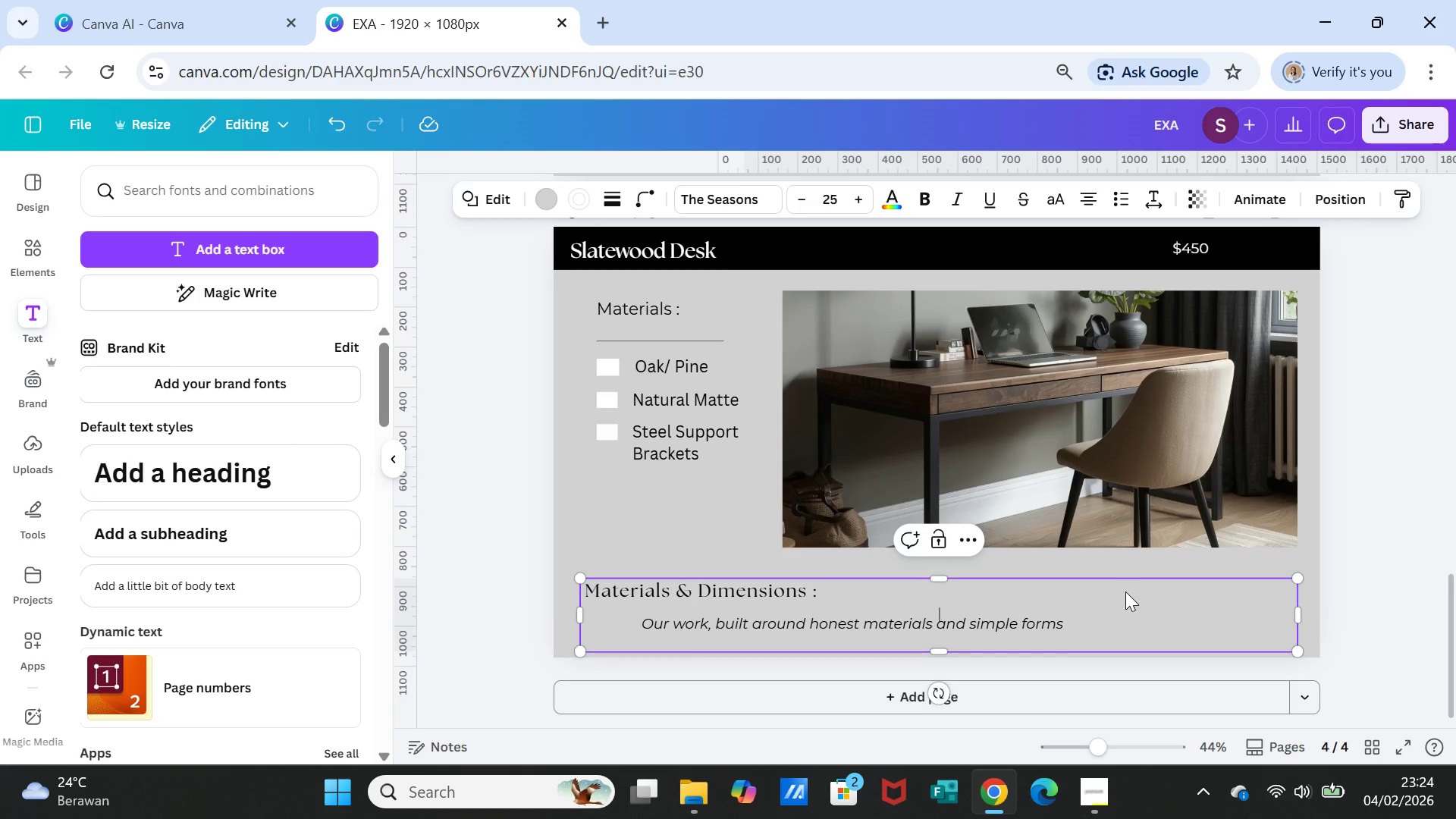 
left_click([1125, 592])
 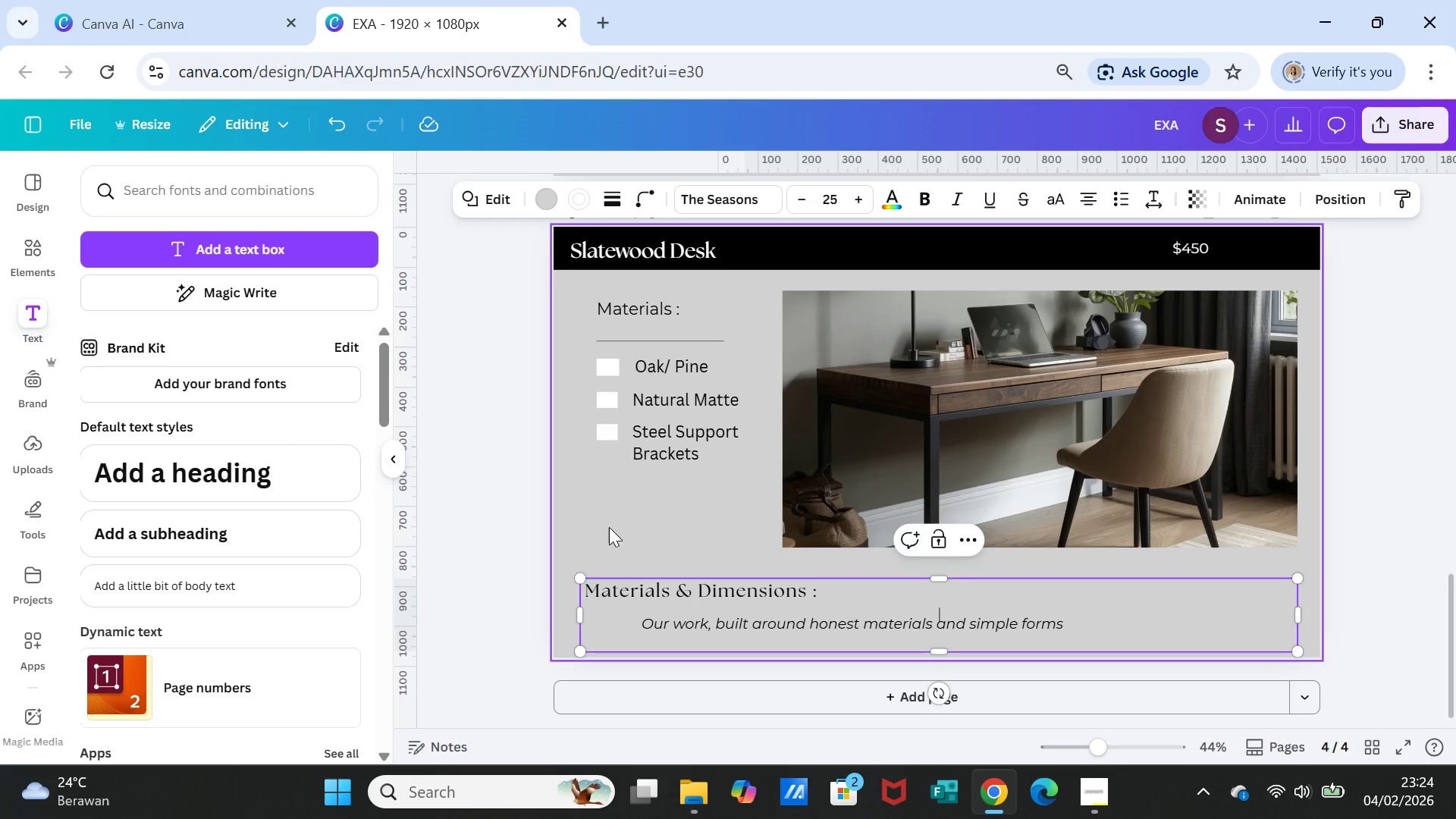 
left_click([609, 524])
 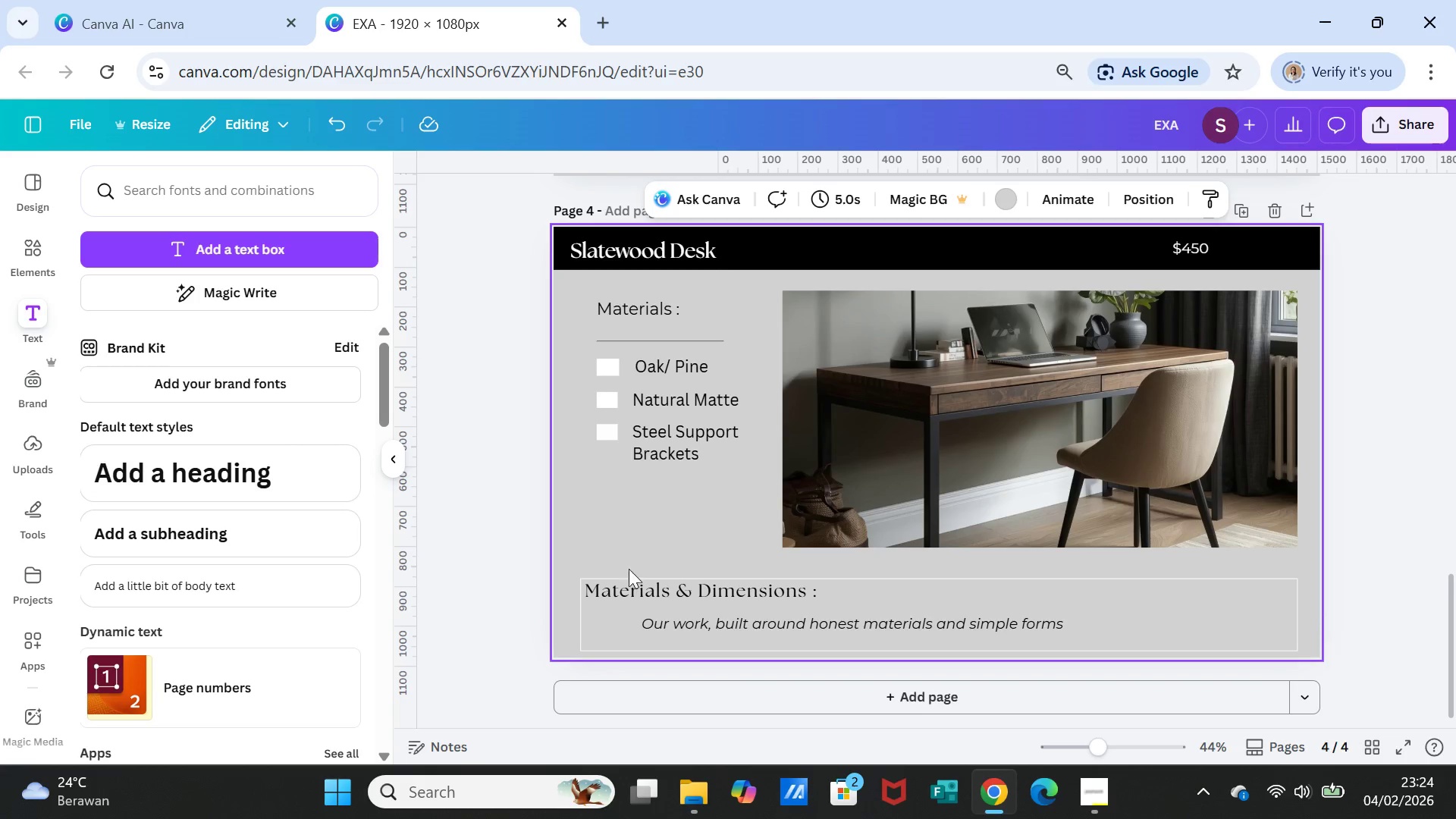 
left_click([629, 581])
 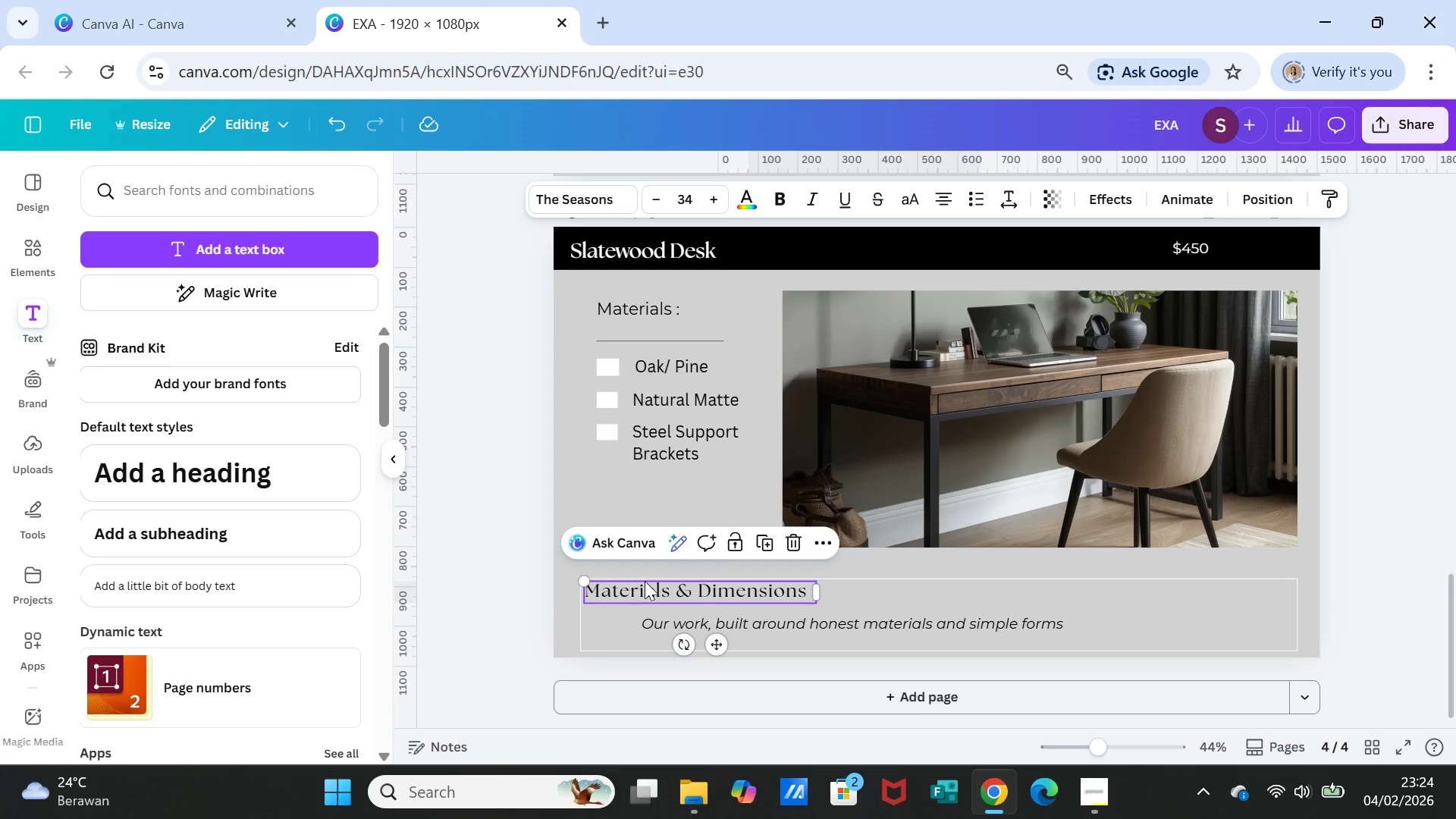 
hold_key(key=ShiftLeft, duration=3.3)
left_click([769, 616])
 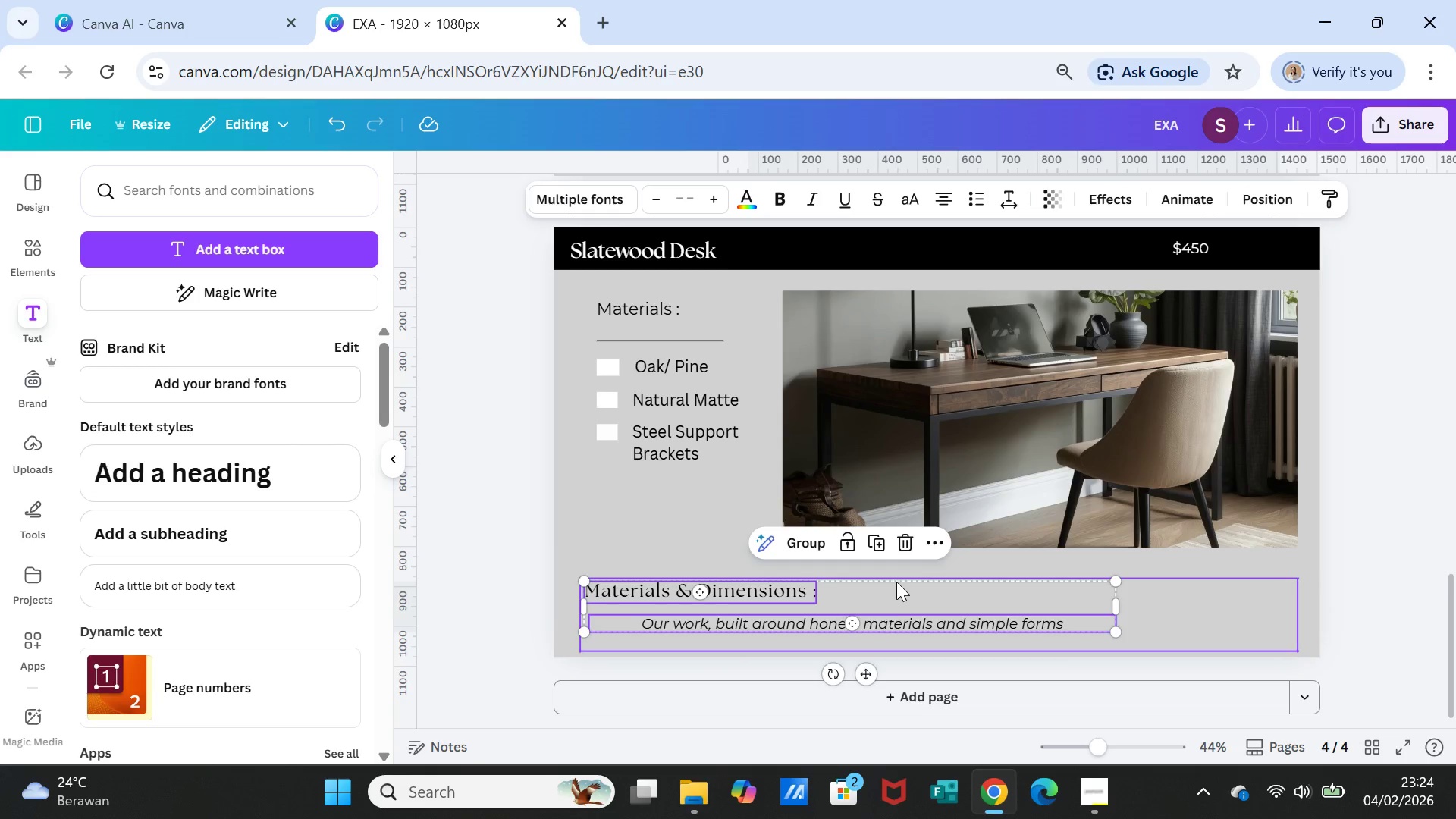 
left_click([896, 582])
 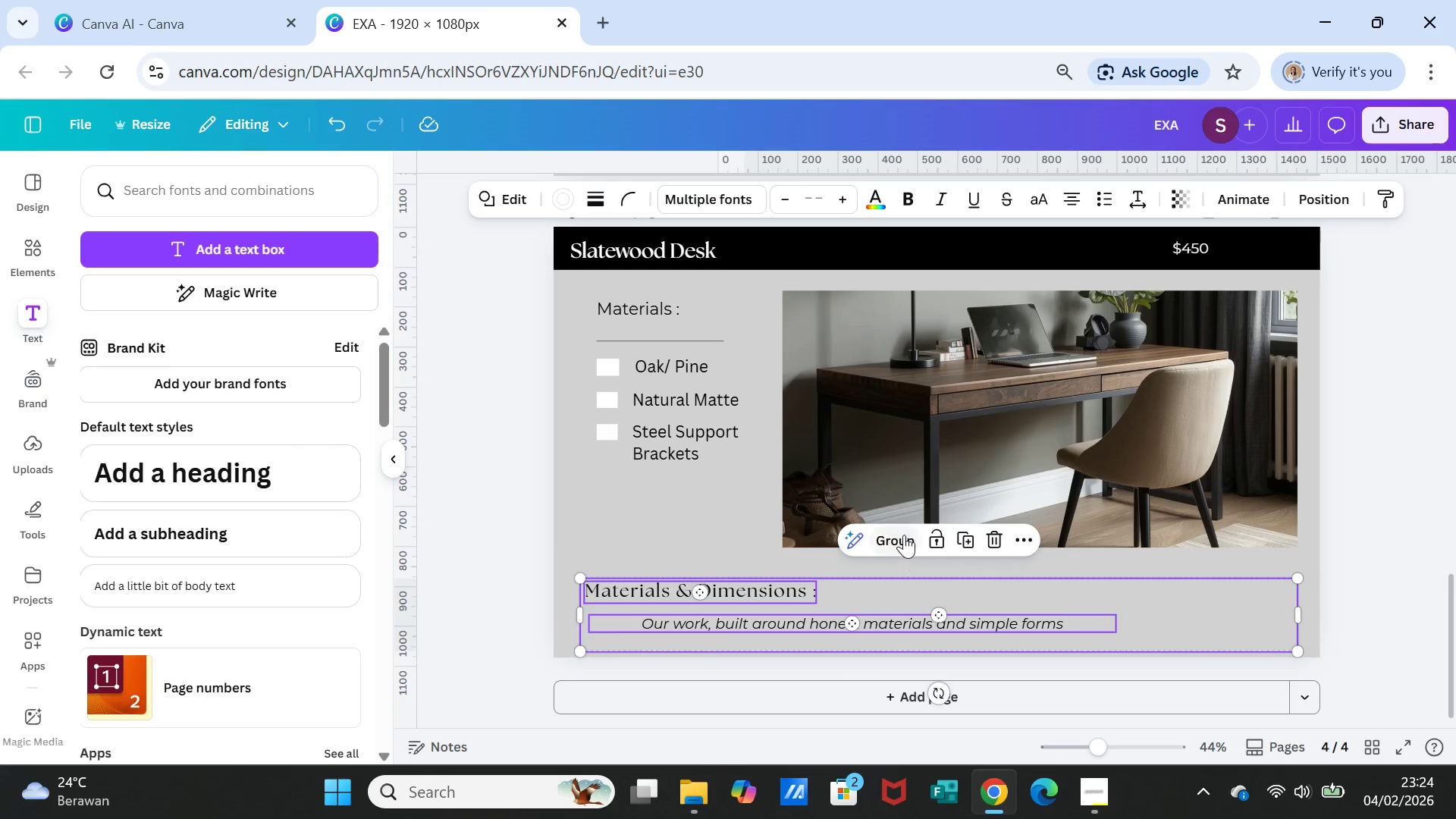 
left_click([904, 535])
 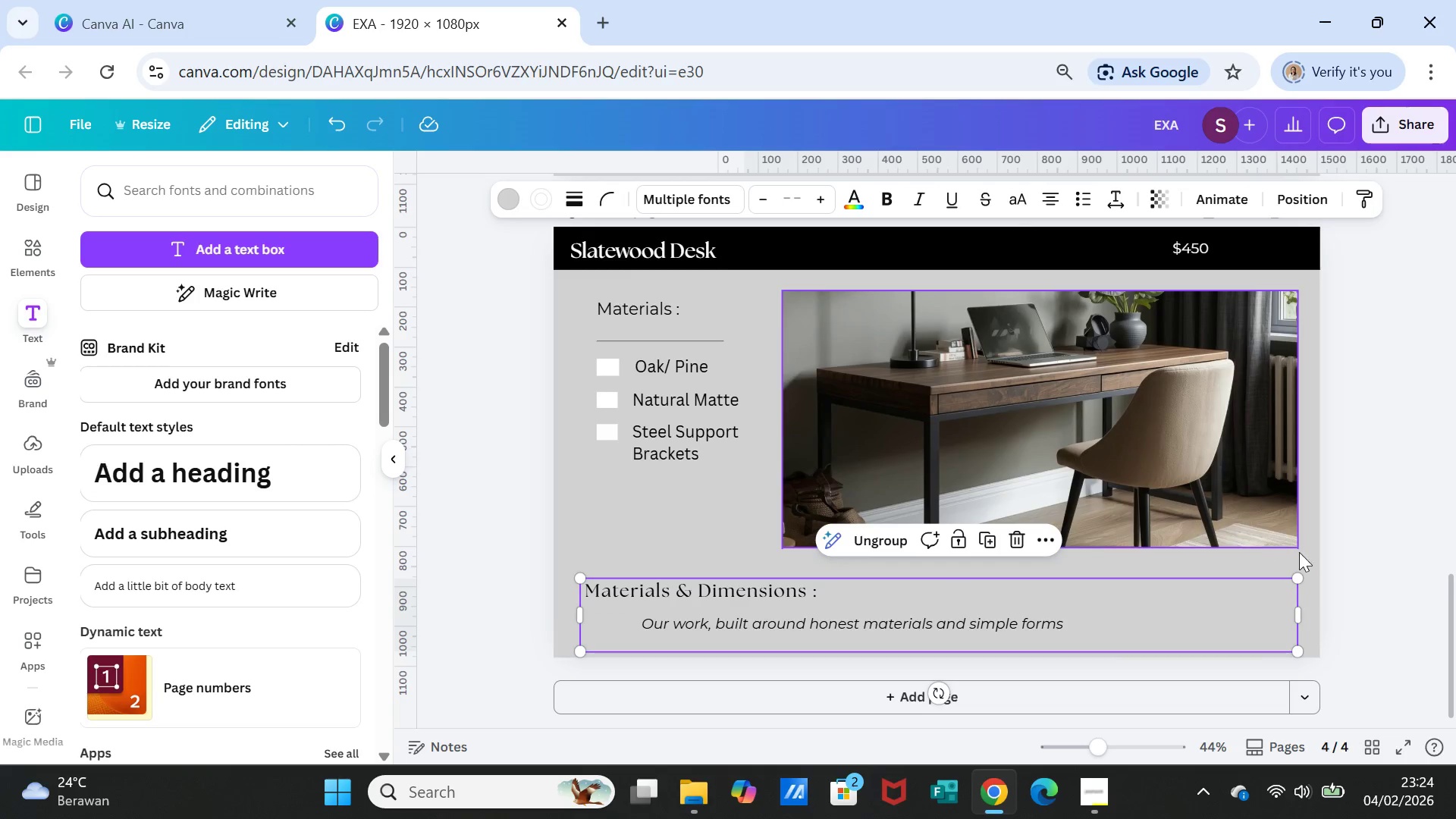 
left_click([1390, 559])
 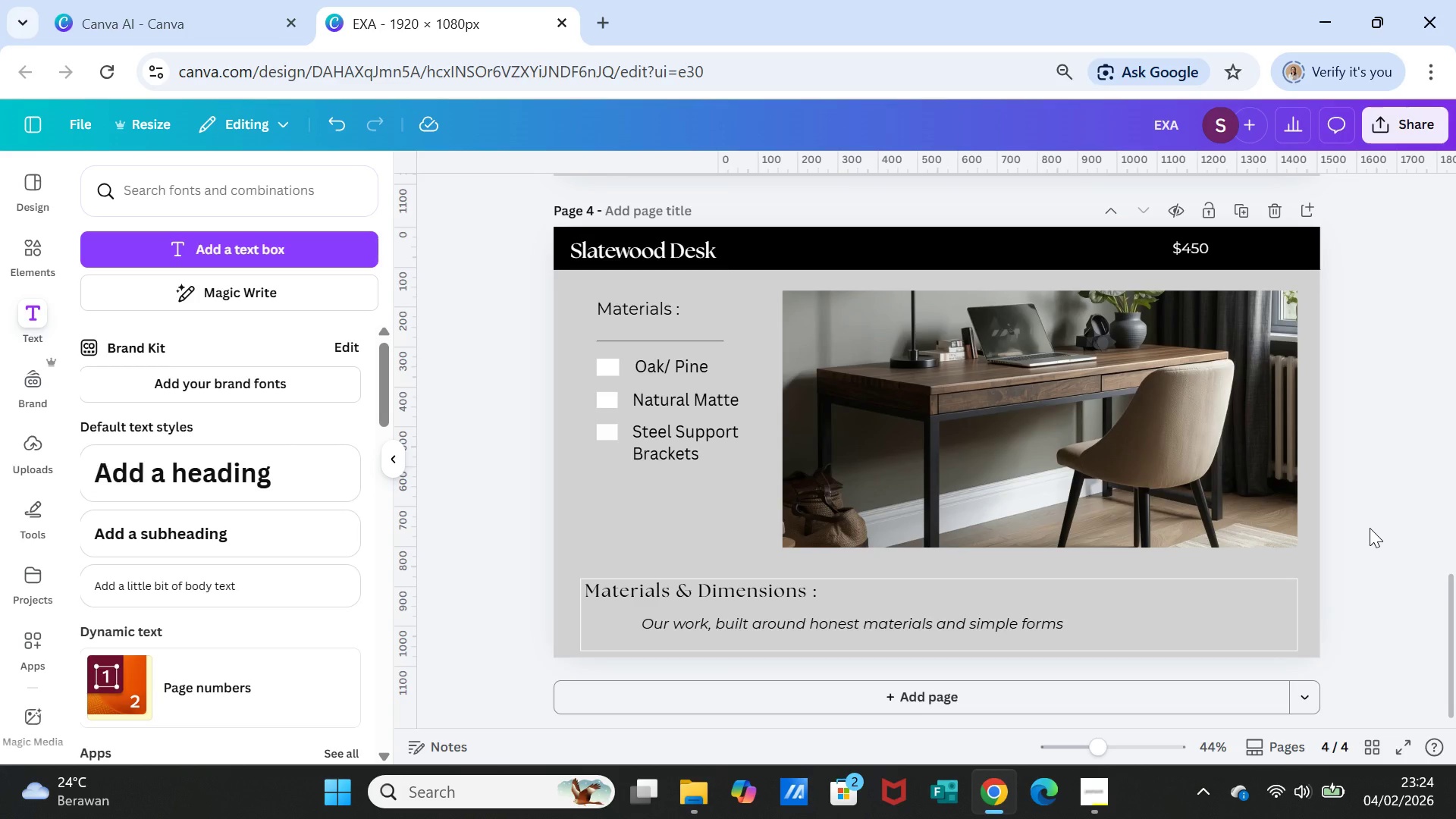 
wait(8.52)
 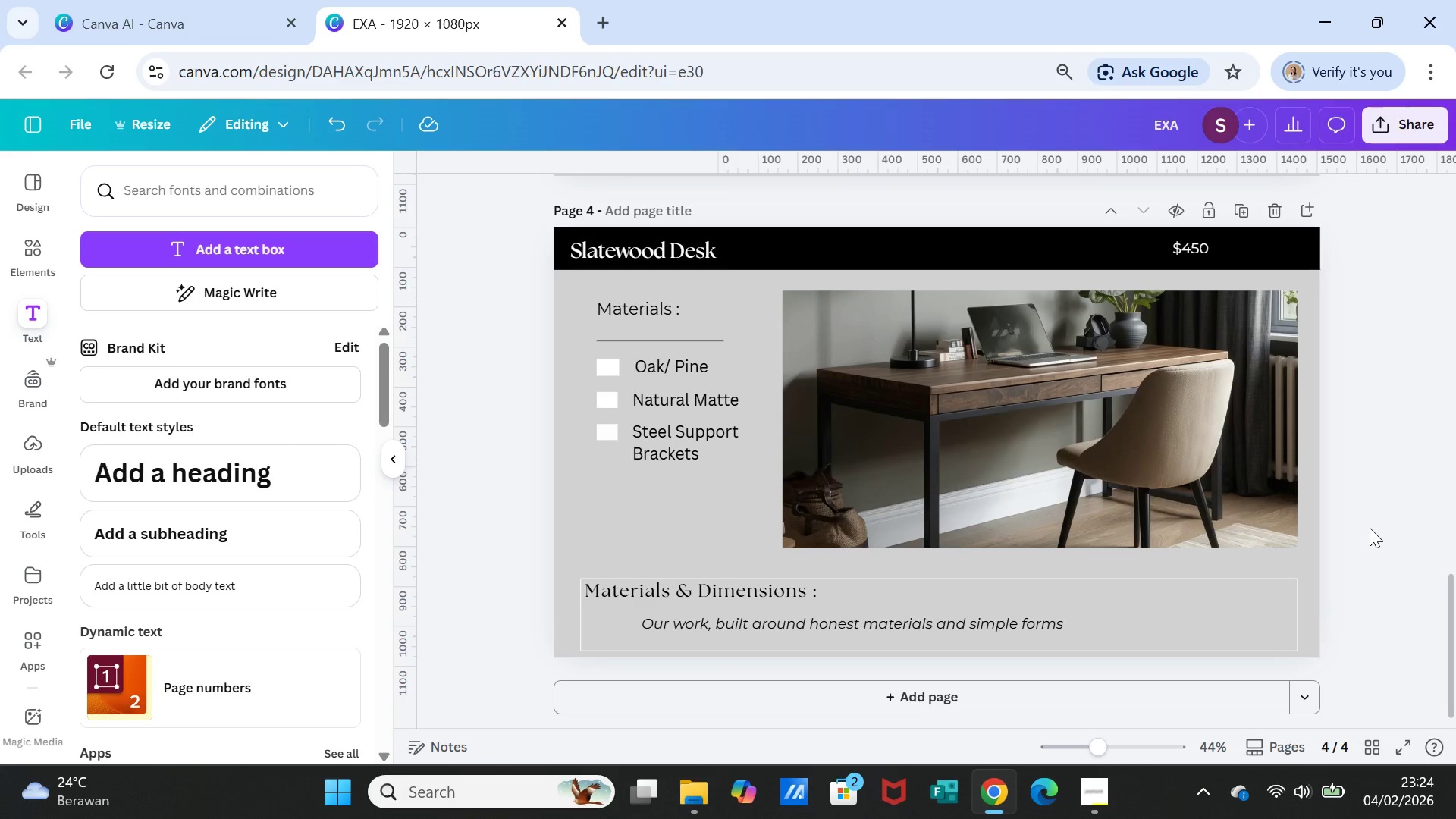 
left_click([1358, 560])
 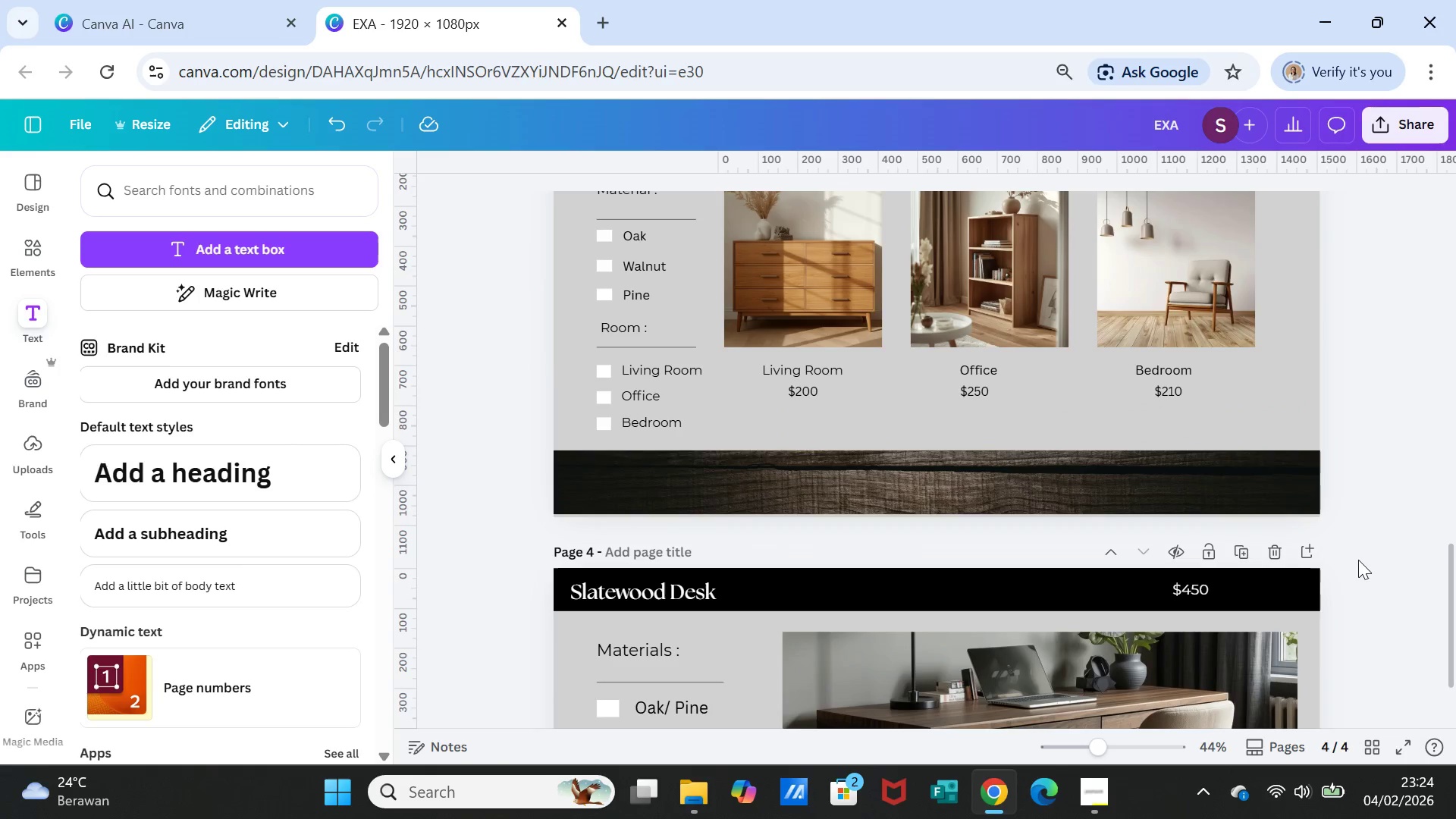 
scroll: coordinate [1358, 560], scroll_direction: up, amount: 5.0
 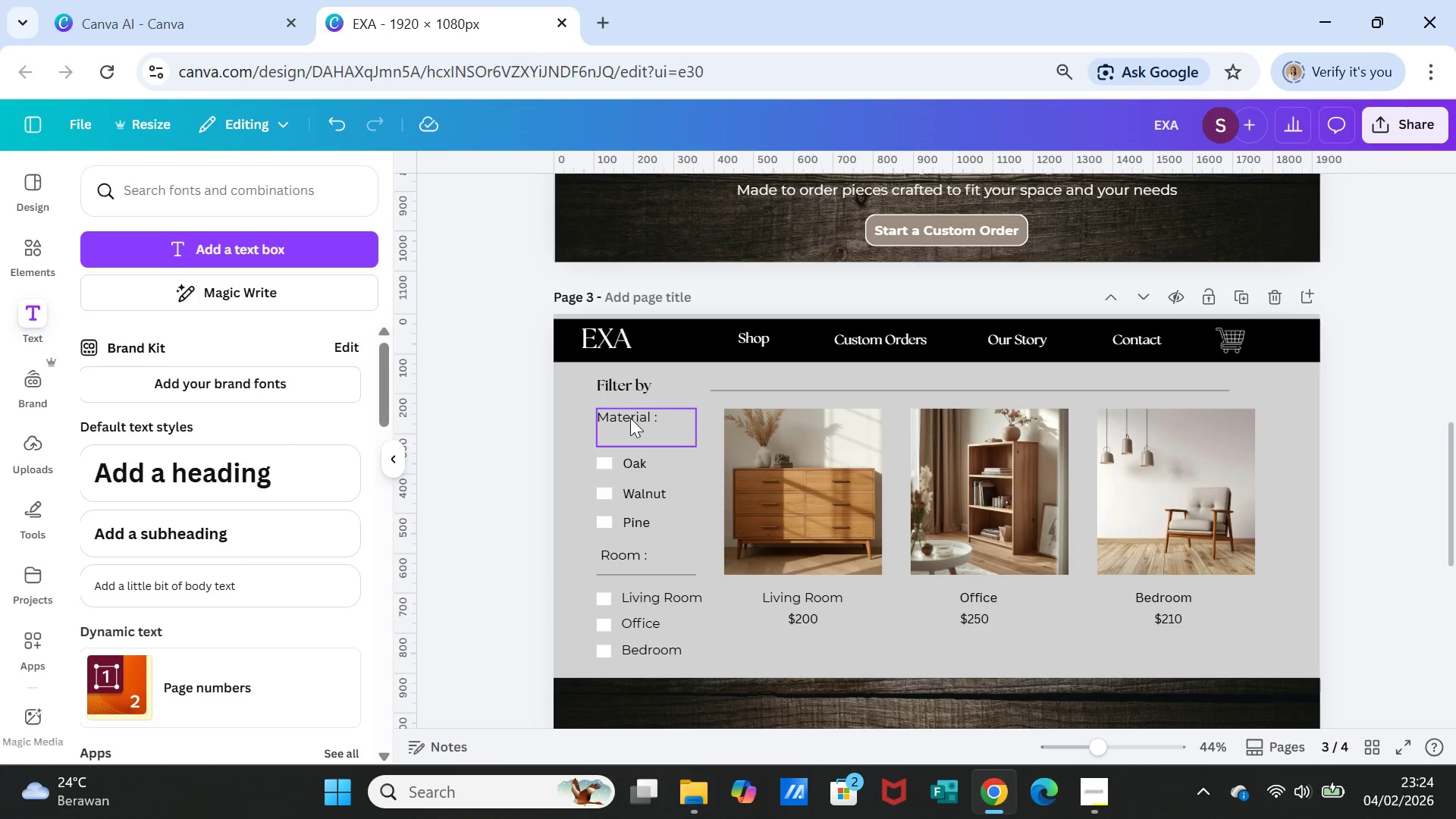 
double_click([629, 415])
 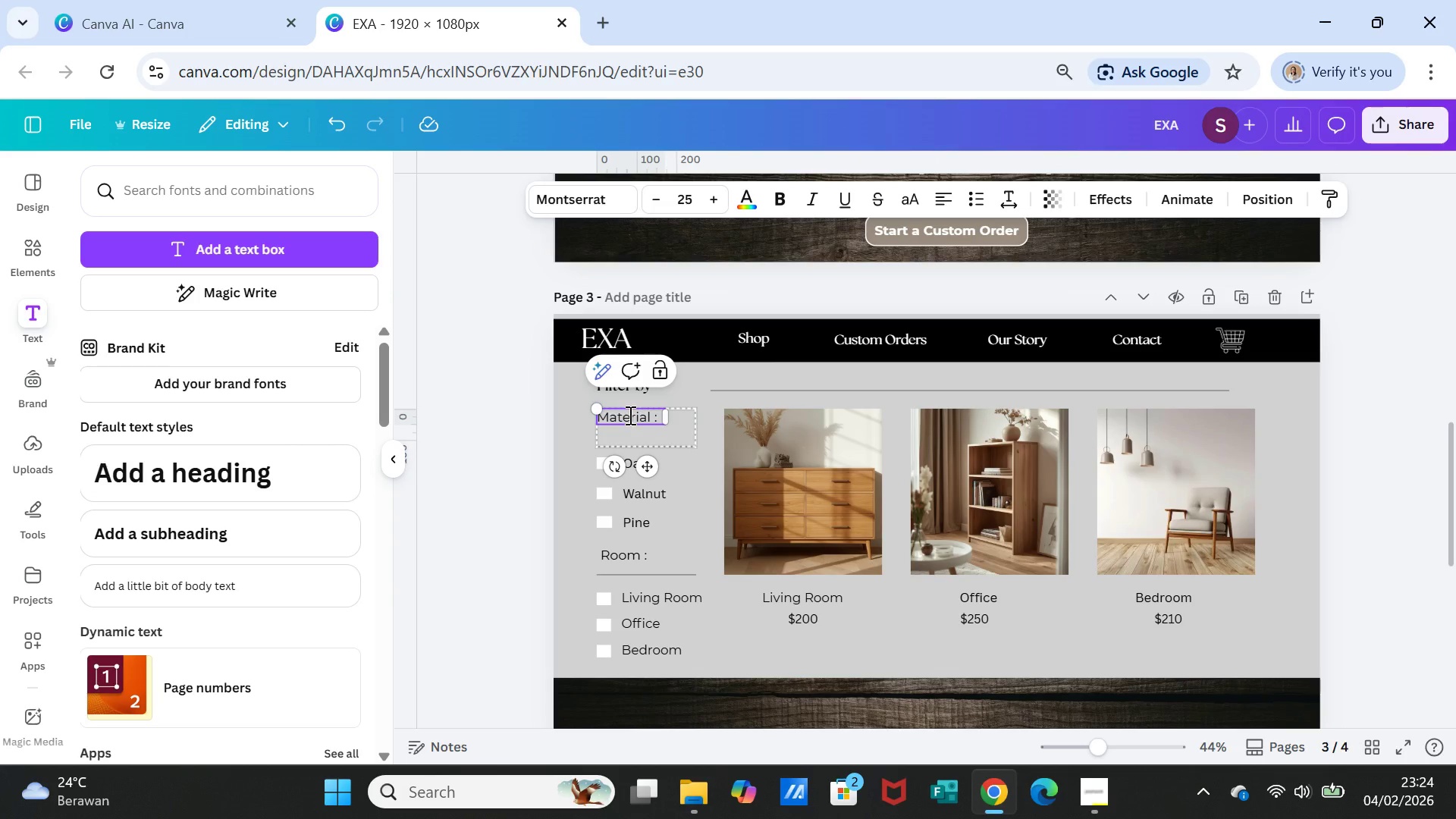 
double_click([629, 415])
 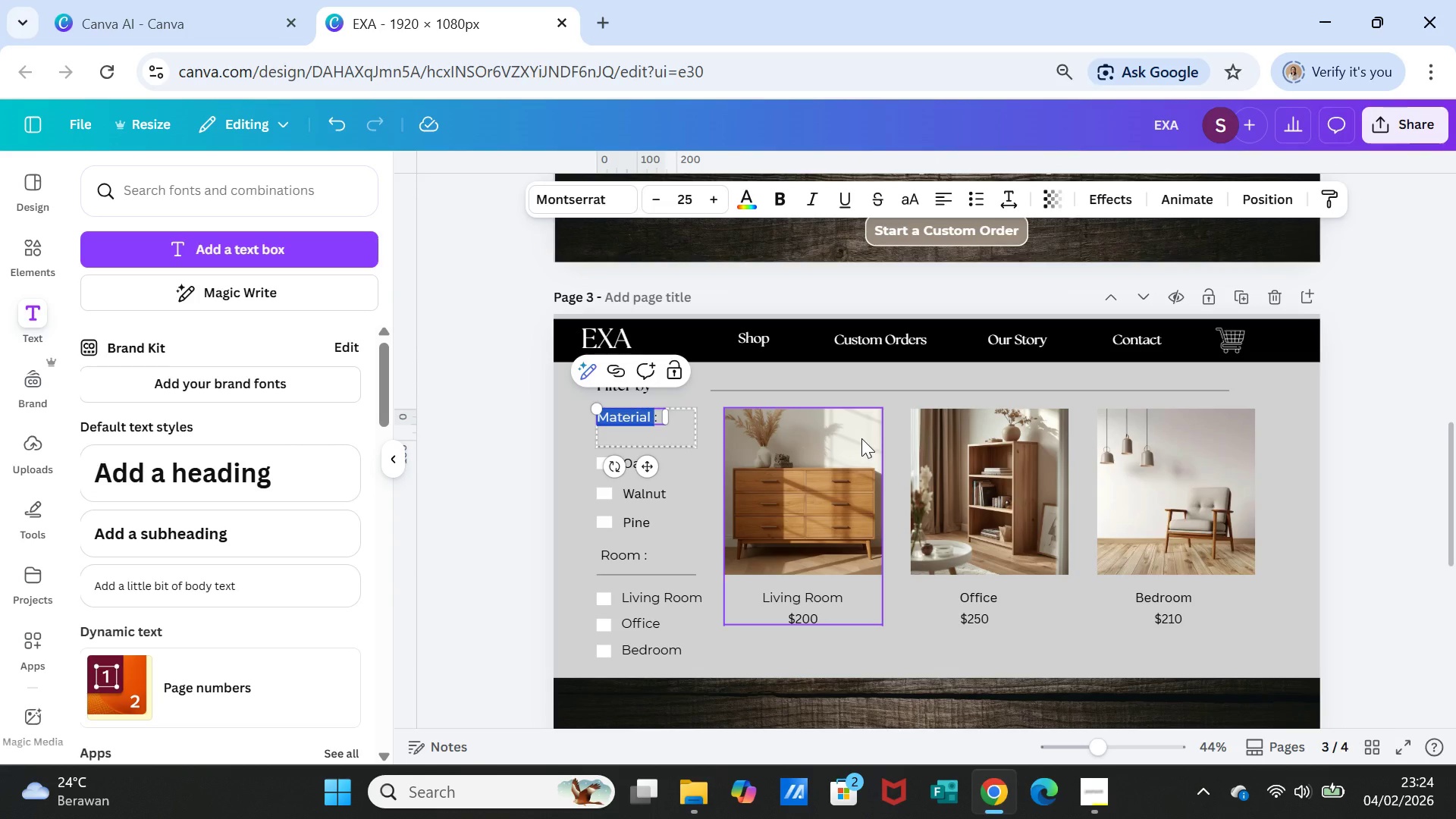 
type(Wood Type)
 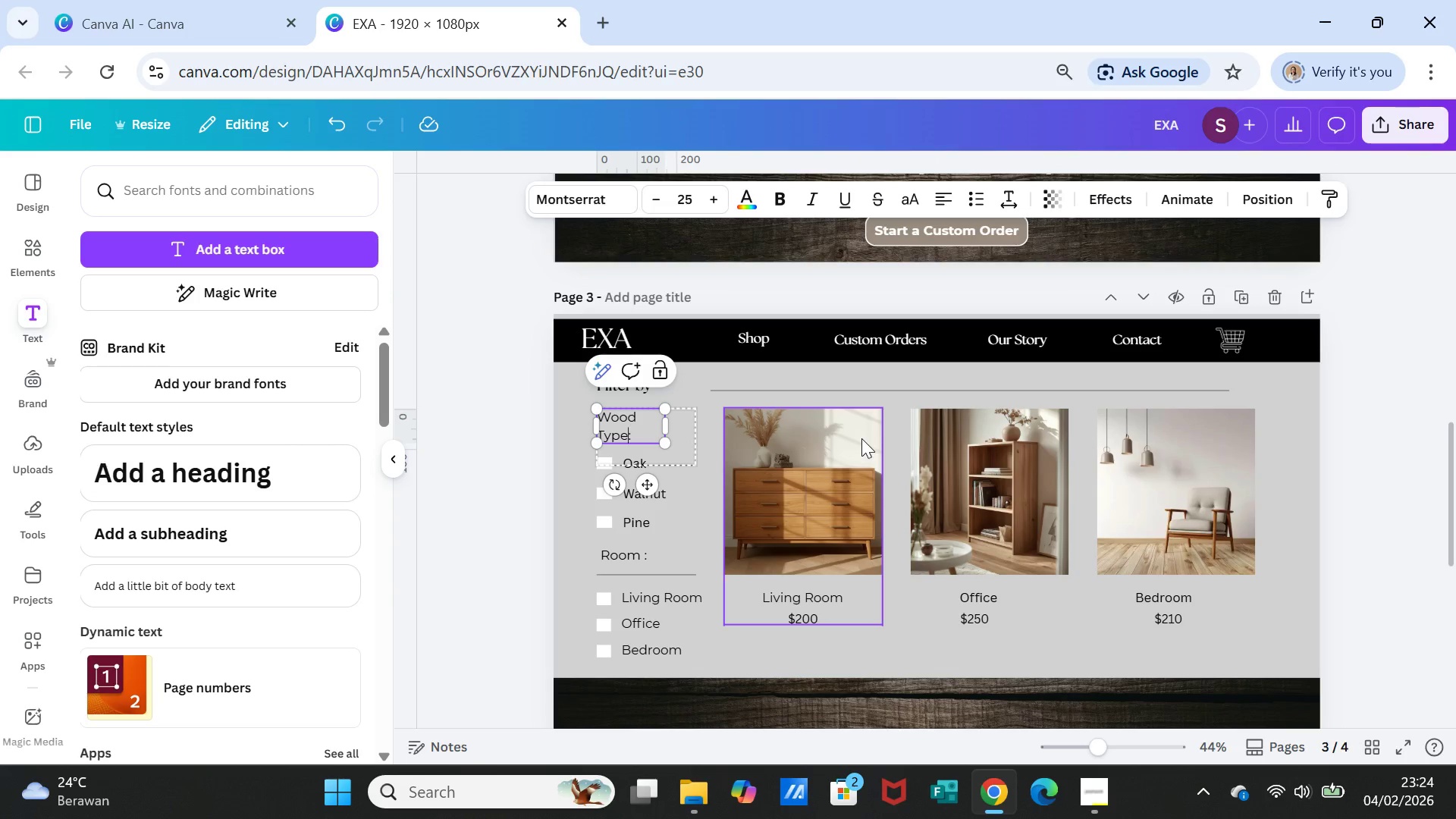 
key(Backspace)
 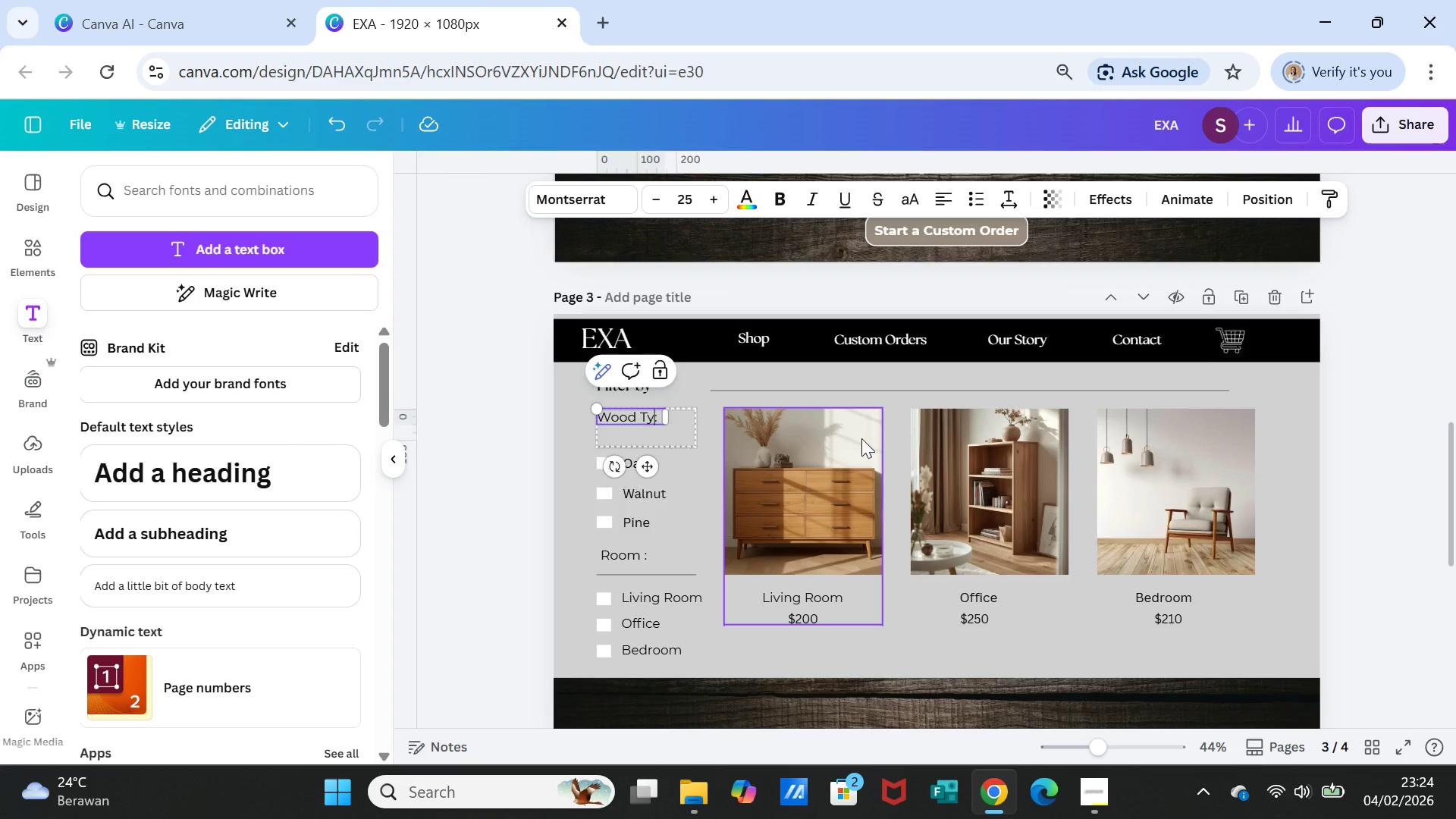 
key(Backspace)
 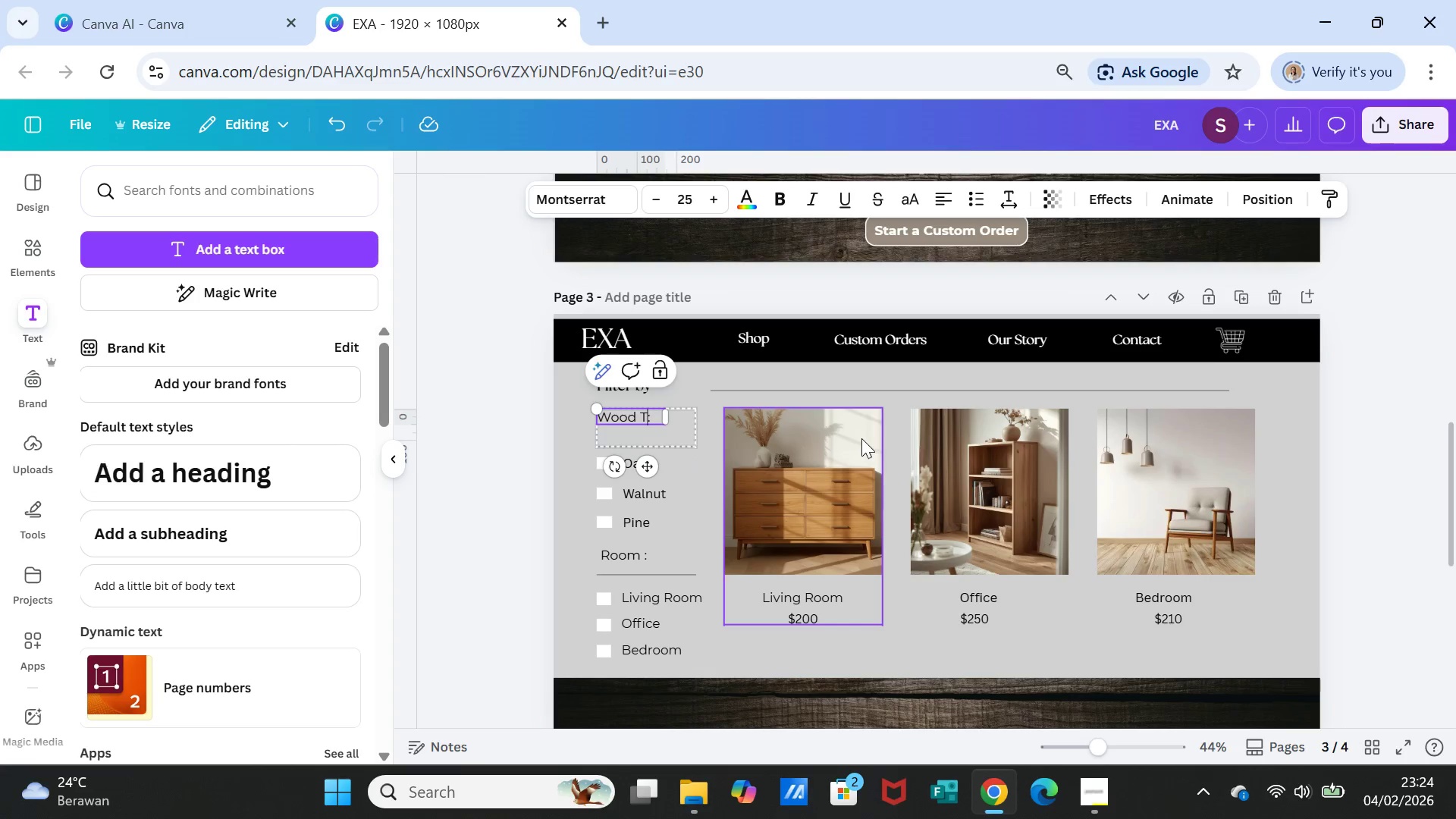 
key(Backspace)
 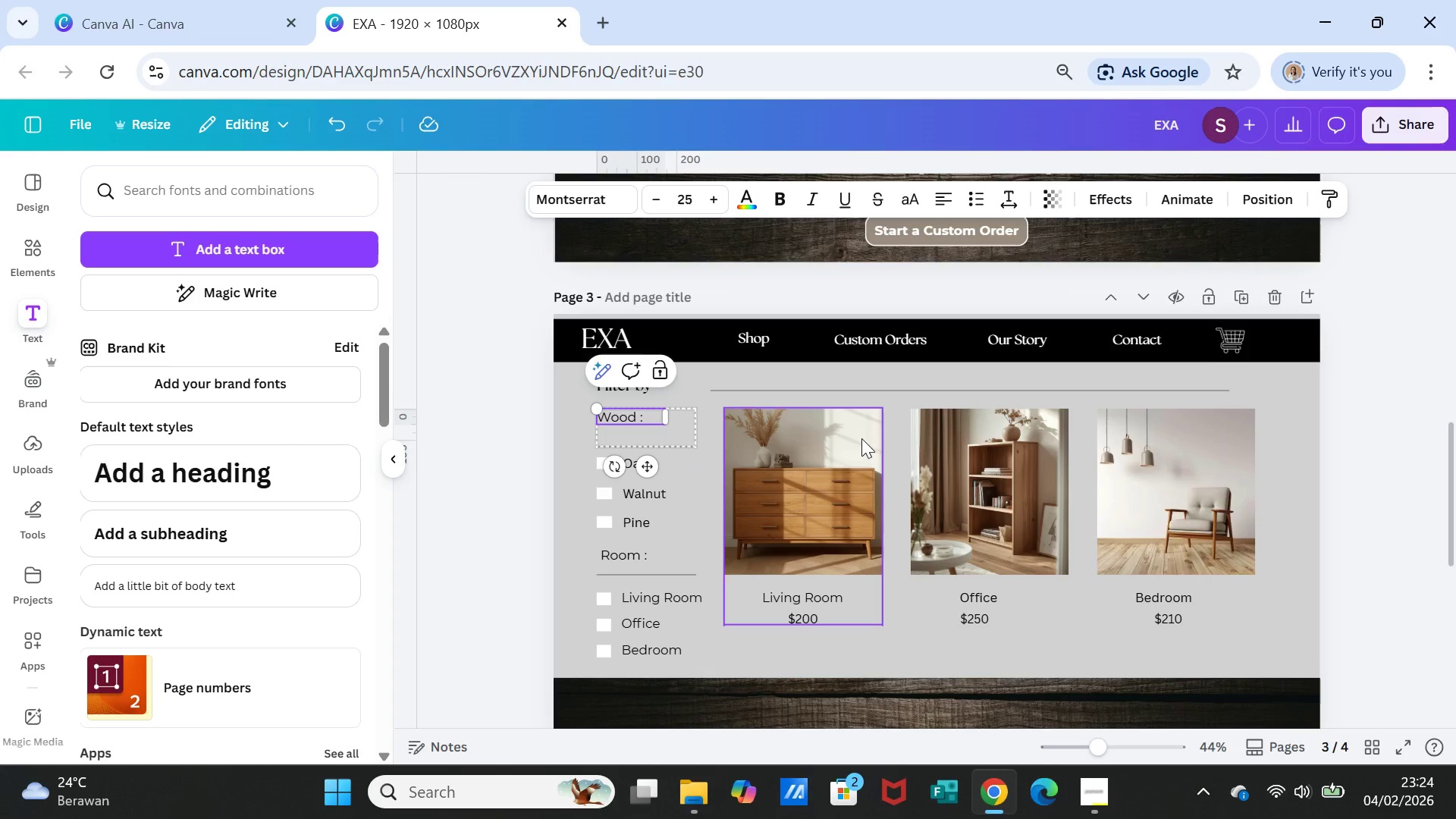 
key(Backspace)
 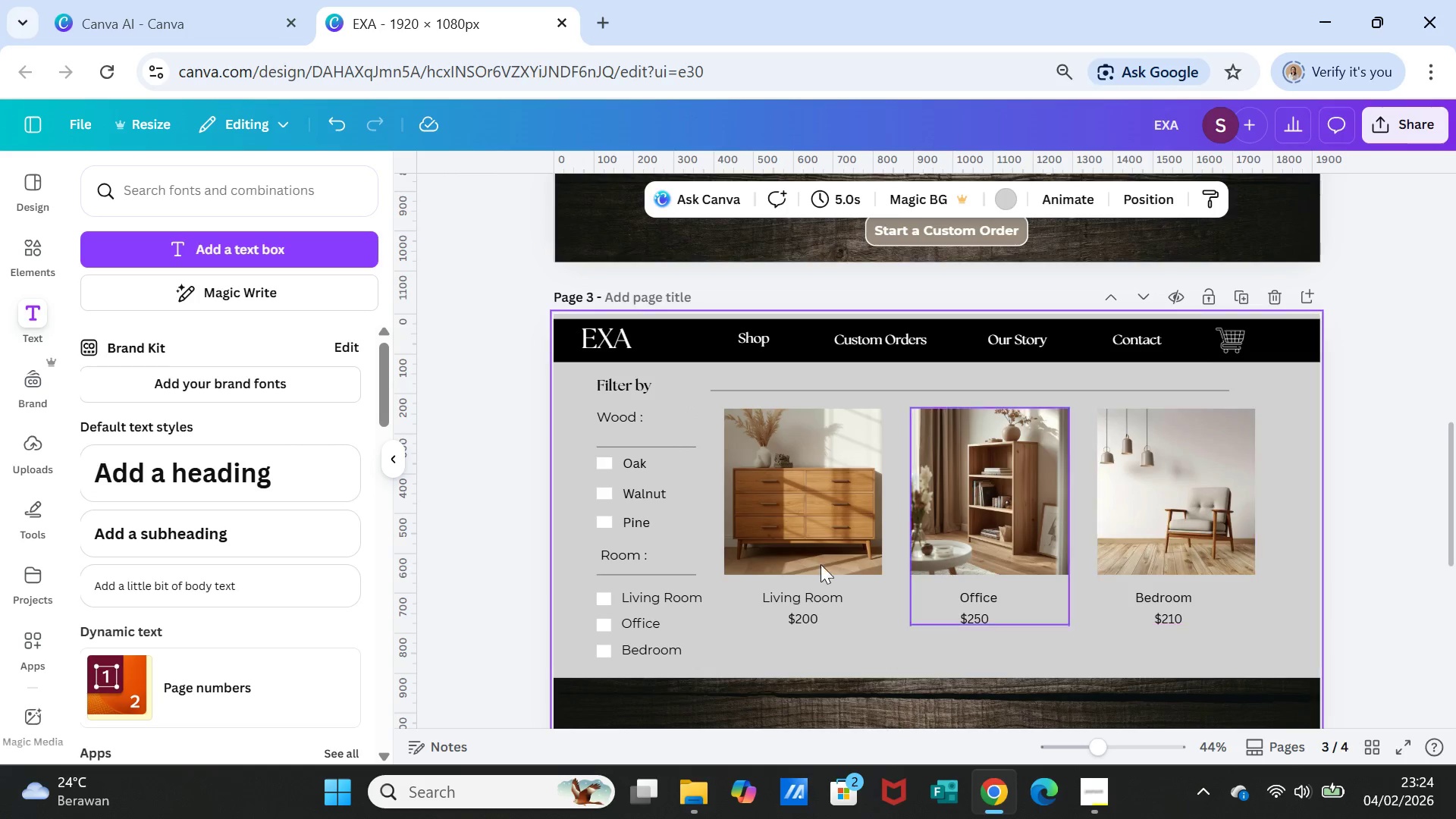 
double_click([638, 418])
 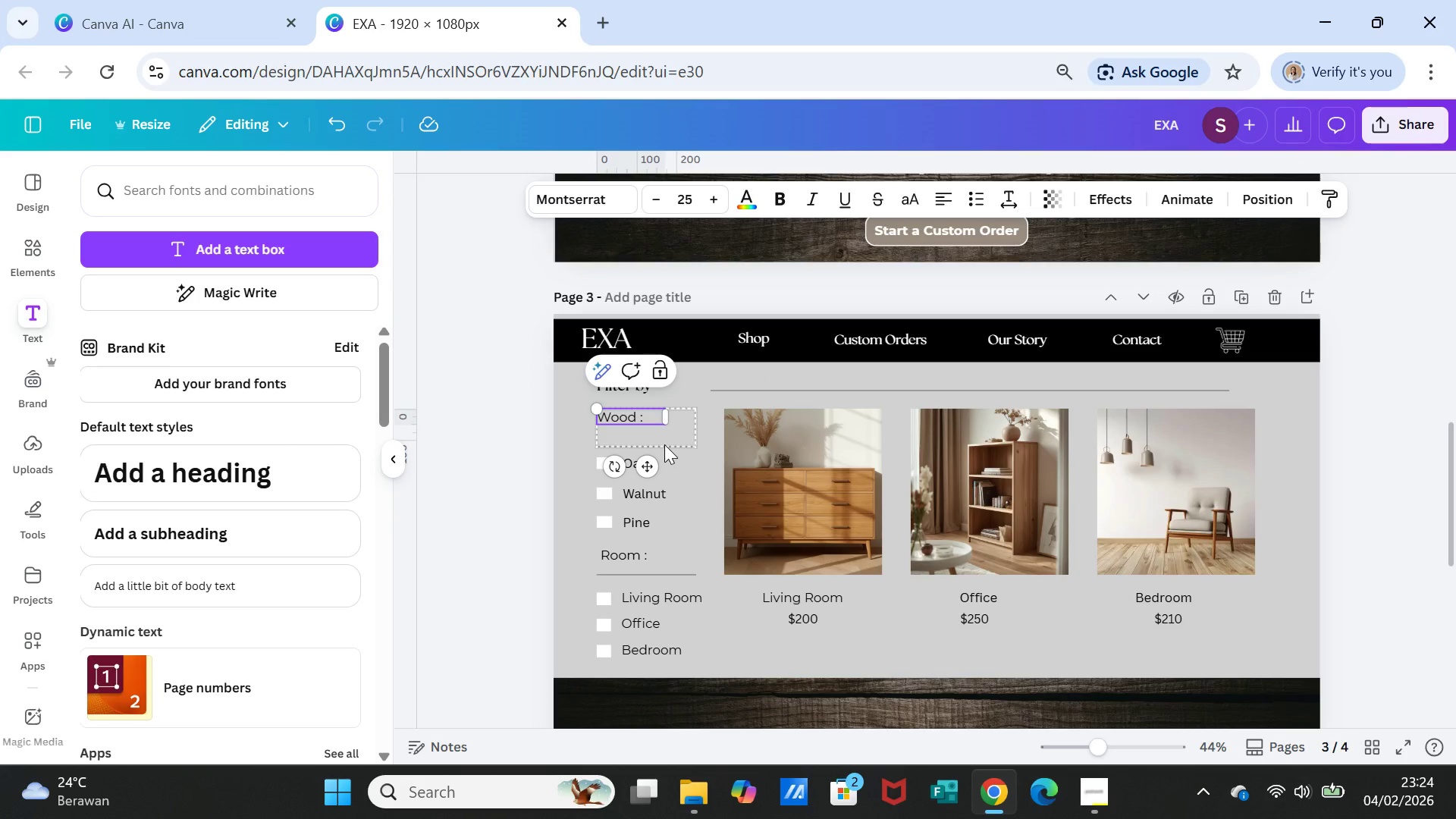 
left_click_drag(start_coordinate=[664, 445], to_coordinate=[663, 438])
 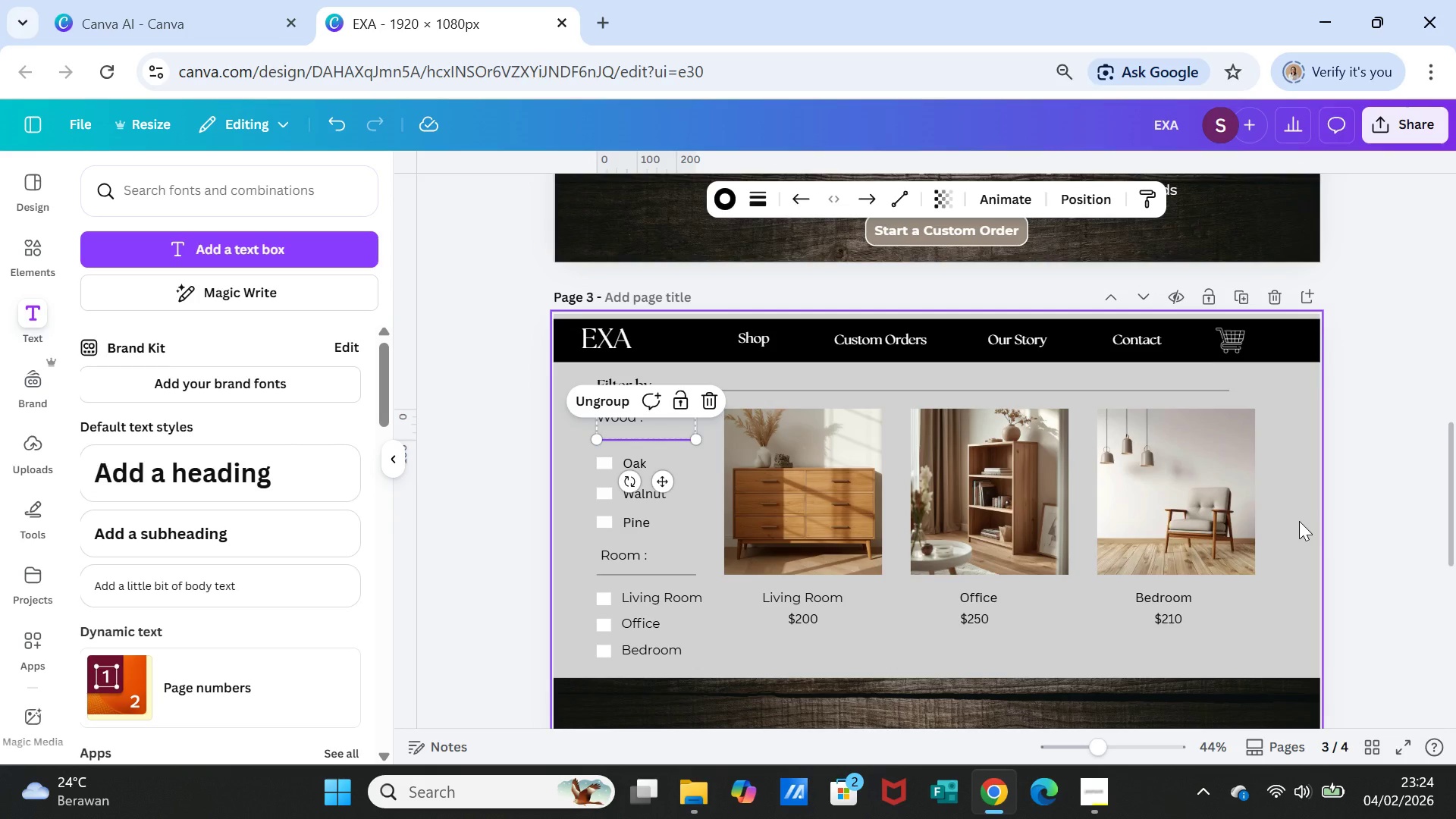 
left_click([1299, 521])
 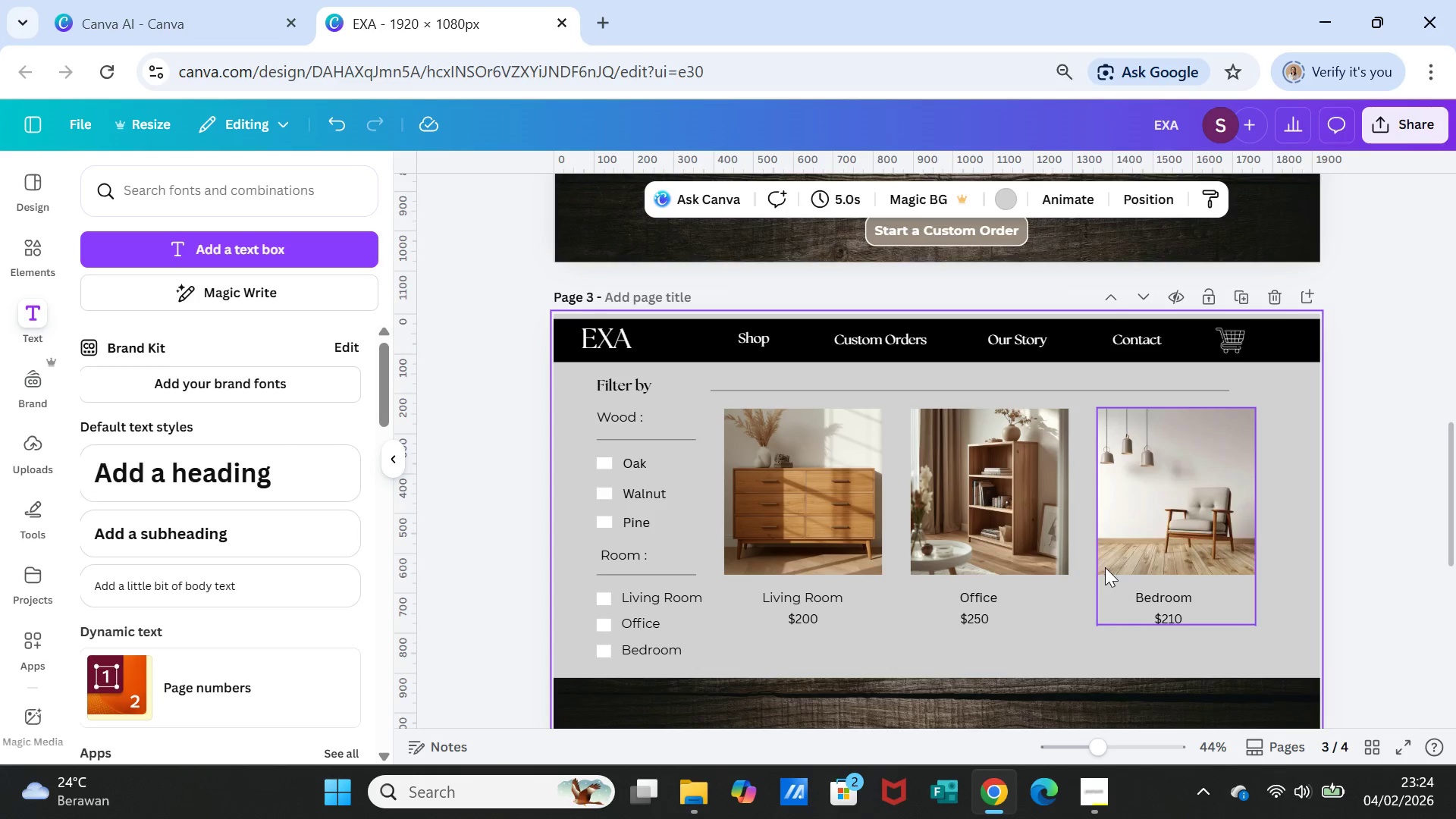 
scroll: coordinate [1105, 571], scroll_direction: down, amount: 1.0
 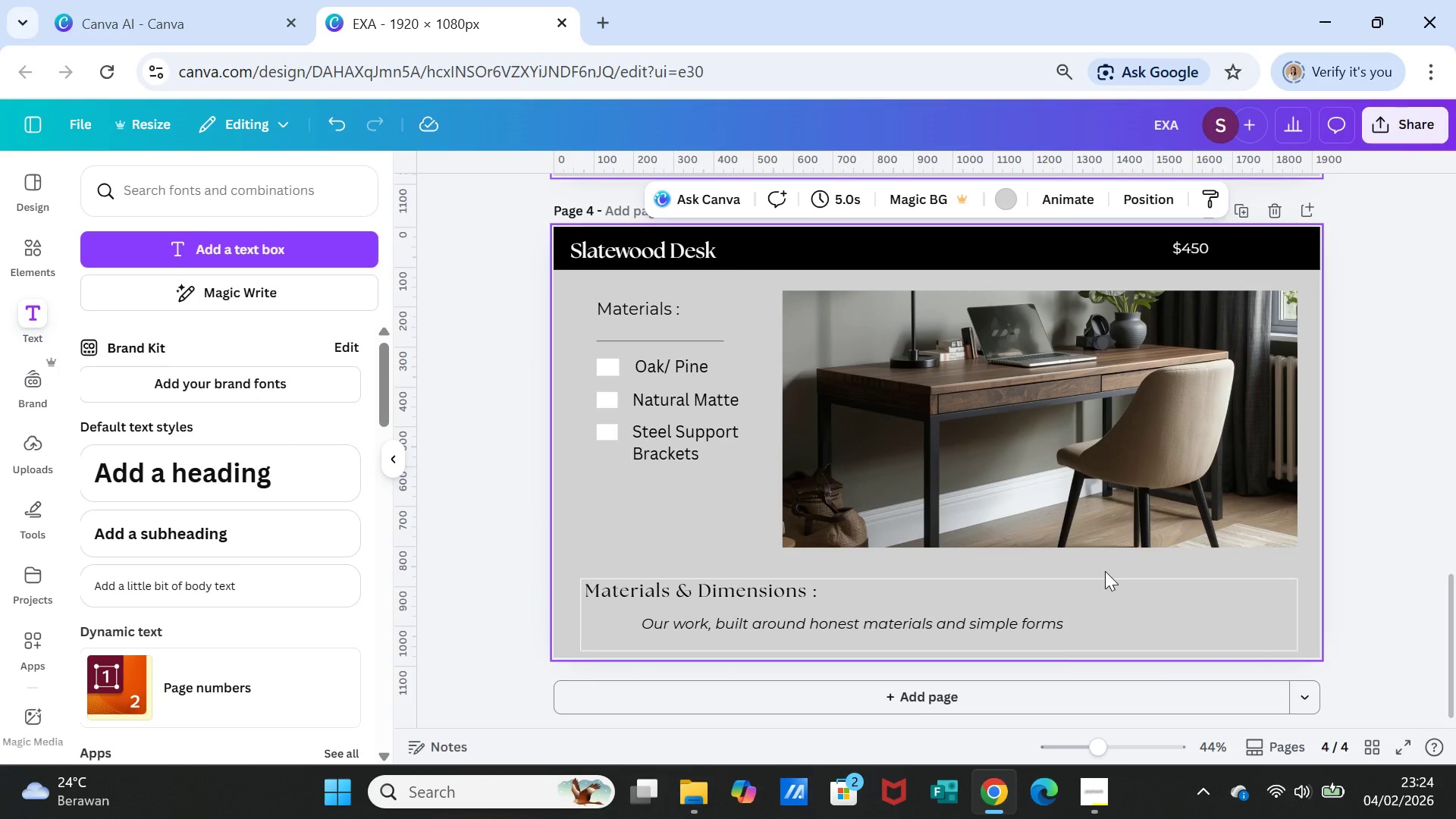 
wait(8.86)
 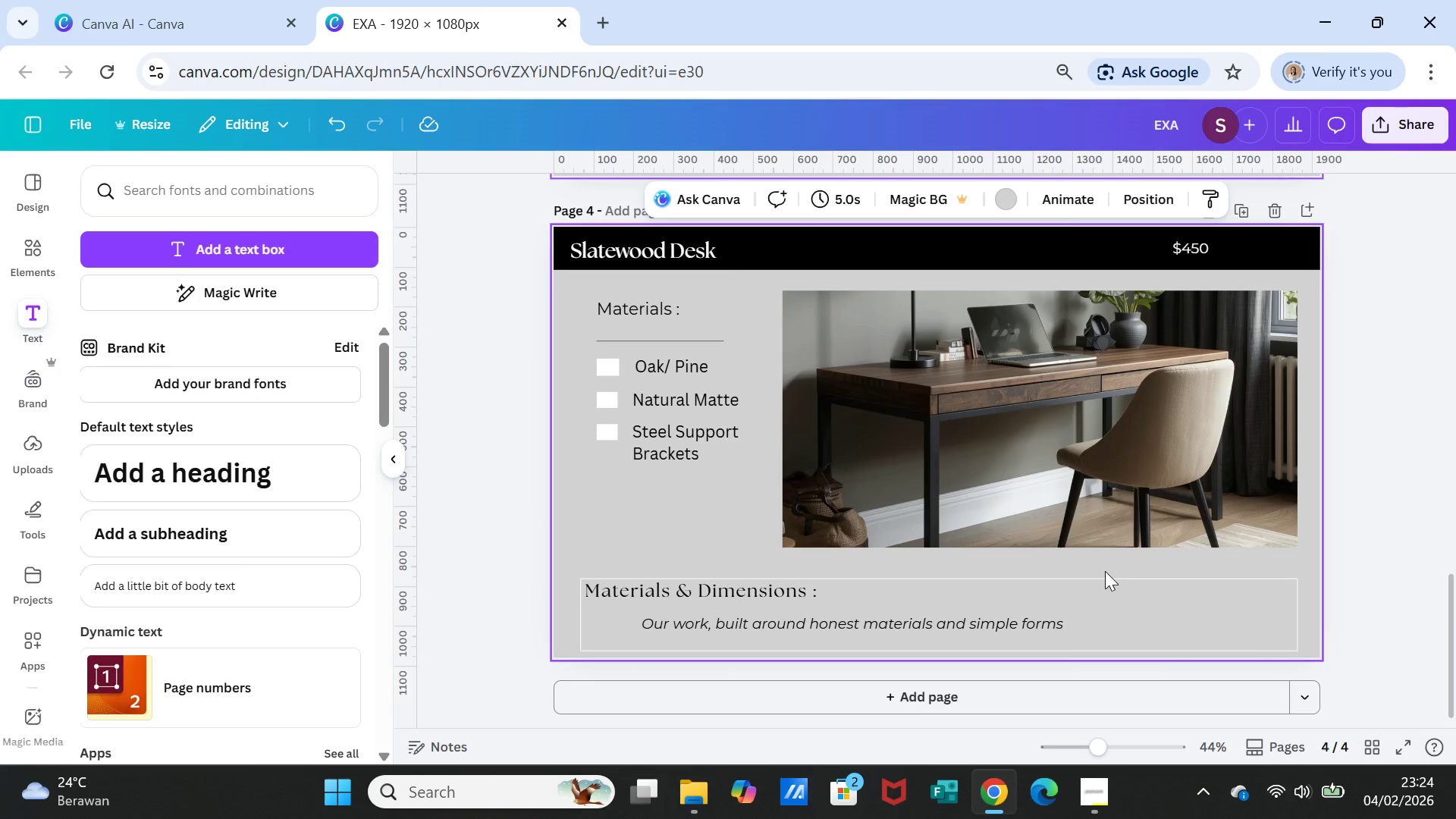 
left_click([1380, 580])
 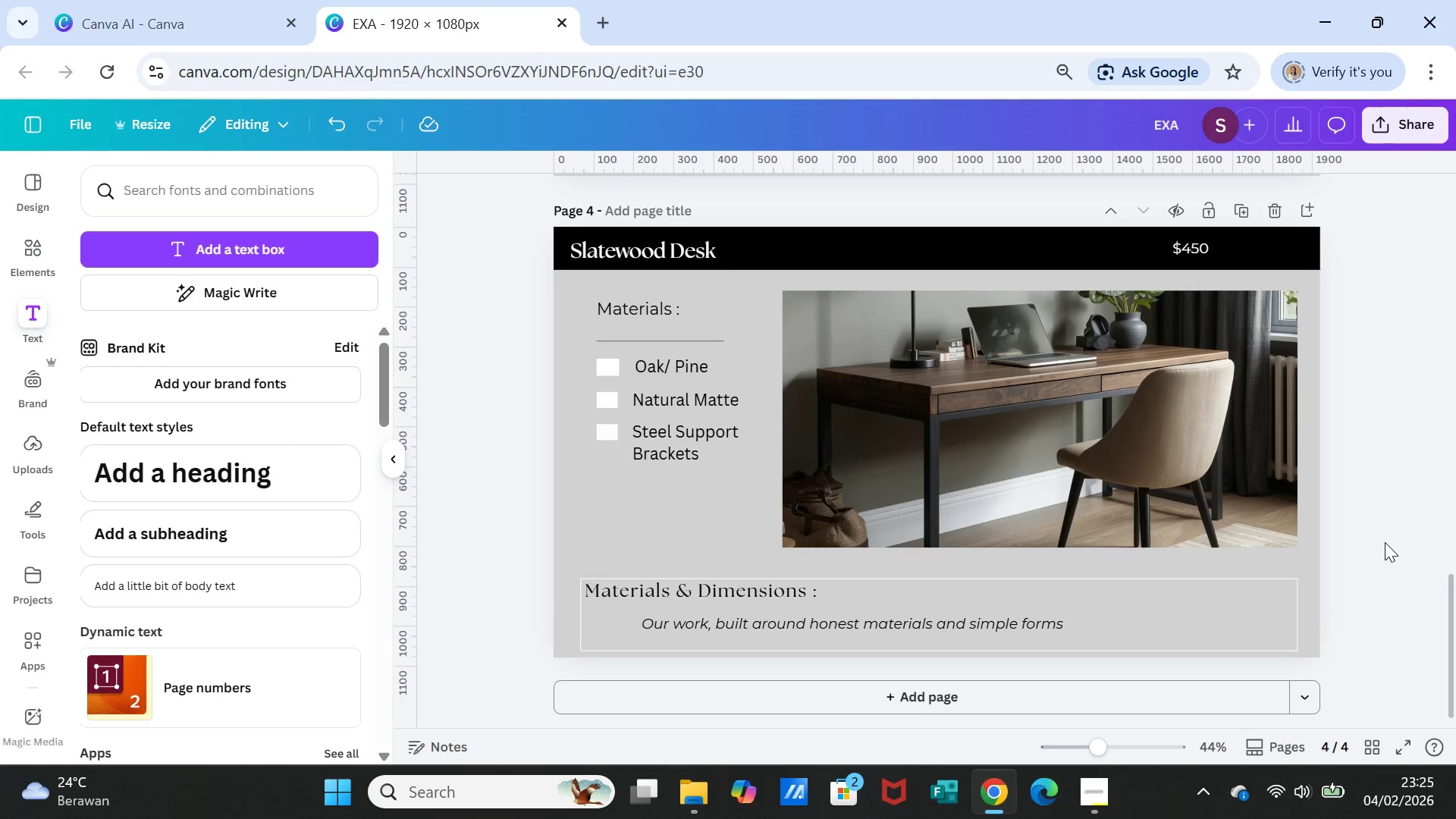 
wait(23.3)
 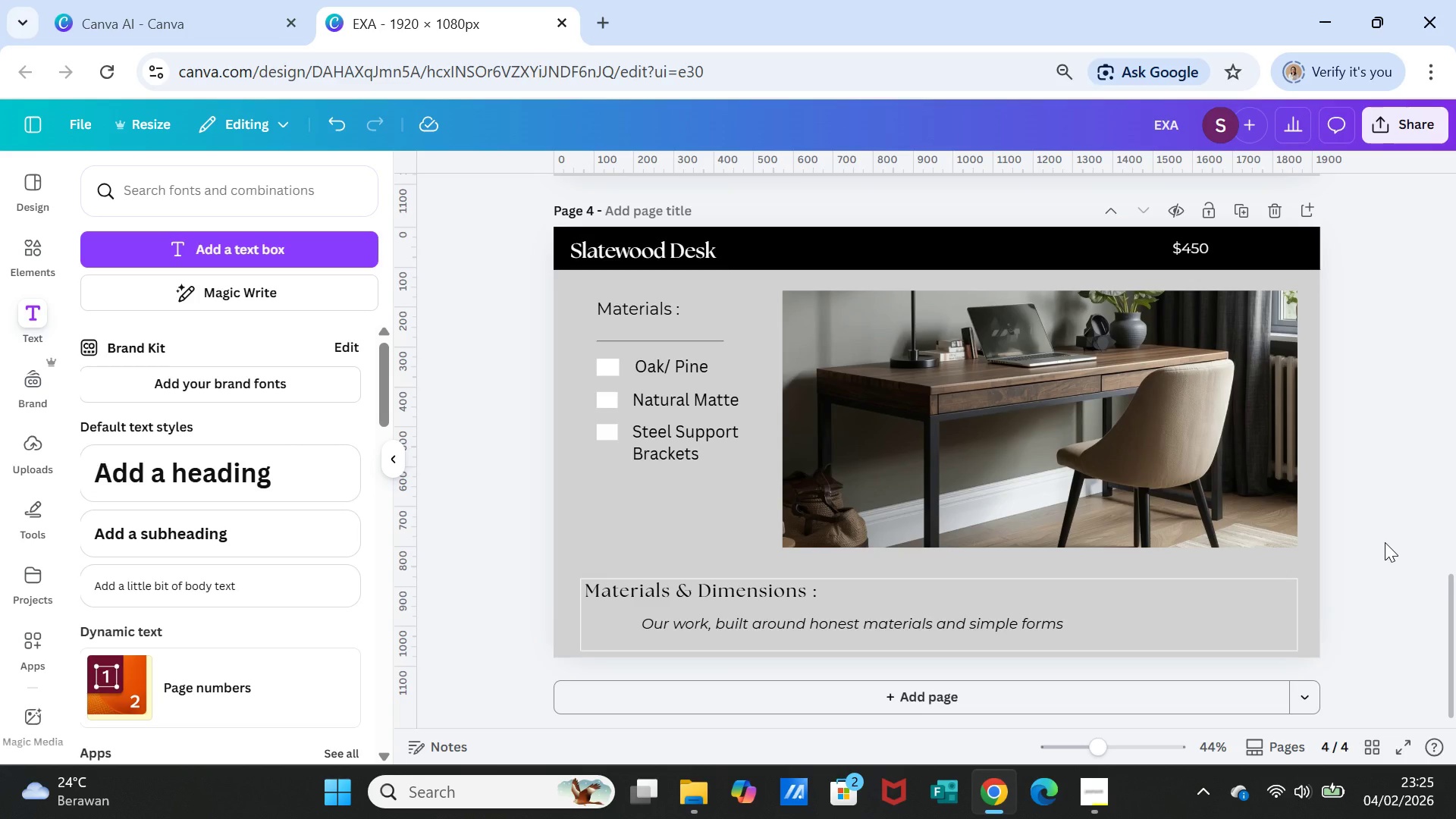 
left_click([933, 590])
 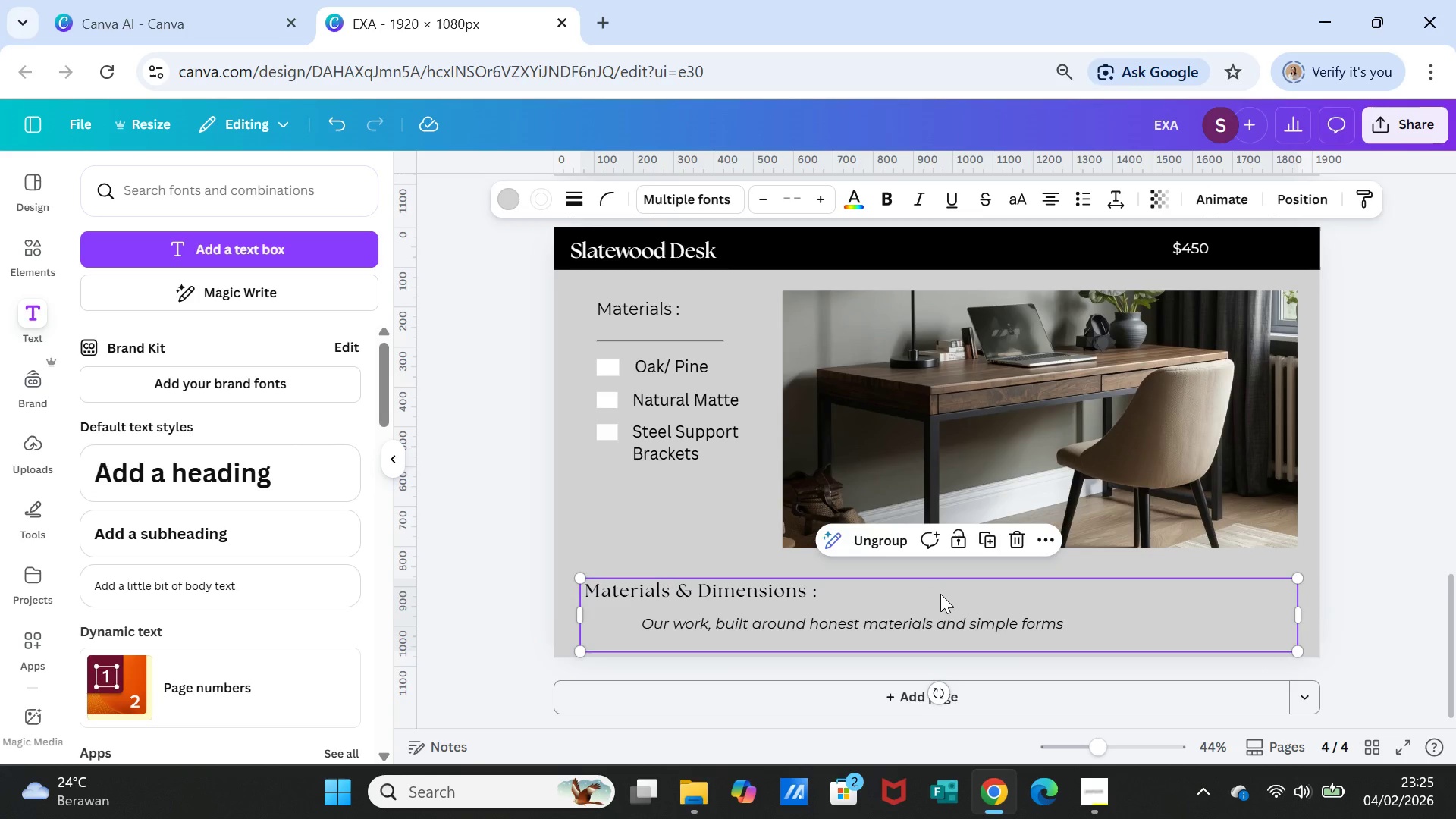 
left_click_drag(start_coordinate=[940, 594], to_coordinate=[932, 571])
 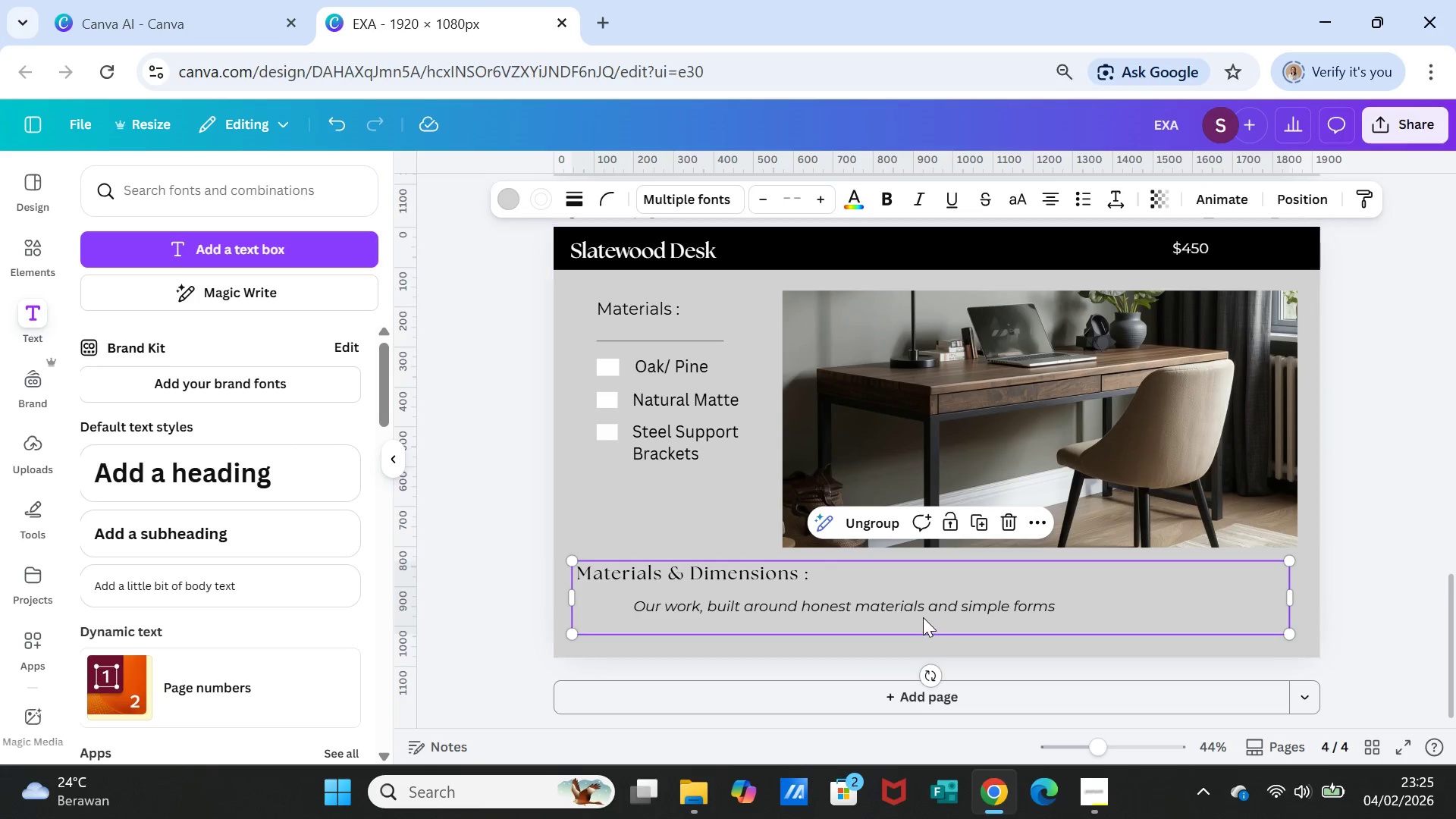 
left_click([923, 617])
 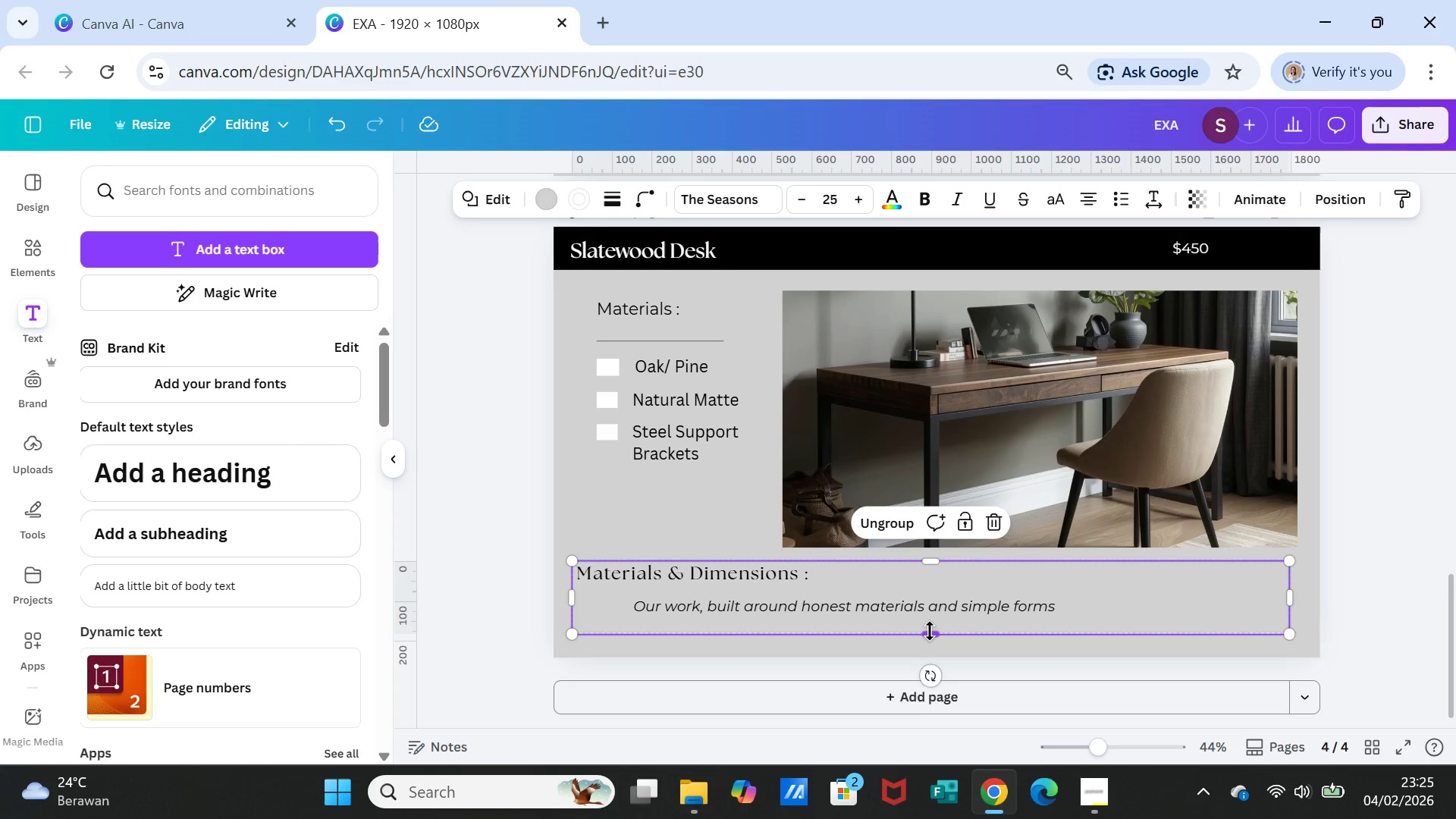 
left_click_drag(start_coordinate=[930, 631], to_coordinate=[930, 623])
 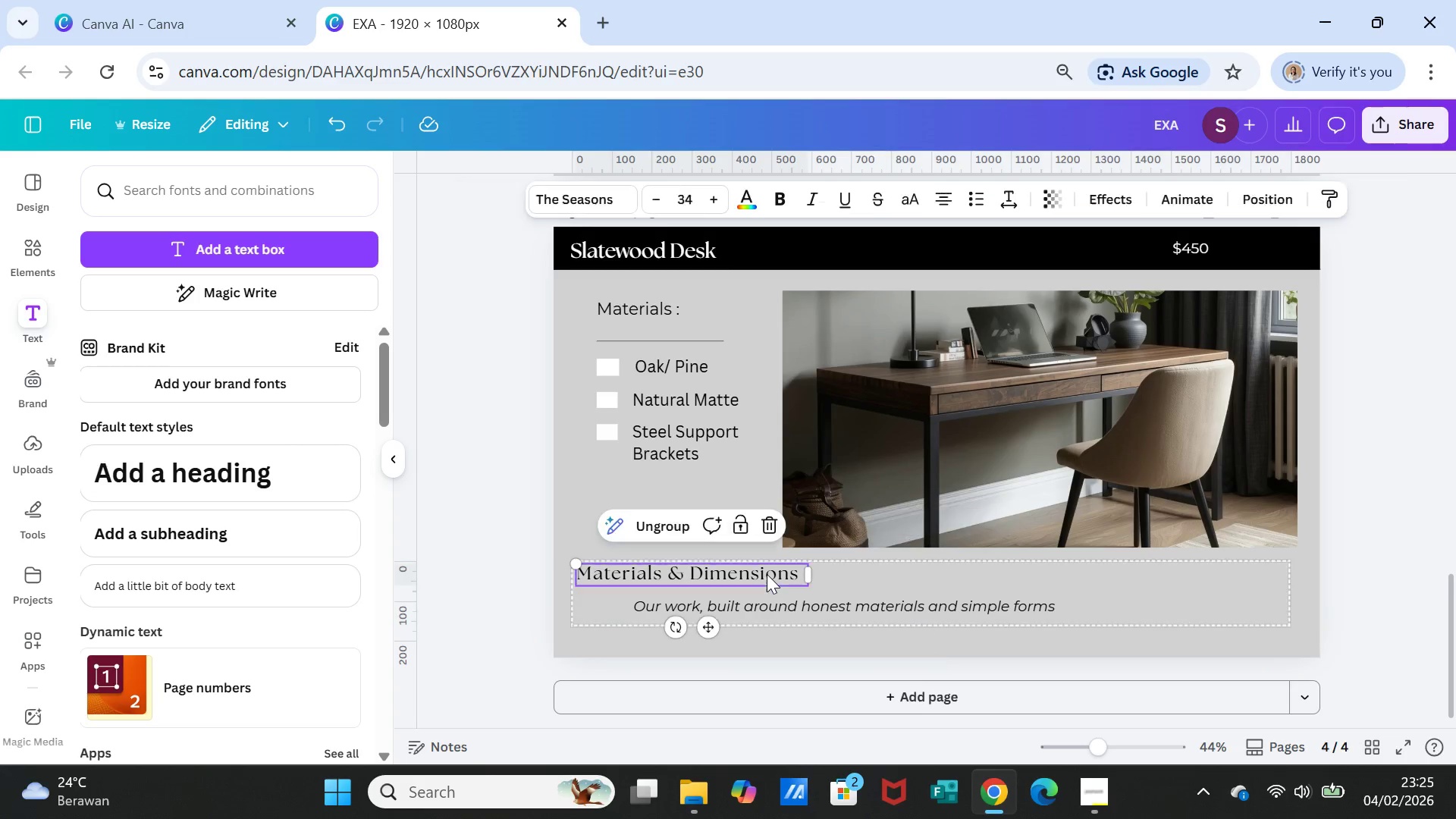 
double_click([767, 574])
 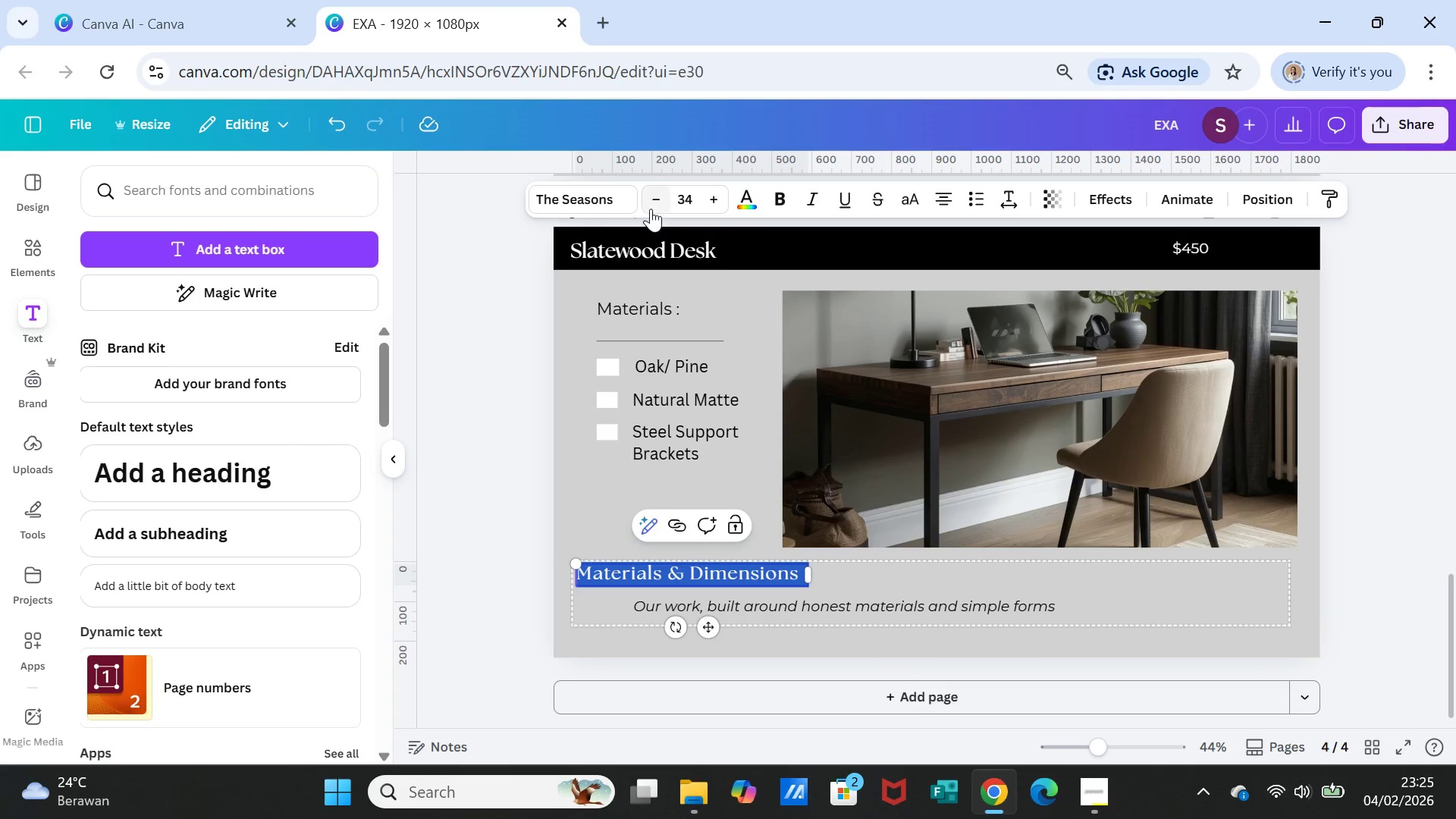 
double_click([651, 209])
 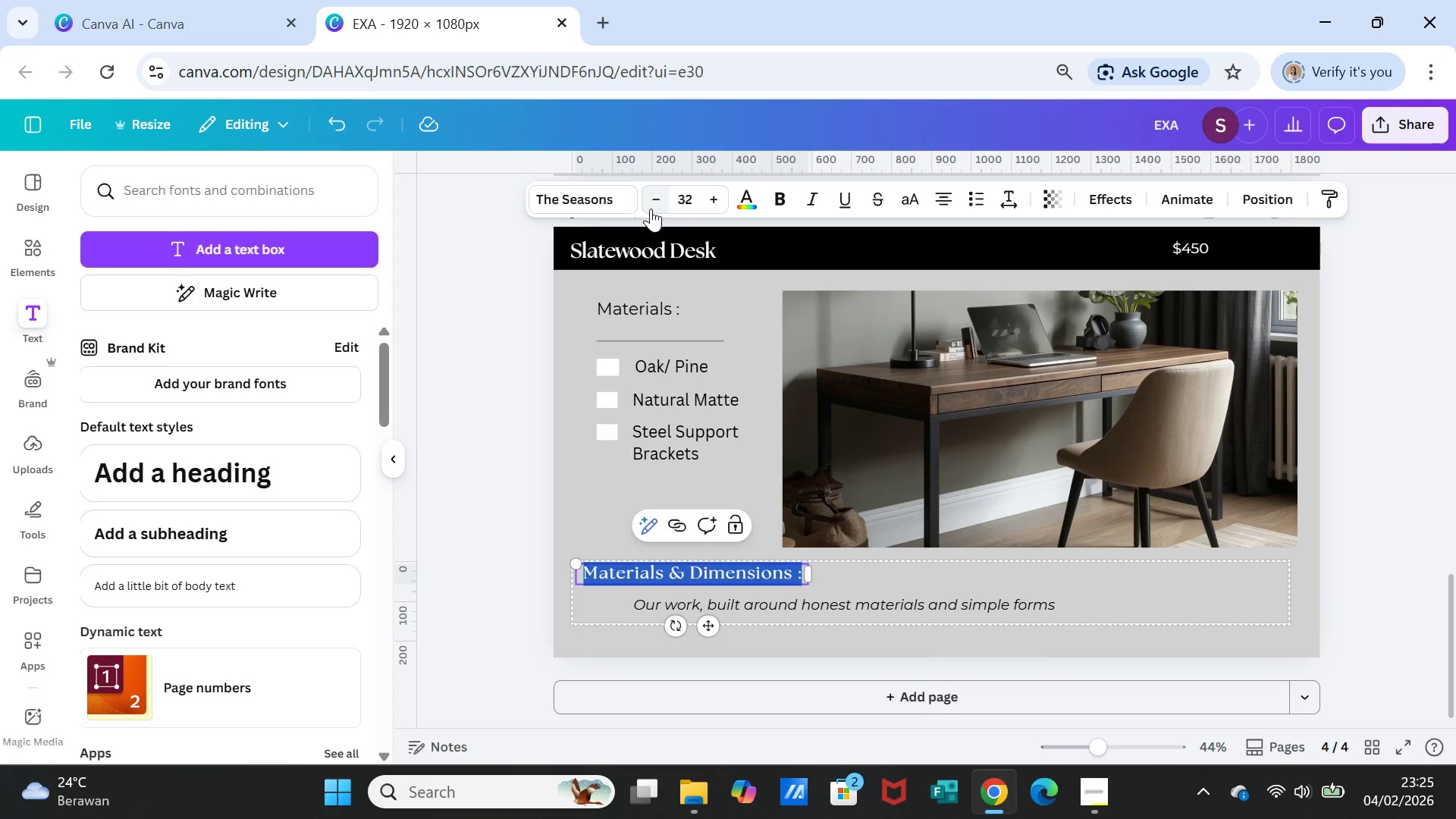 
triple_click([651, 209])
 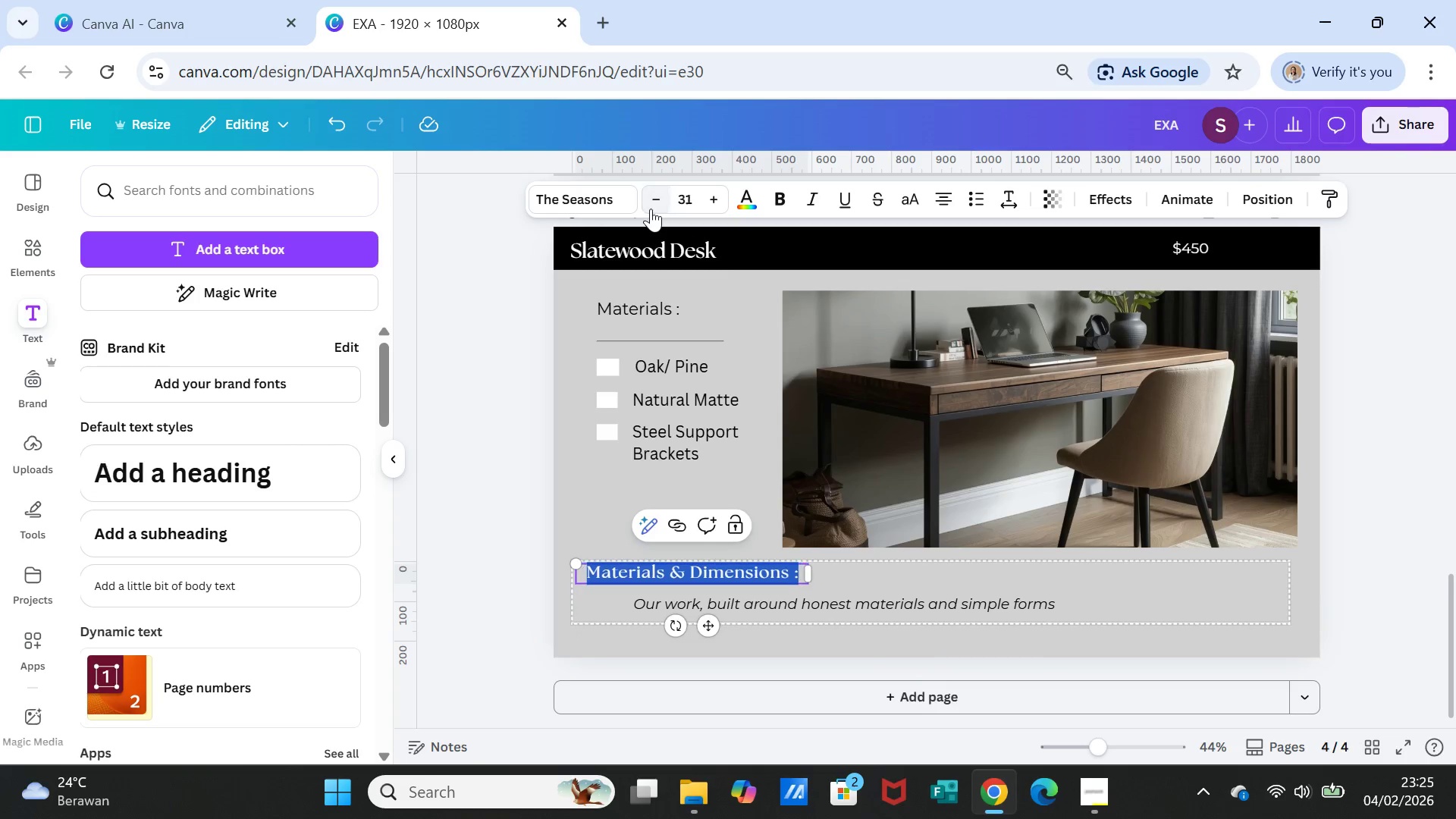 
triple_click([651, 209])
 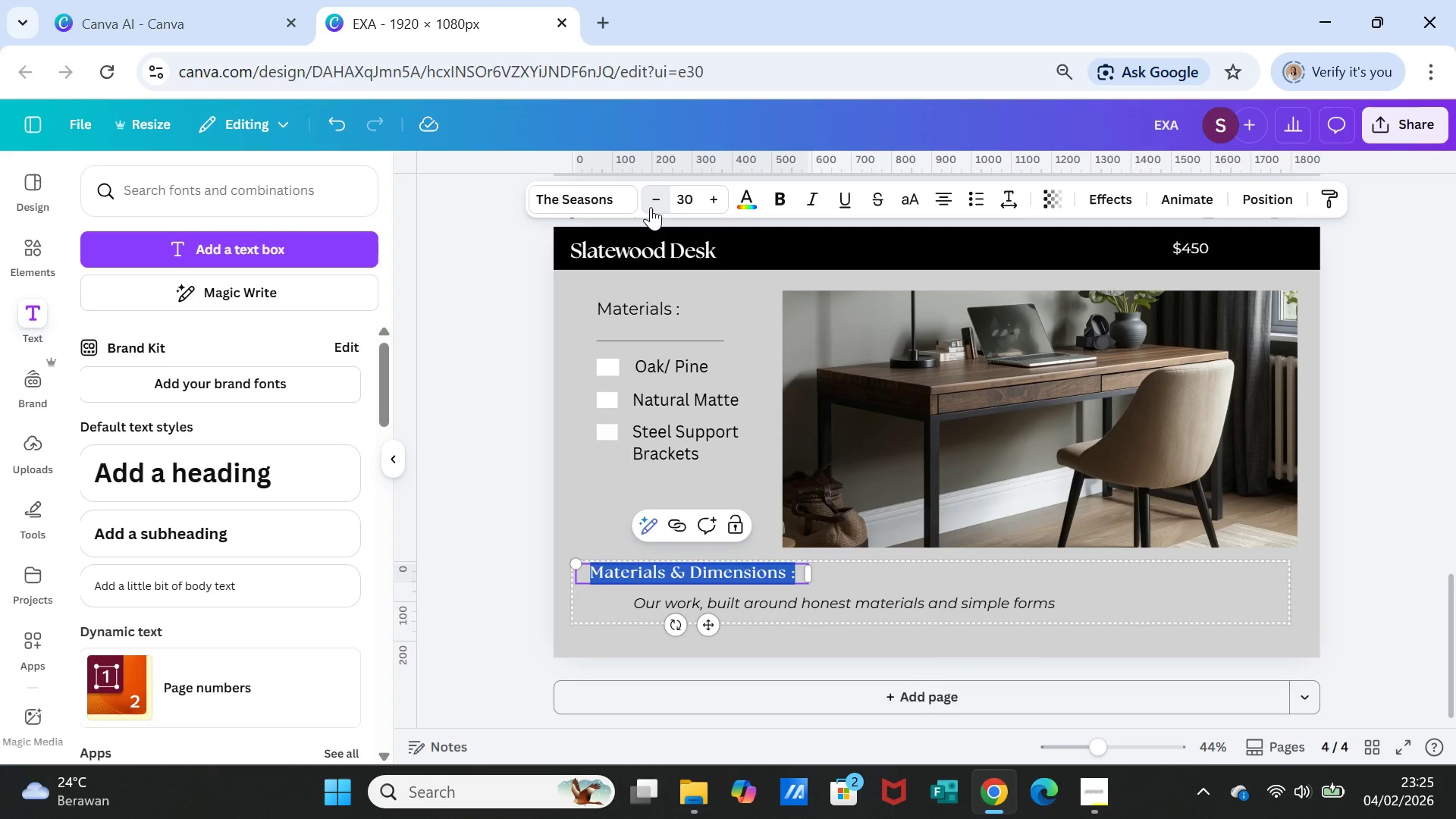 
triple_click([651, 207])
 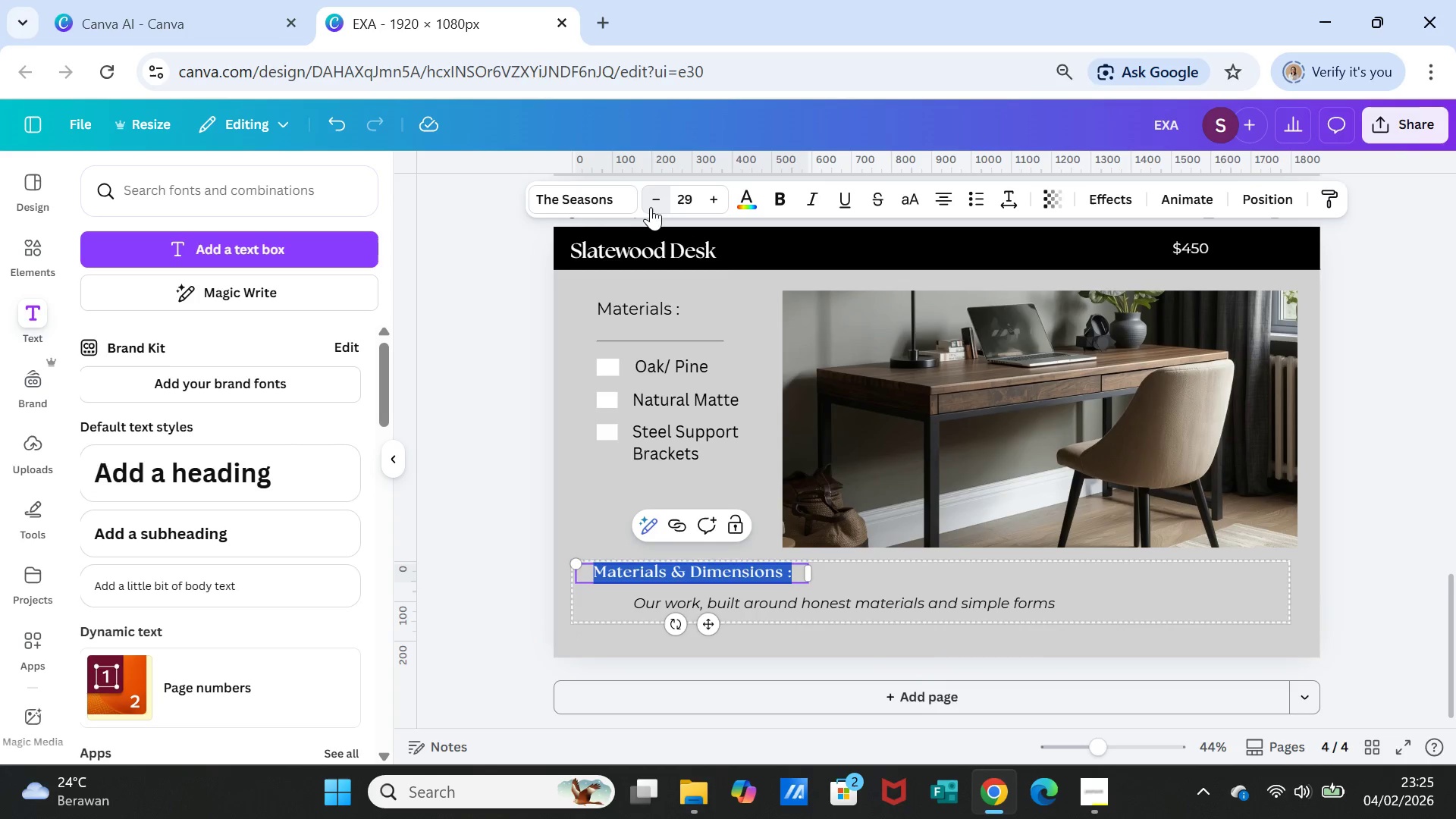 
triple_click([651, 207])
 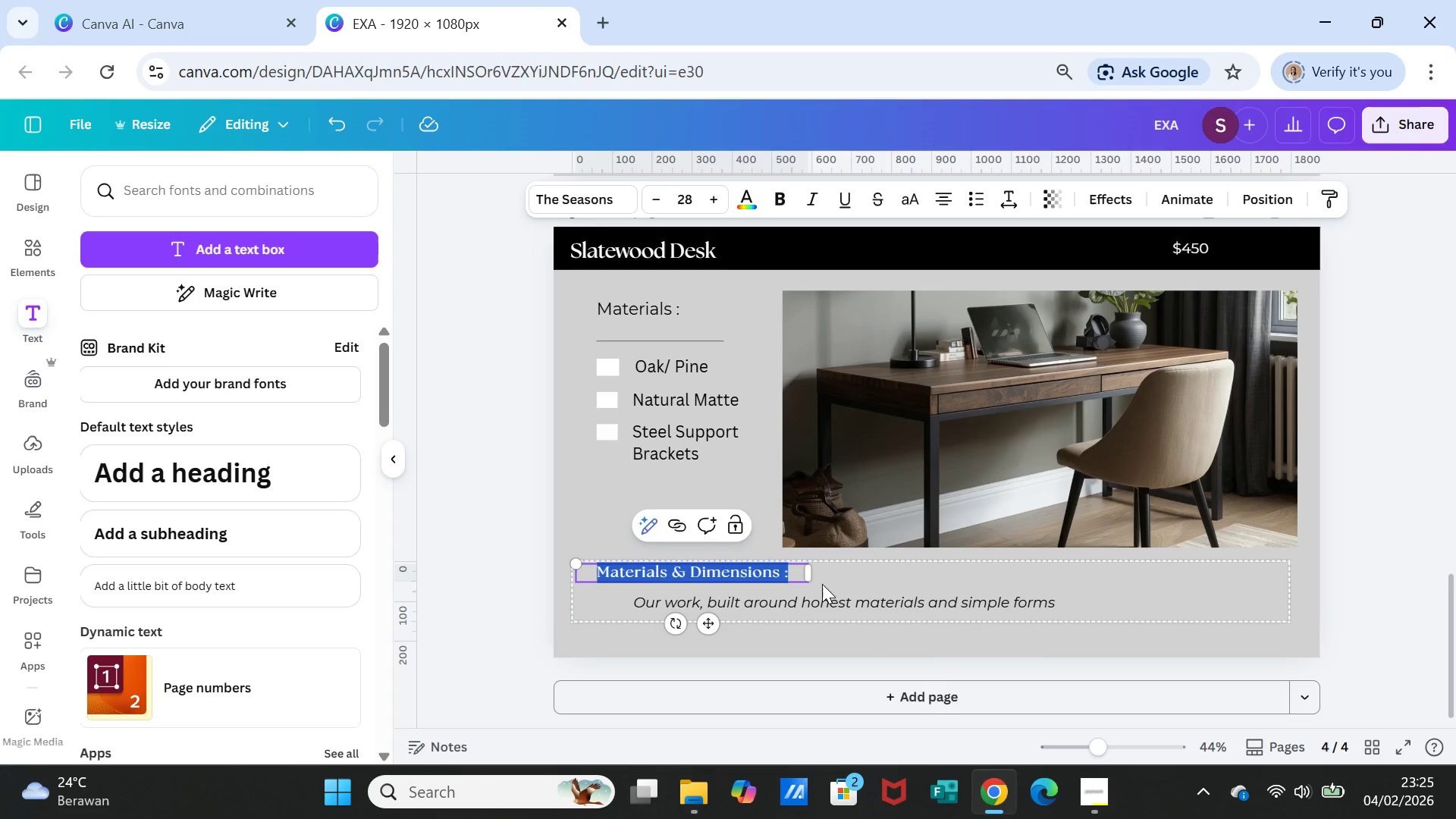 
left_click([828, 582])
 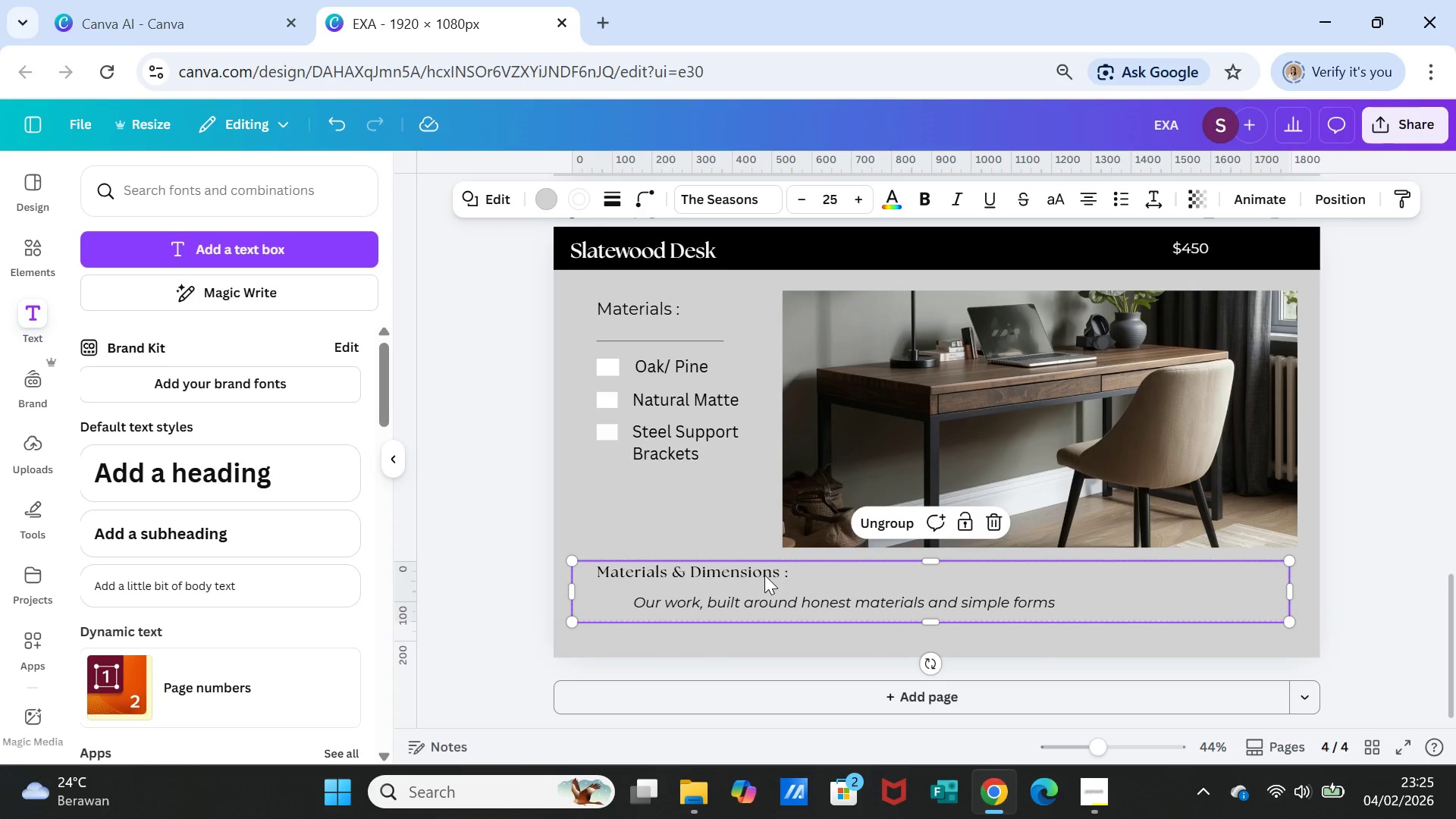 
left_click([764, 574])
 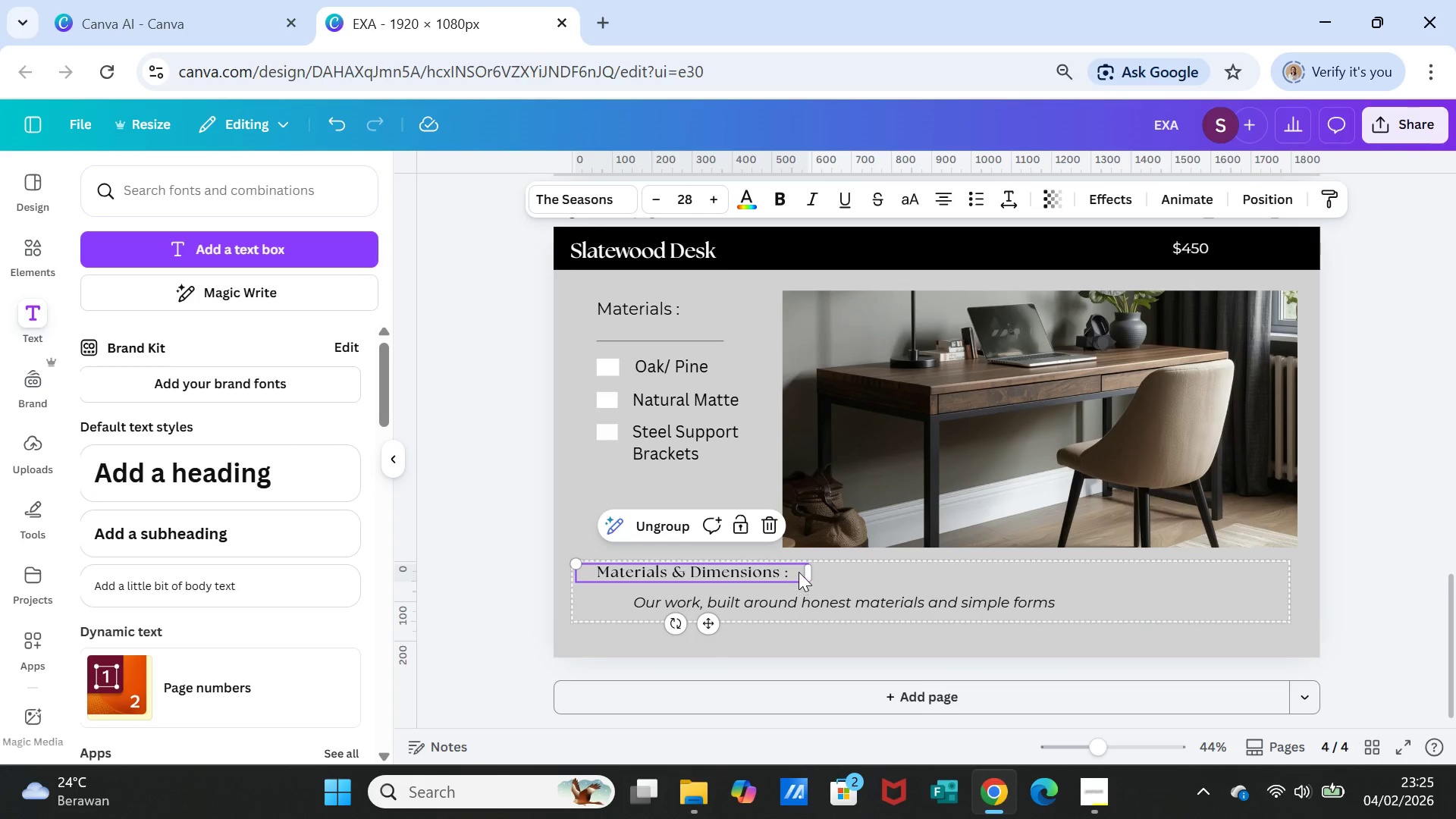 
left_click_drag(start_coordinate=[799, 572], to_coordinate=[794, 573])
 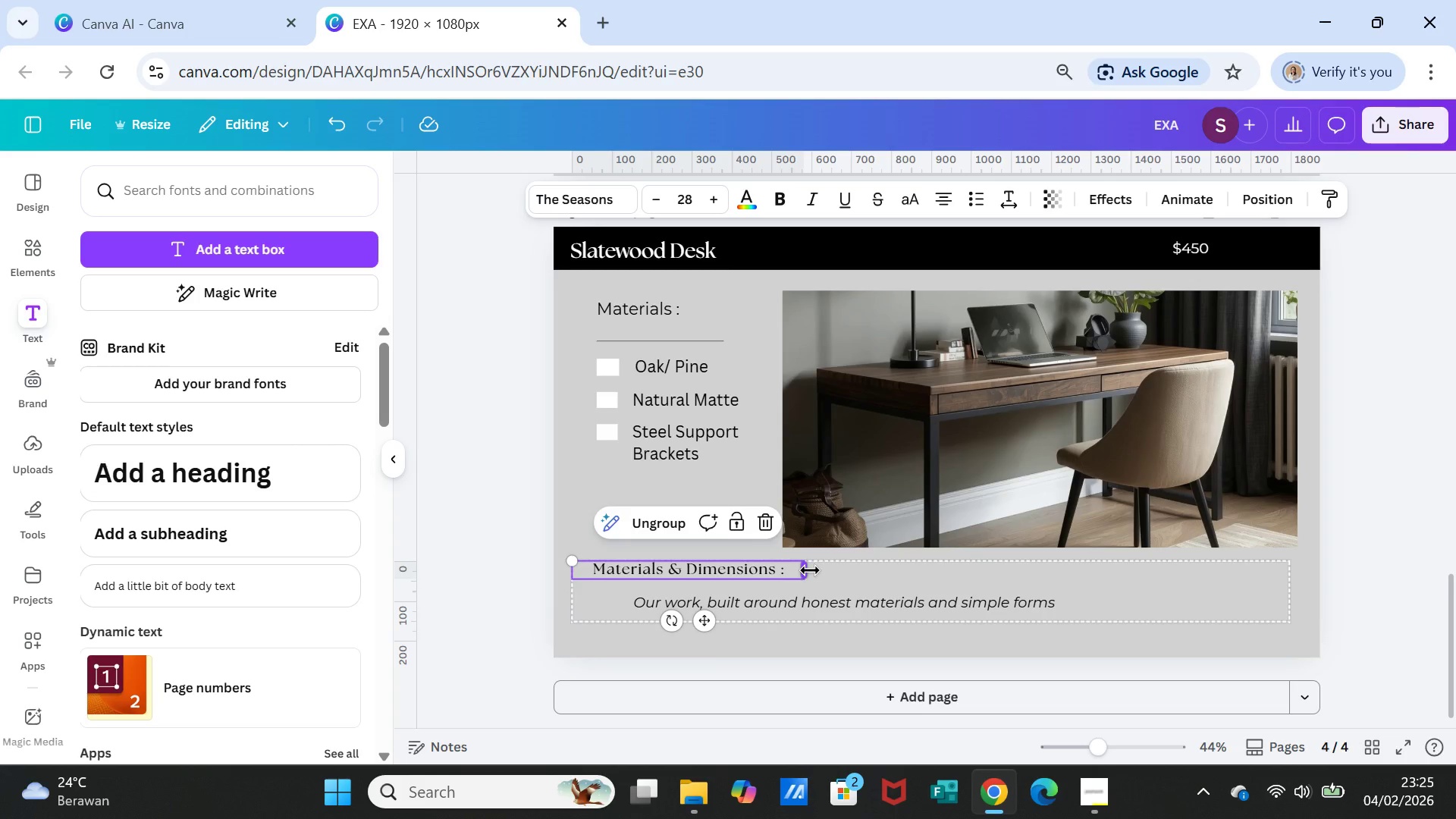 
left_click_drag(start_coordinate=[810, 570], to_coordinate=[786, 566])
 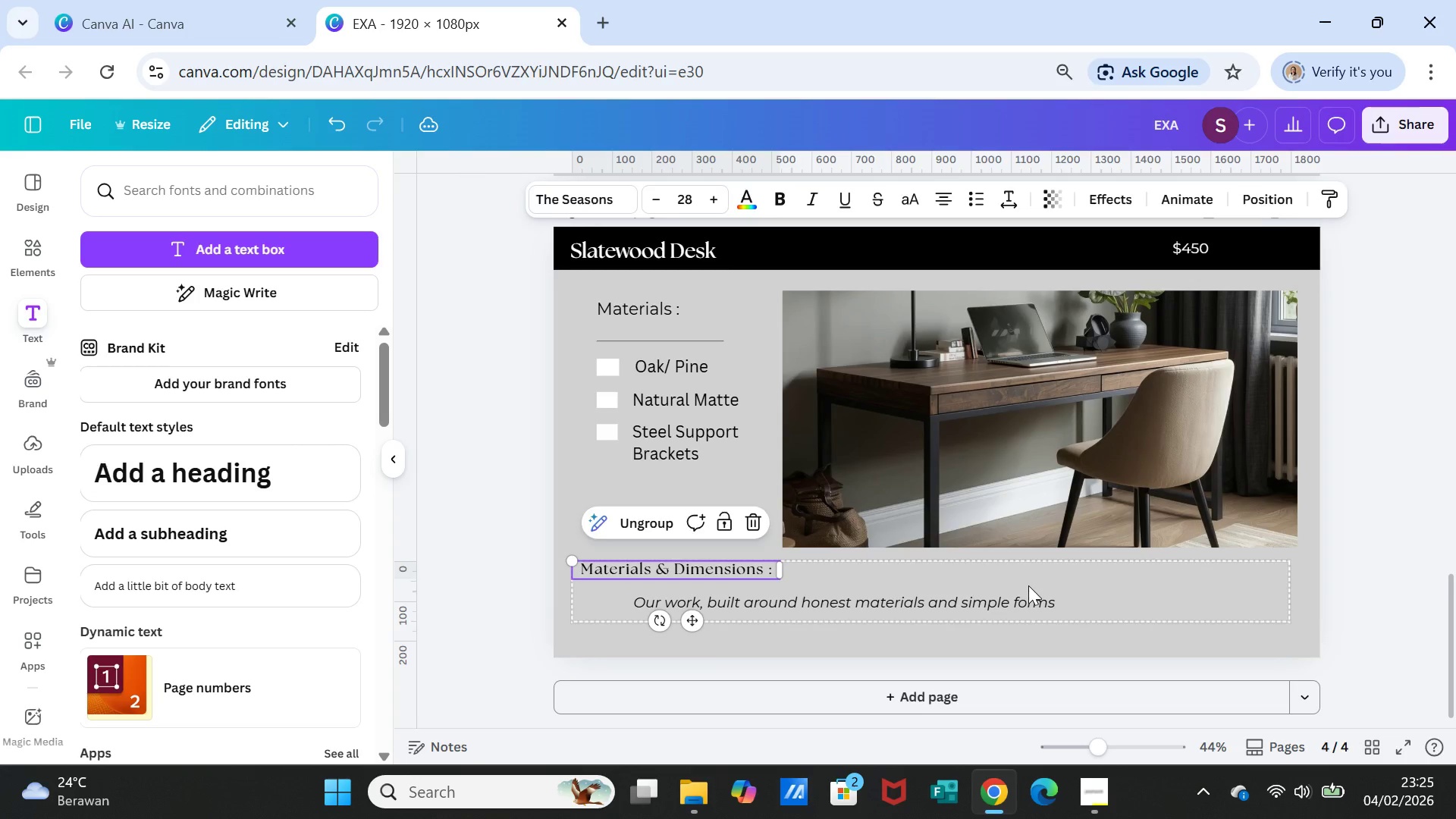 
left_click([1028, 585])
 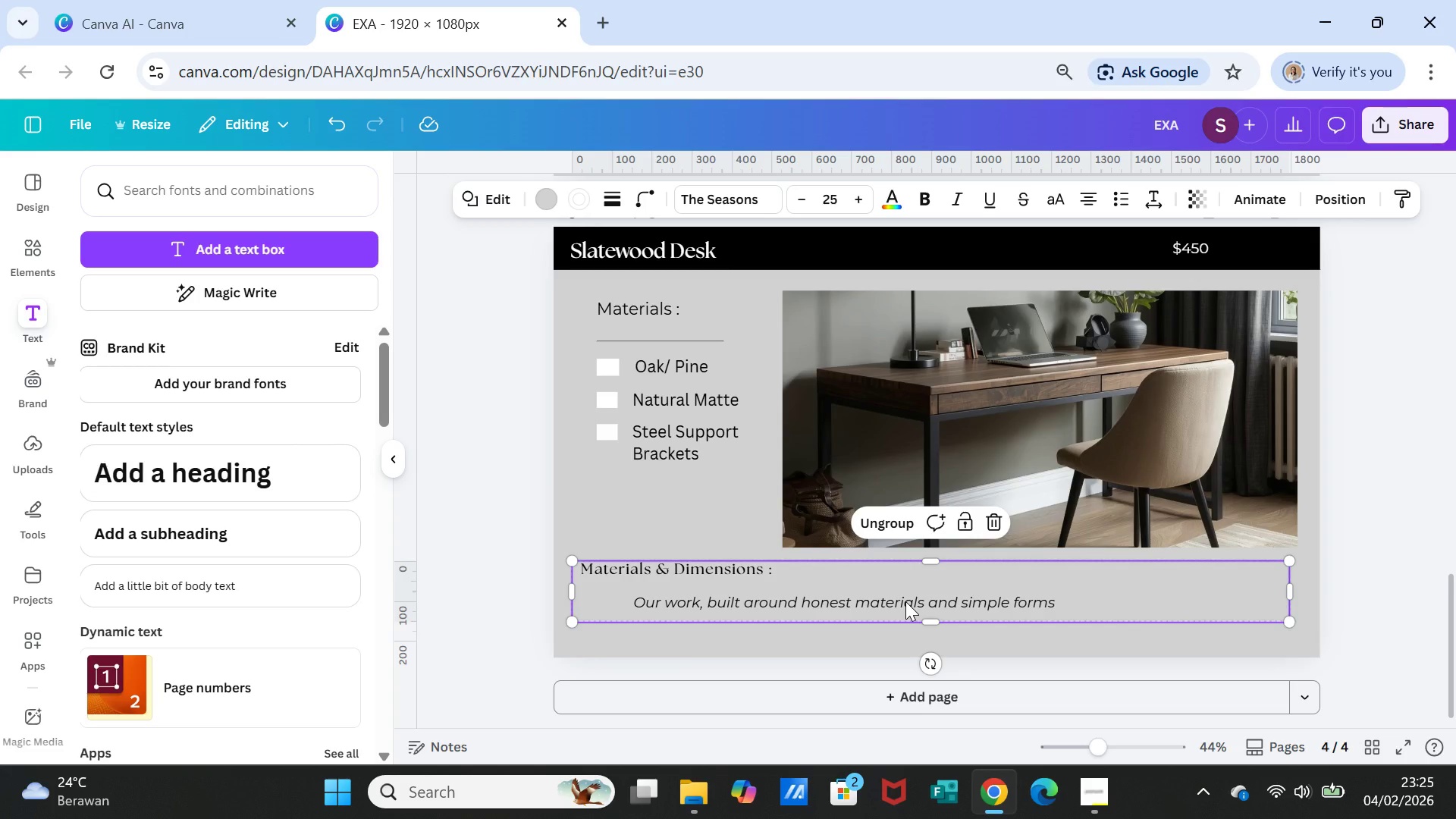 
double_click([905, 601])
 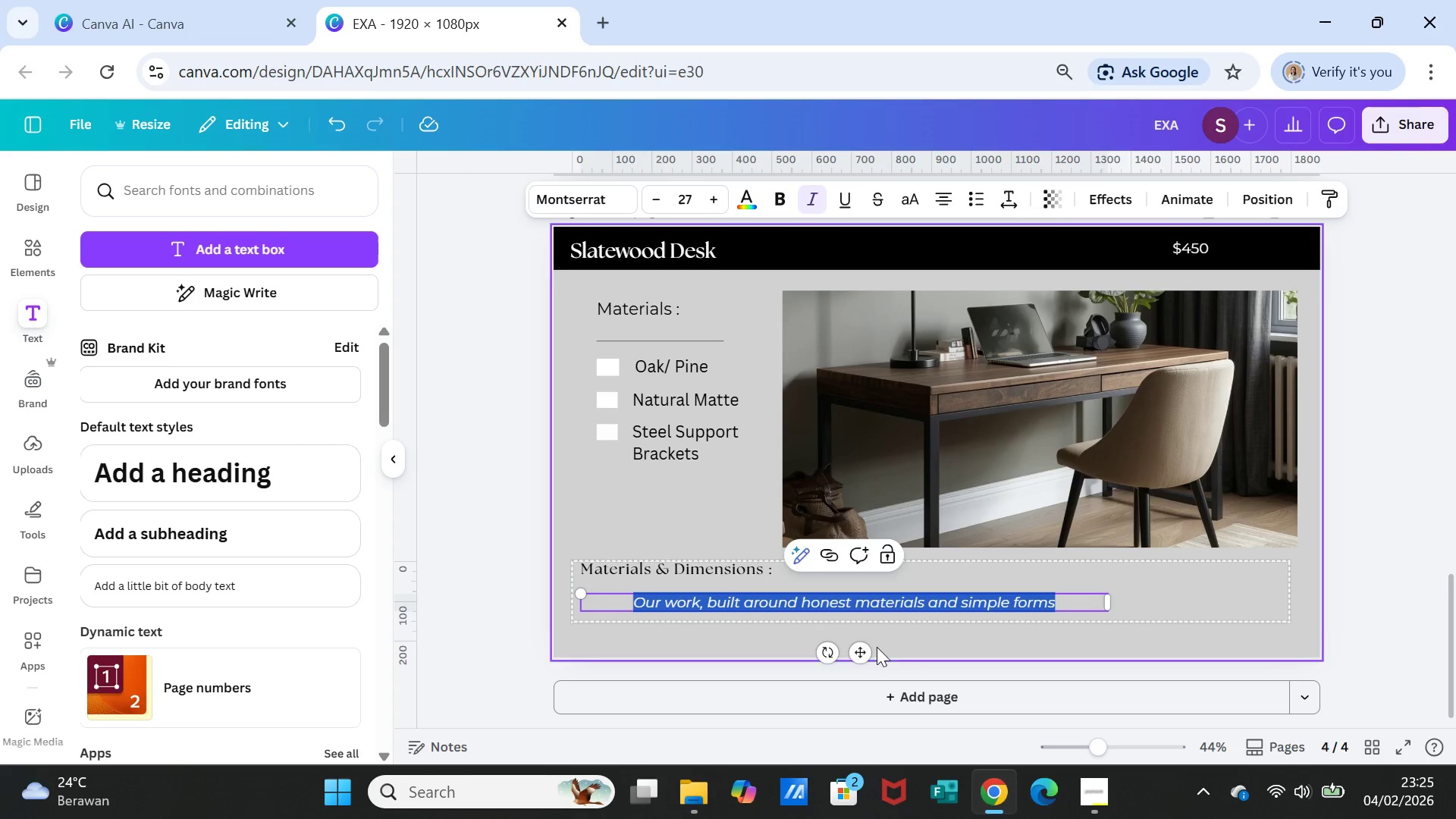 
left_click_drag(start_coordinate=[866, 650], to_coordinate=[868, 639])
 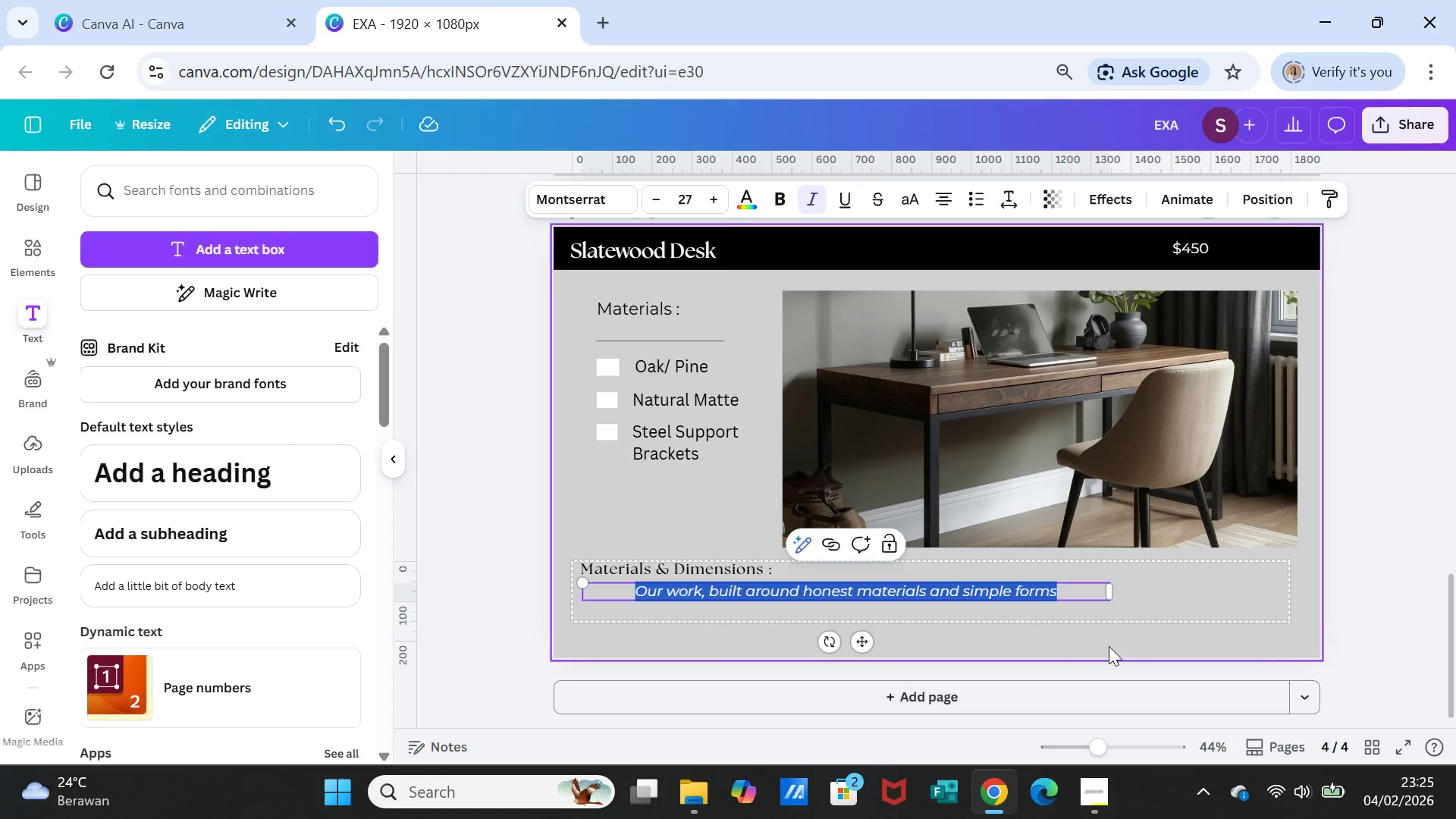 
left_click([1109, 646])
 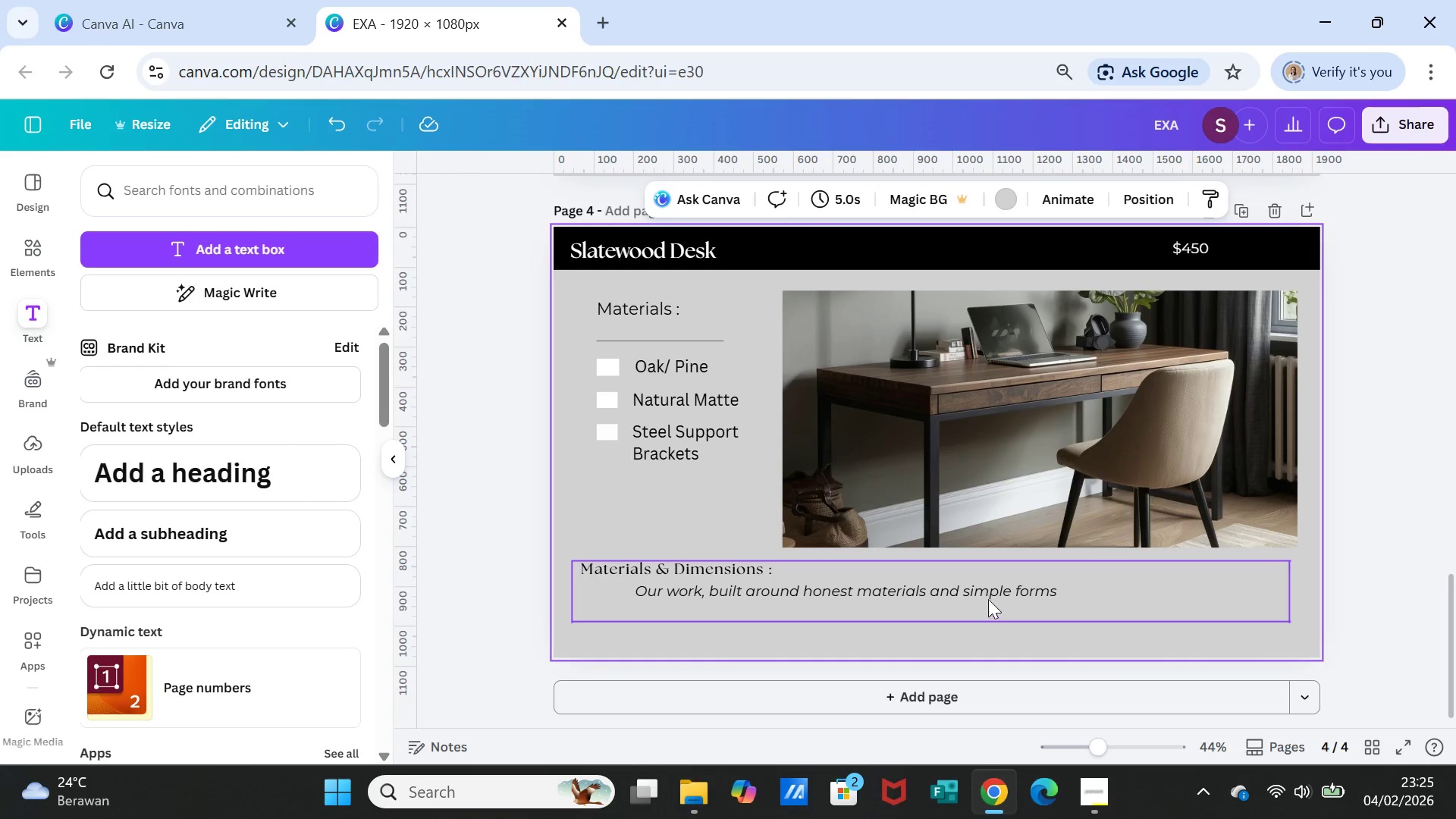 
double_click([989, 595])
 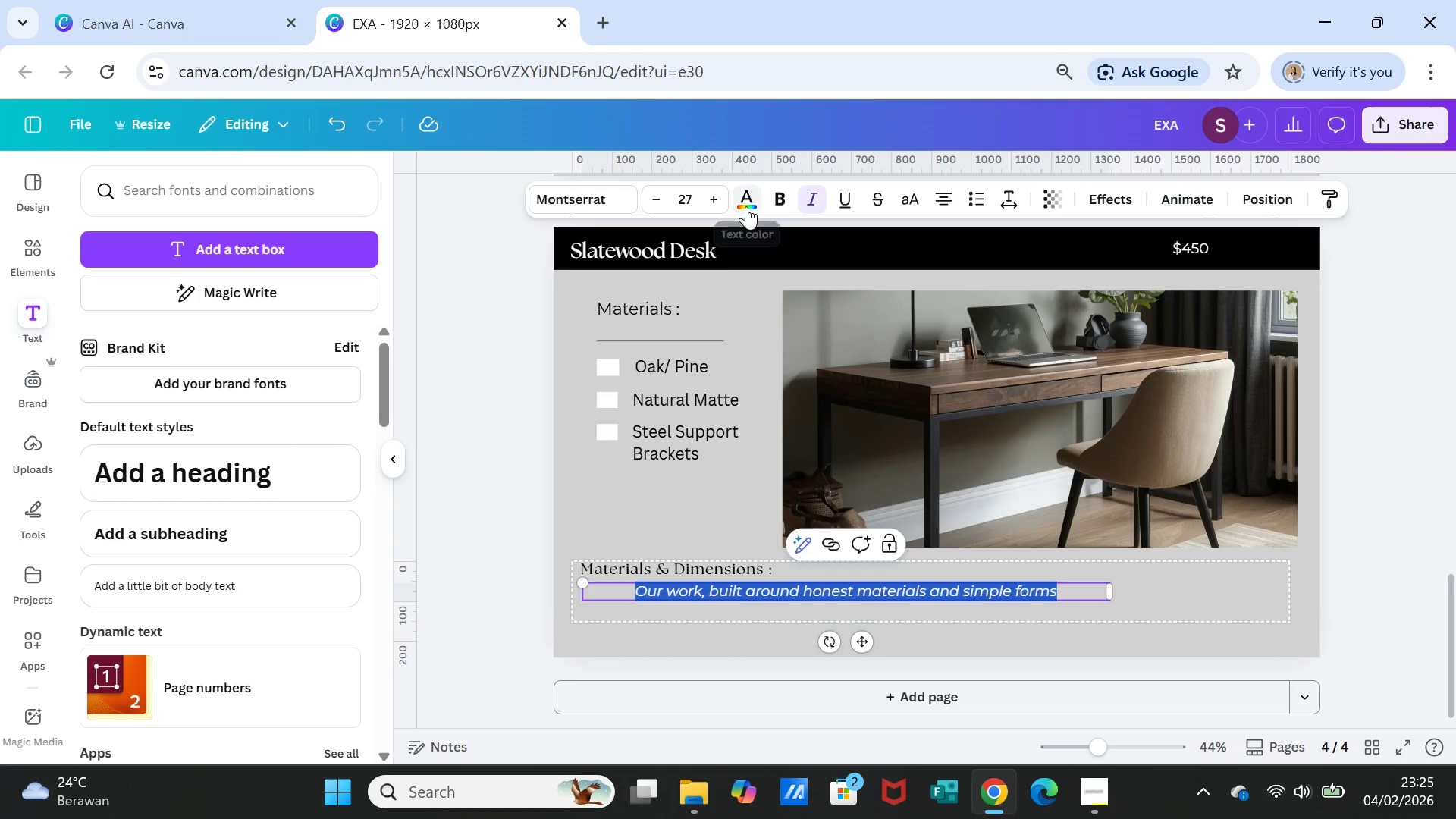 
left_click([751, 205])
 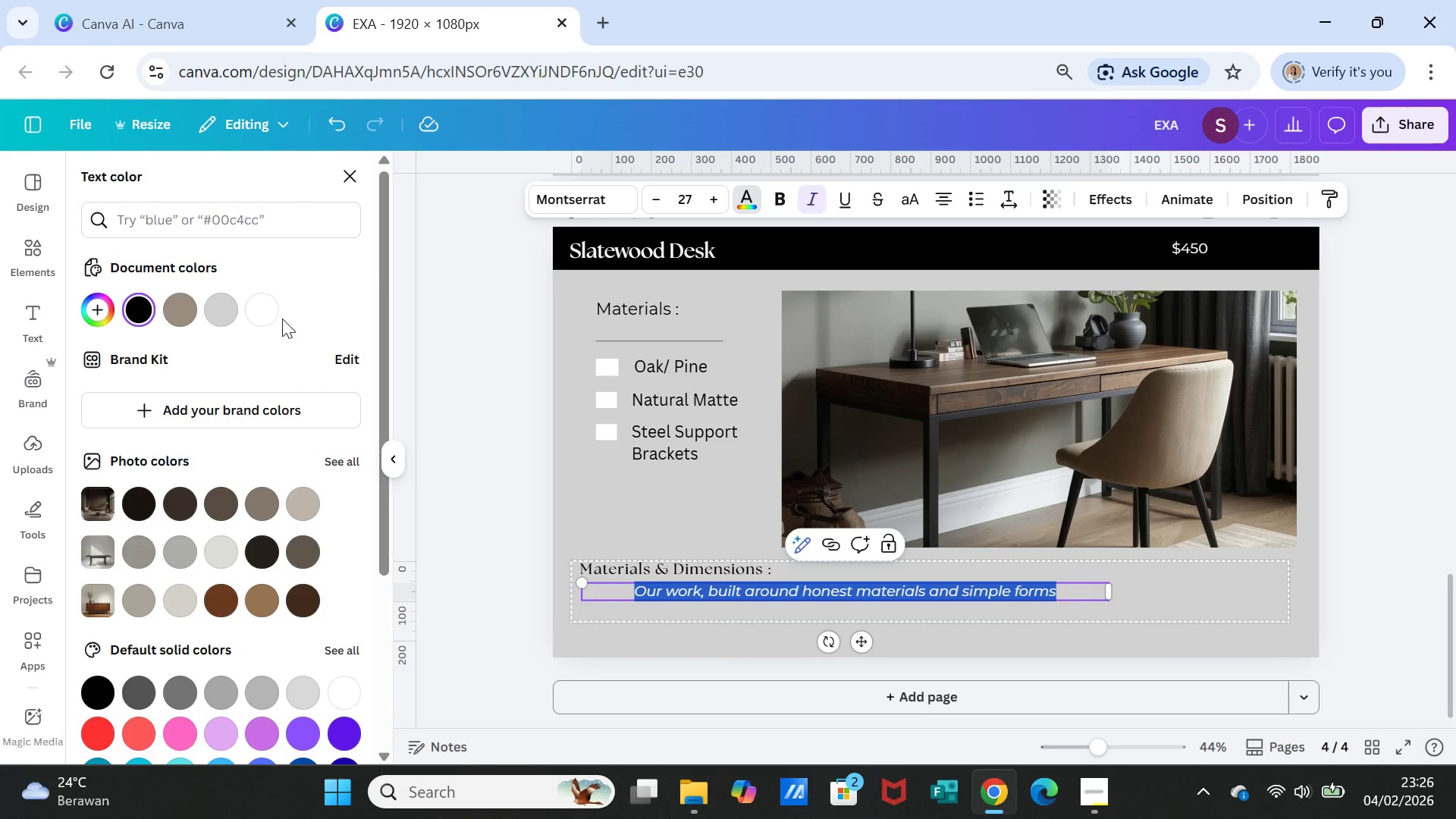 
left_click([266, 305])
 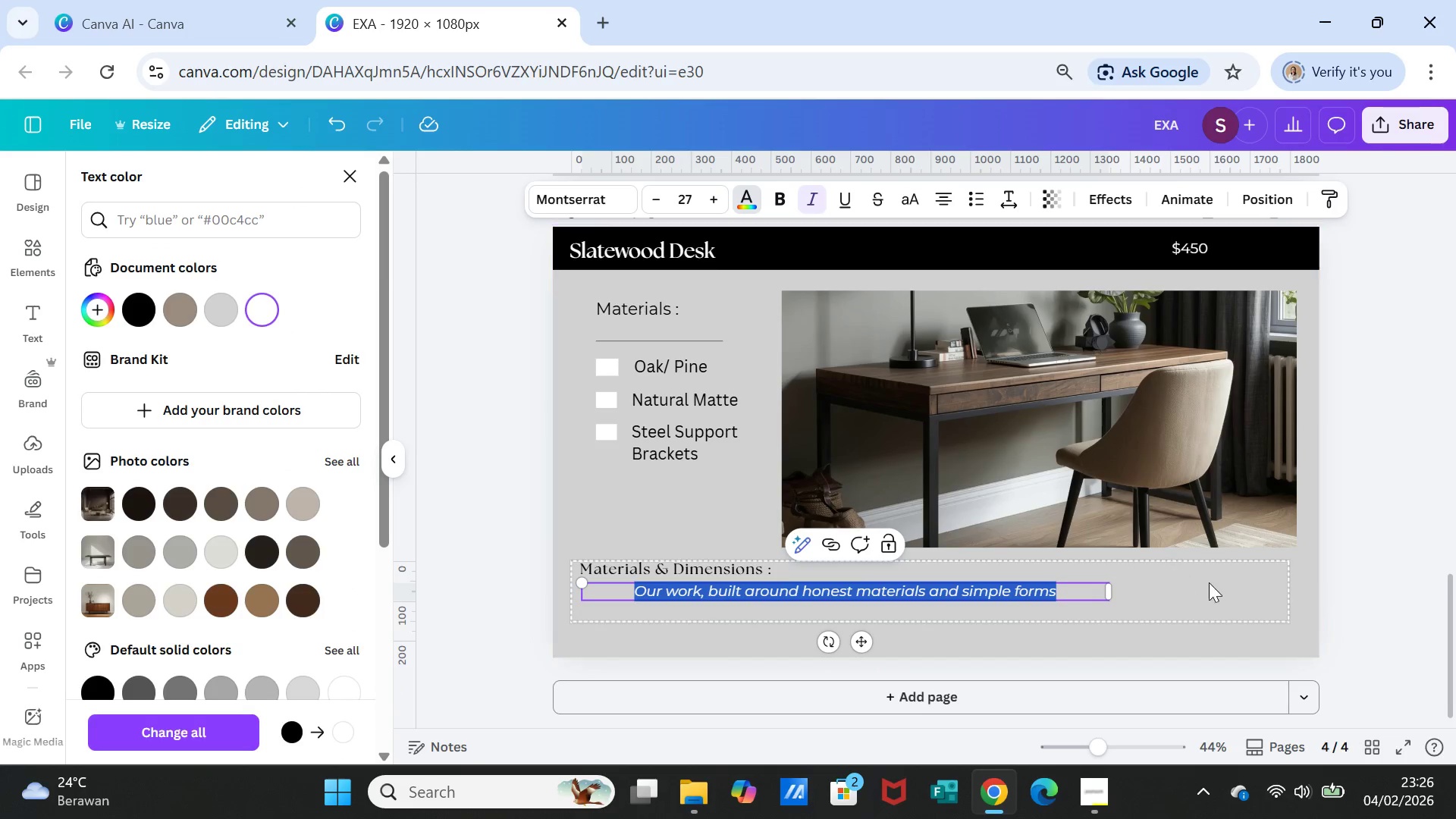 
left_click([1214, 584])
 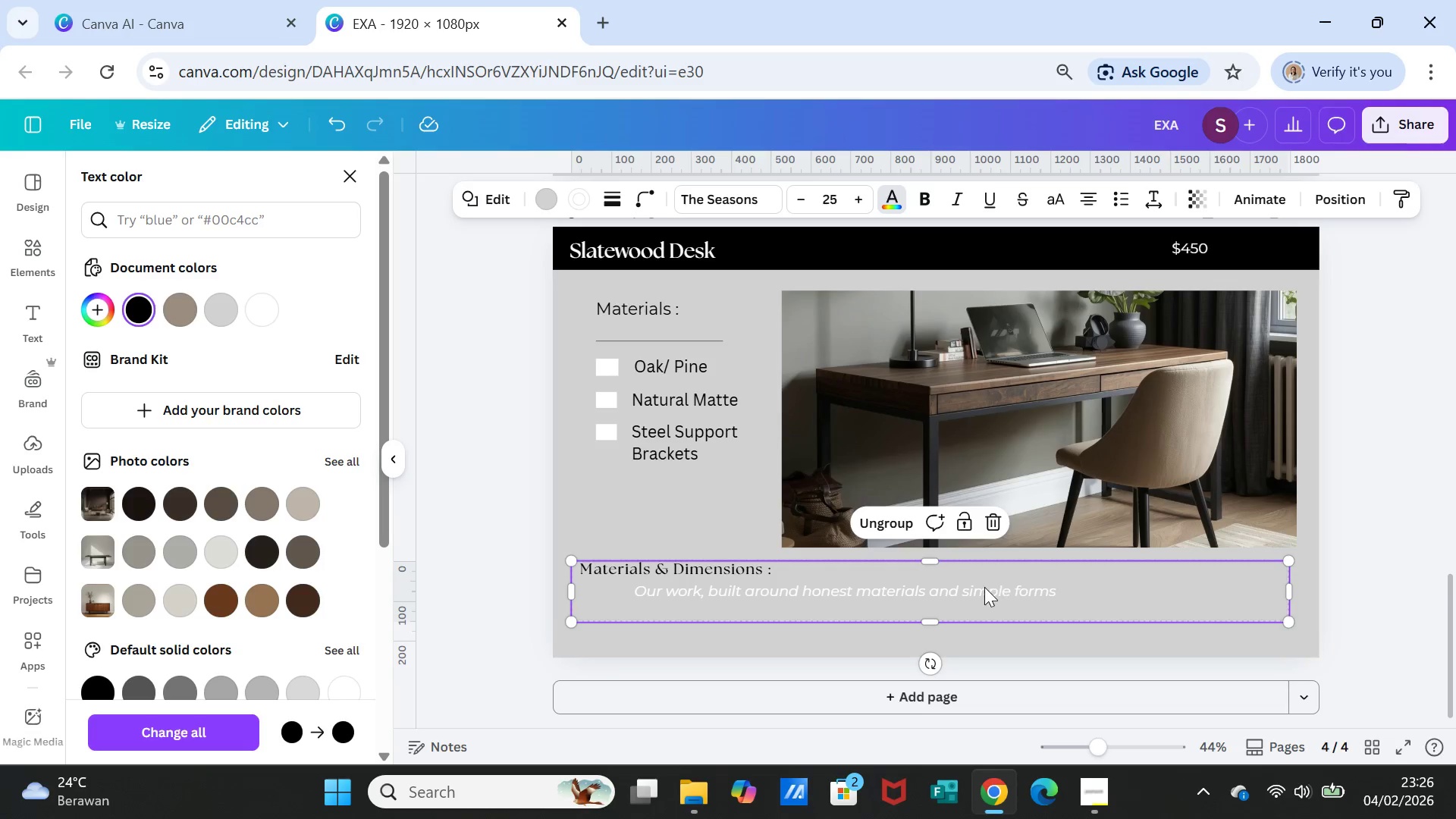 
double_click([984, 587])
 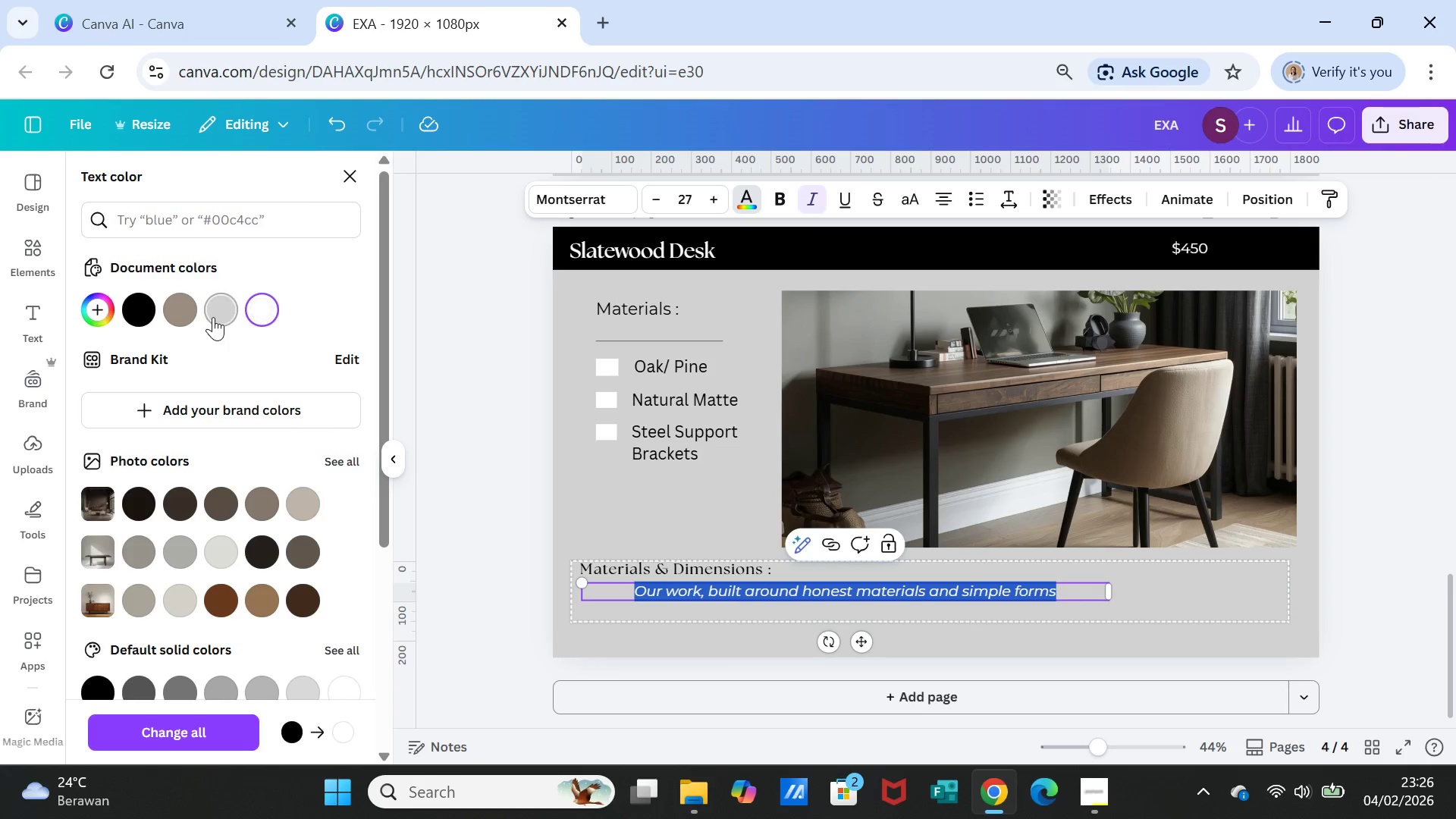 
left_click([213, 312])
 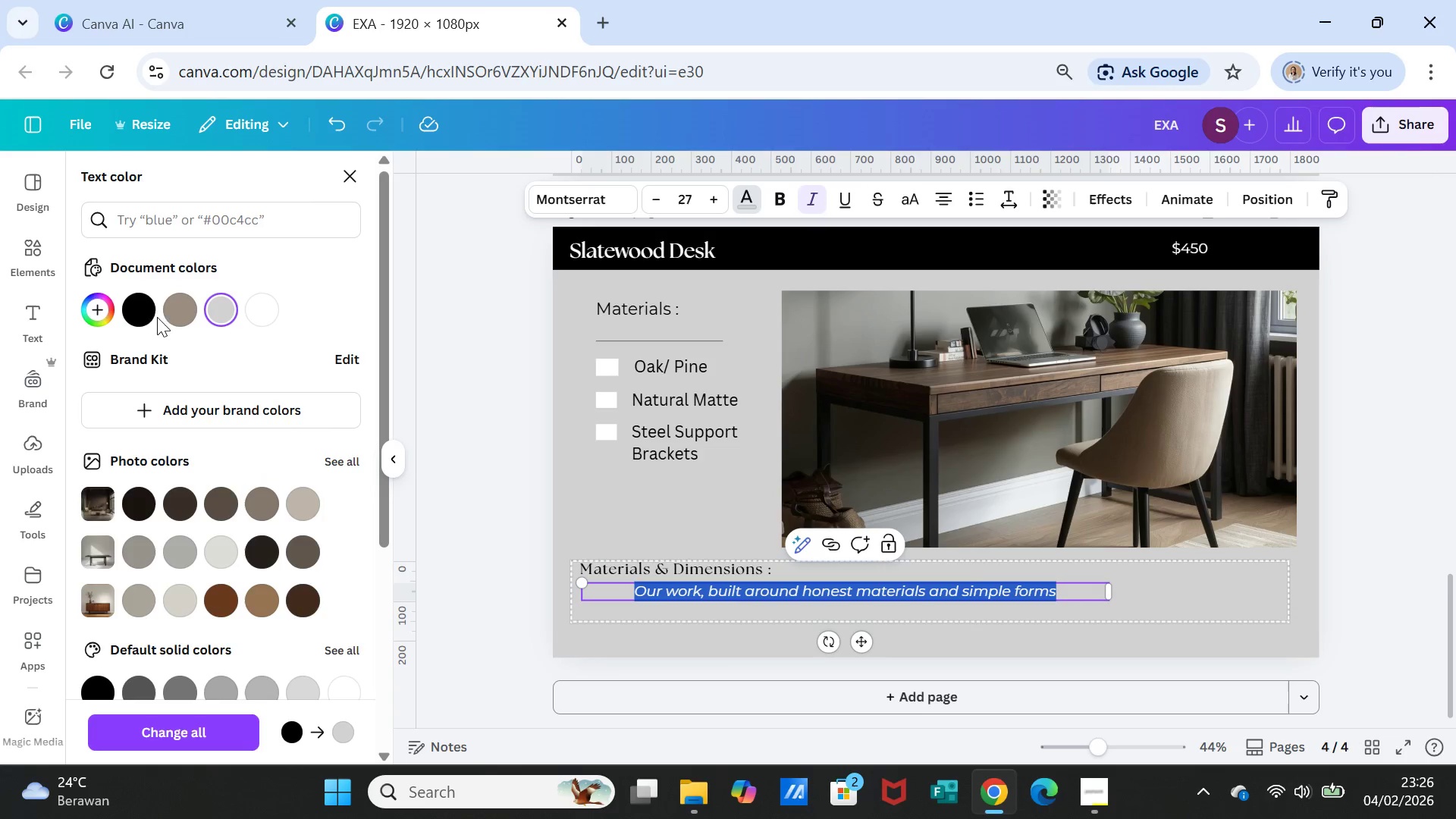 
left_click([140, 300])
 